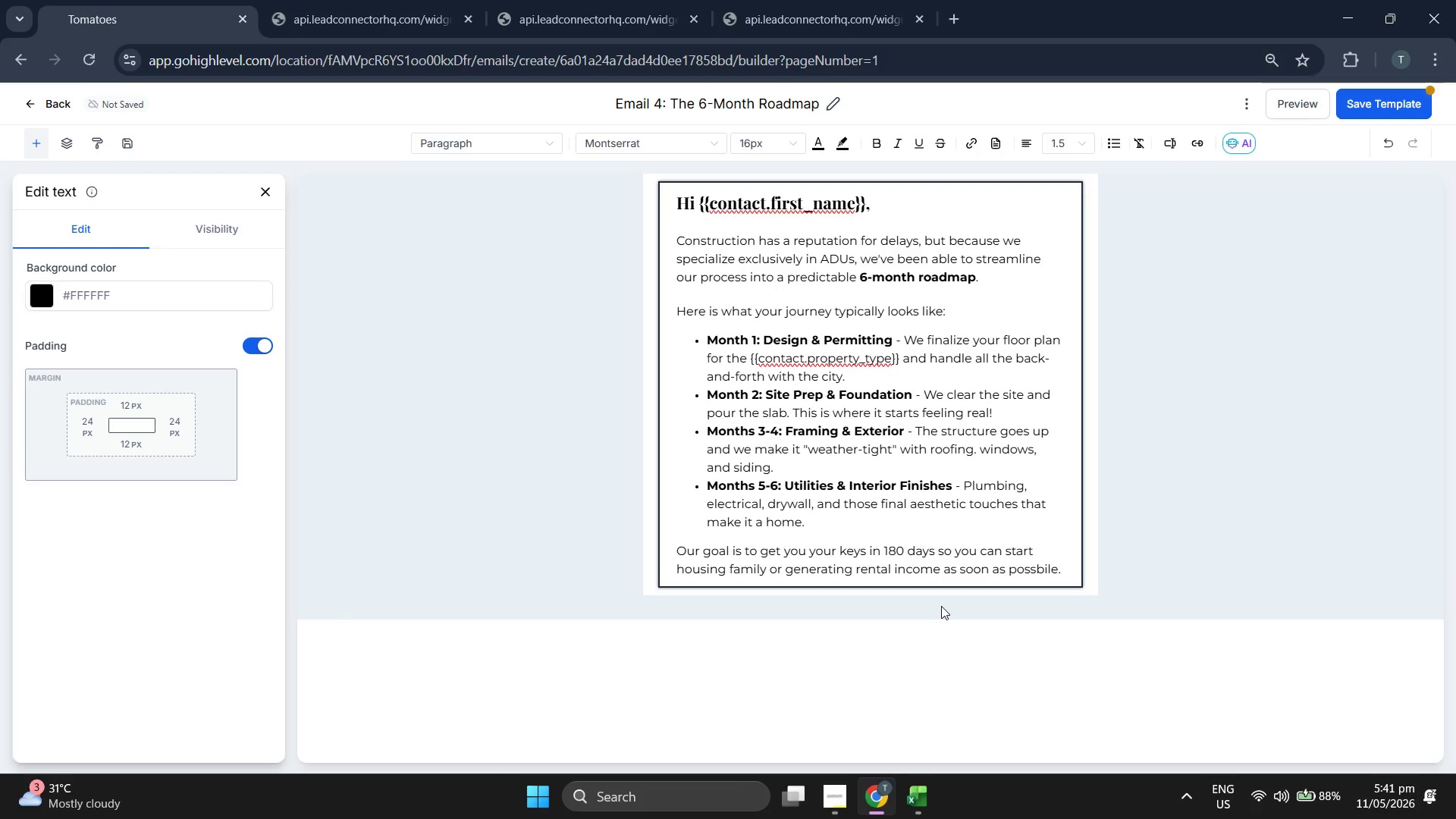 
key(Enter)
 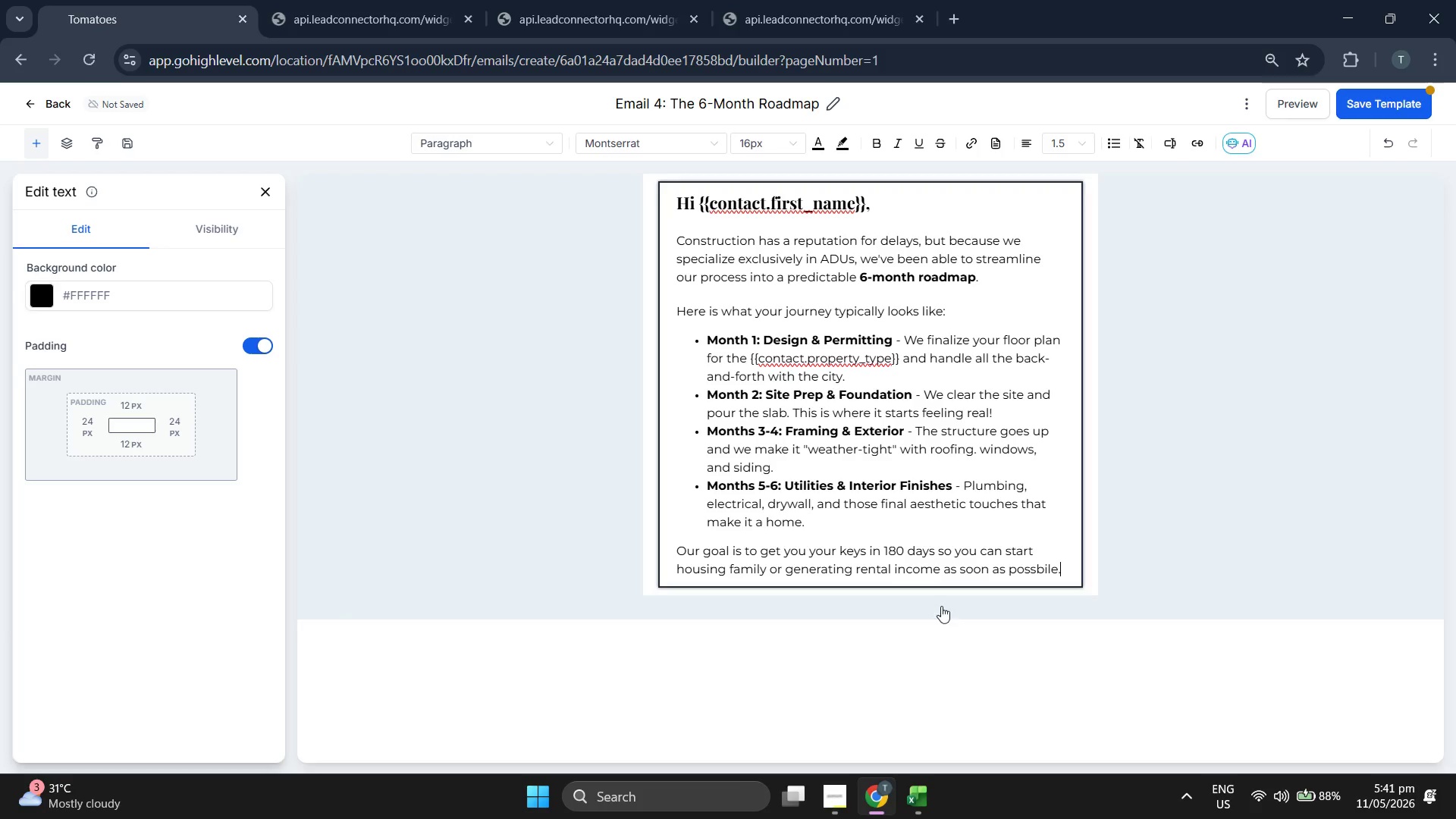 
key(Enter)
 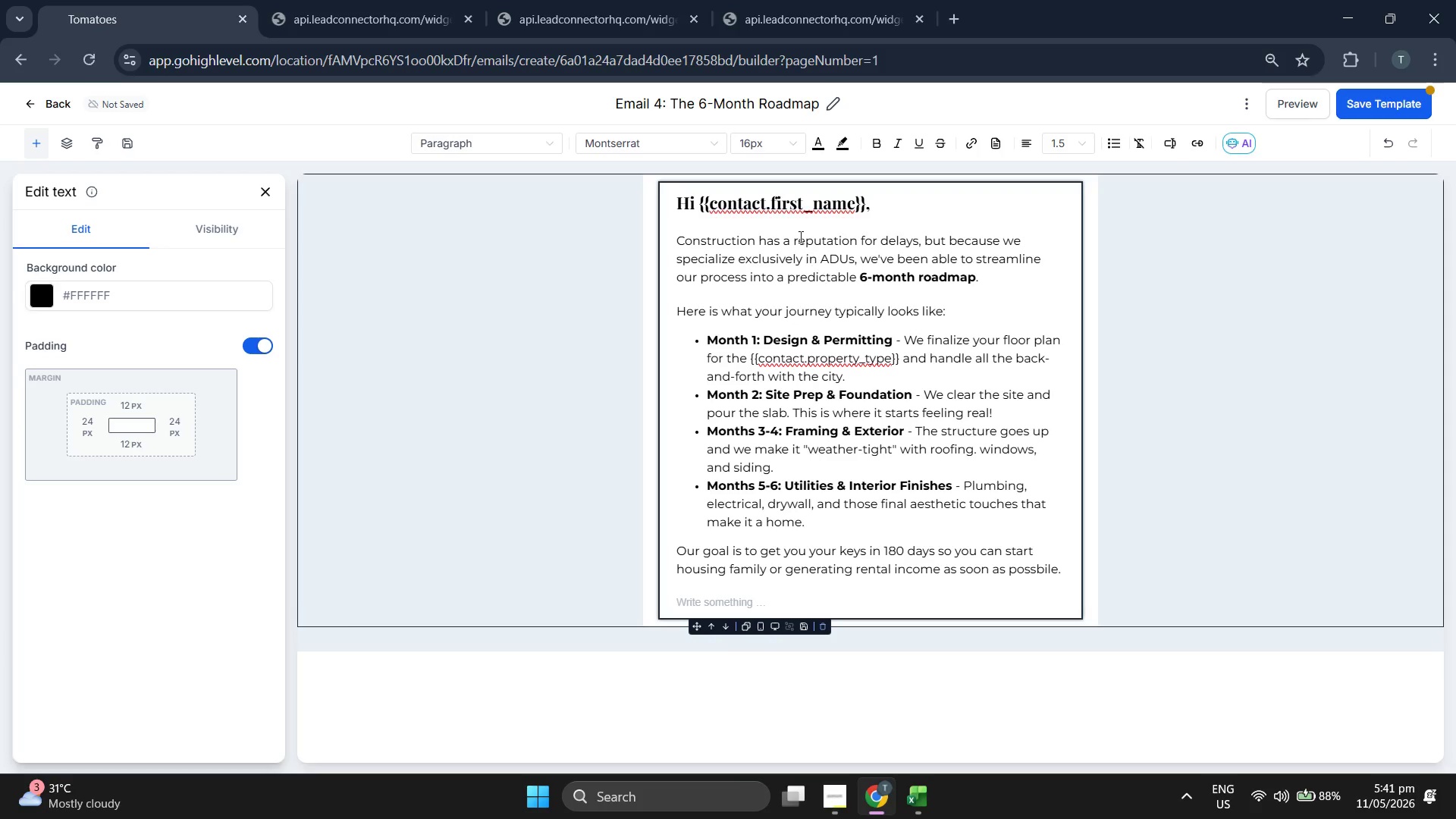 
left_click([880, 143])
 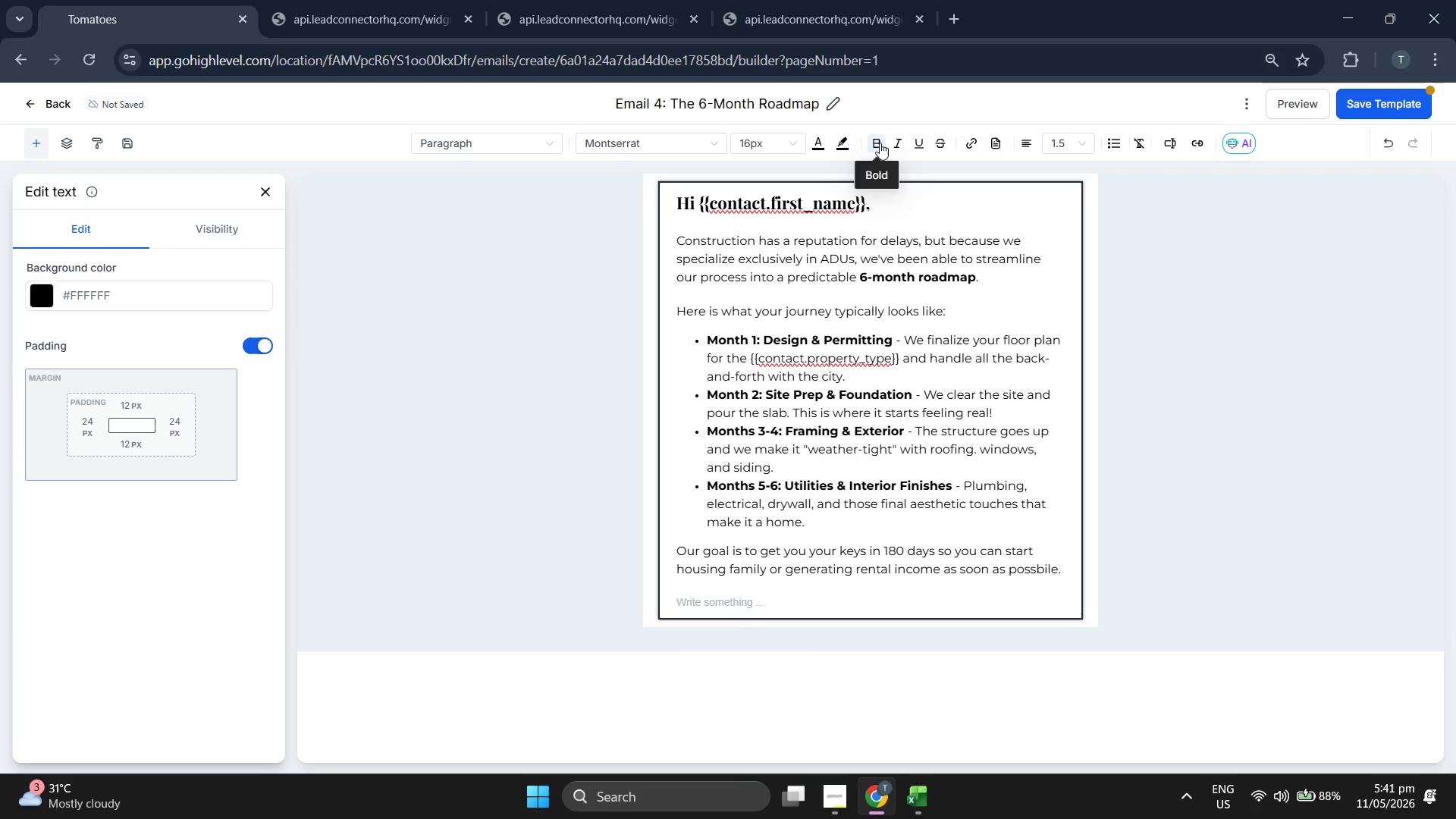 
type(Are you hoping to hav)
 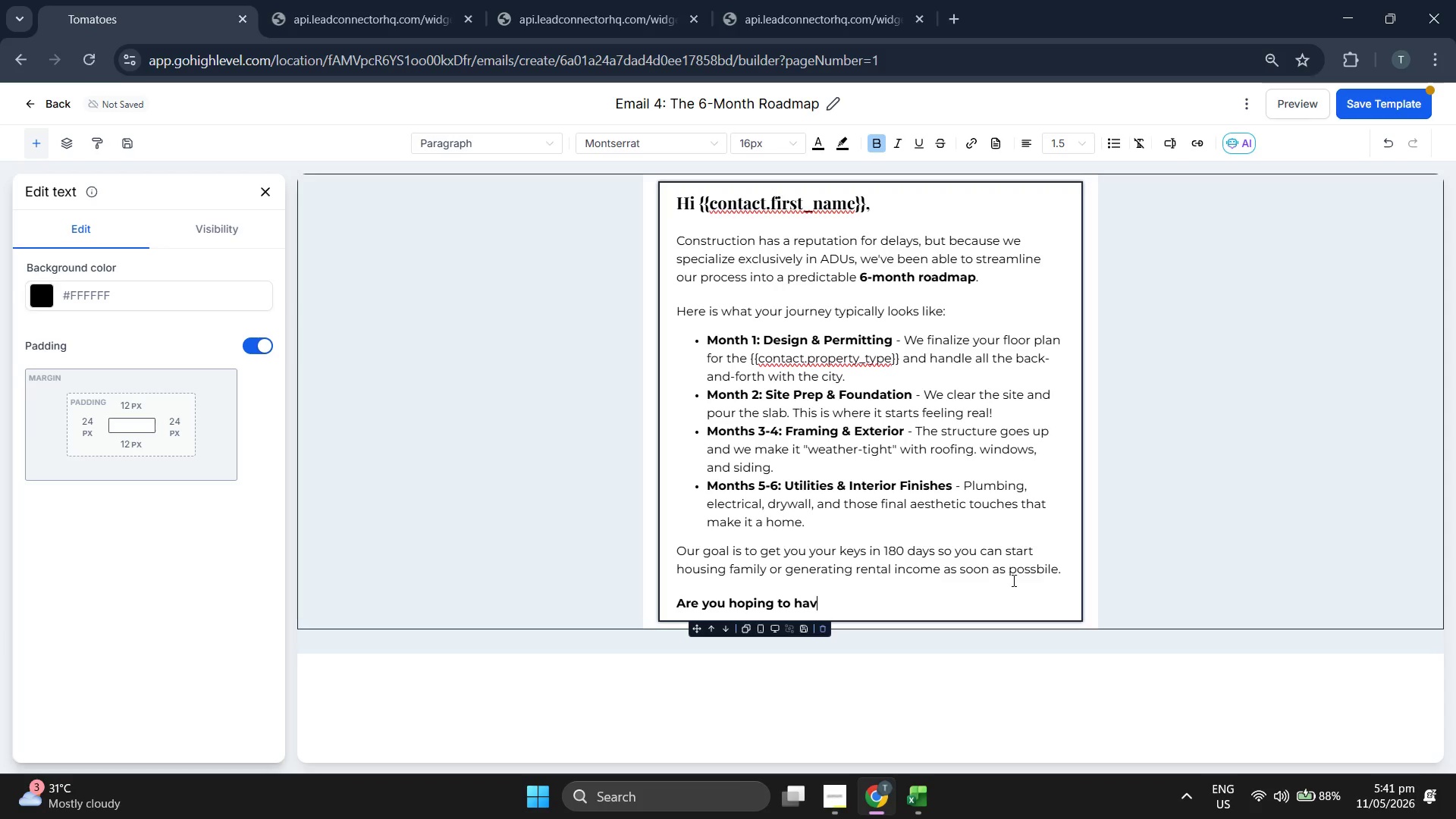 
type( )
key(Backspace)
type(e your build completed by a speci)
key(Backspace)
type(ific date or hi)
key(Backspace)
type(olodu)
key(Backspace)
key(Backspace)
key(Backspace)
type(iday ths)
key(Backspace)
type(is year? )
 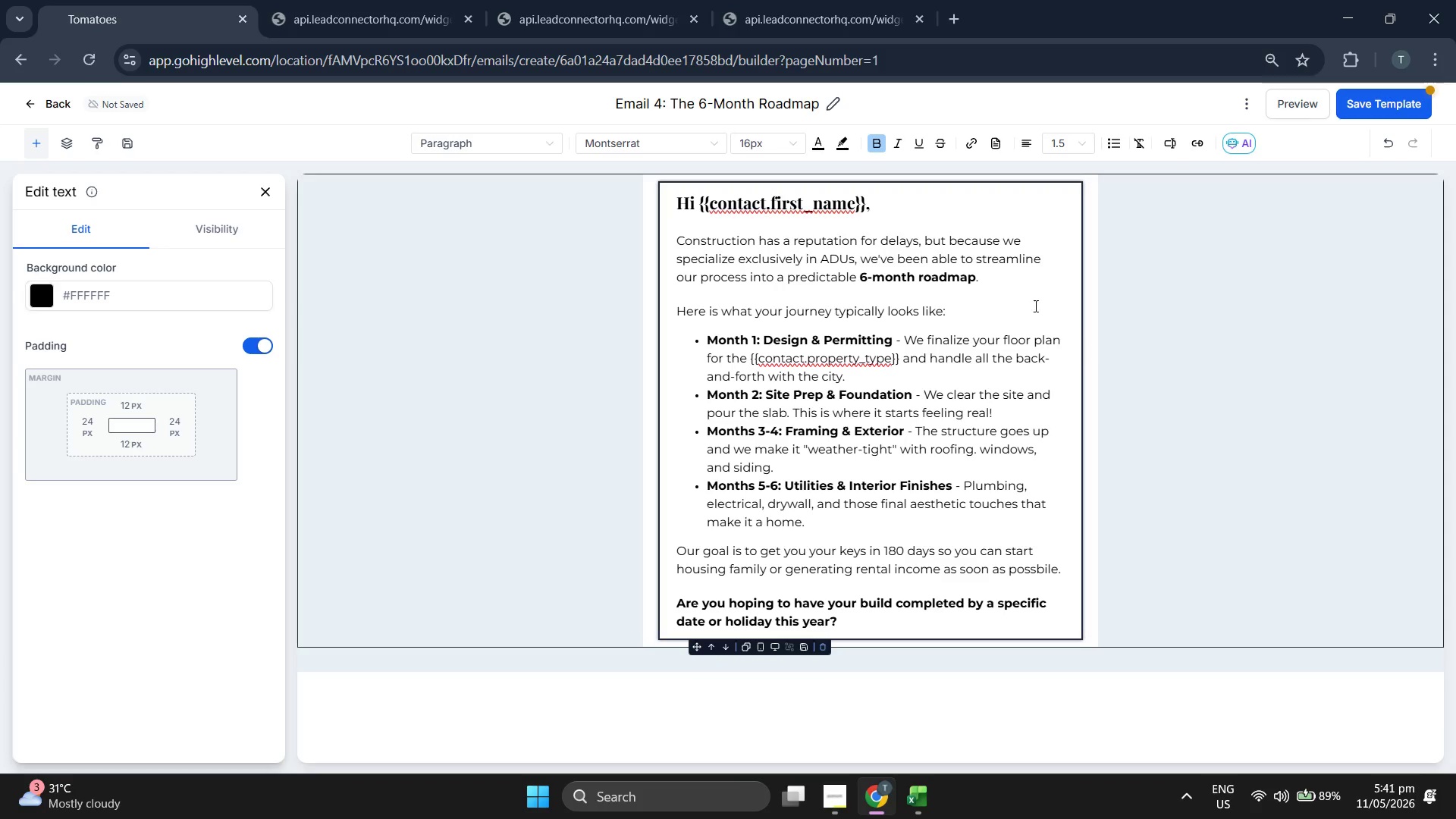 
wait(5.31)
 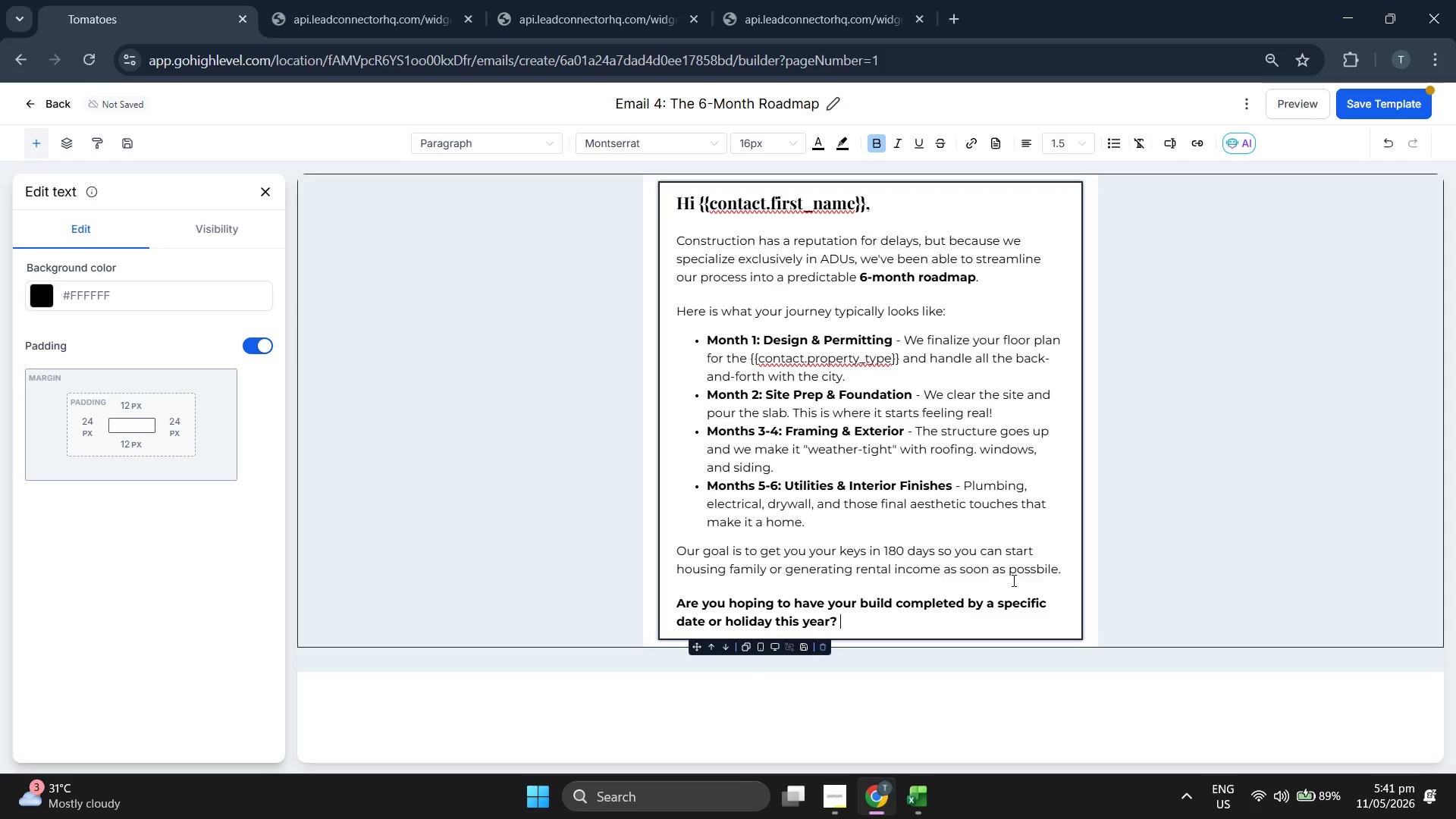 
left_click([871, 140])
 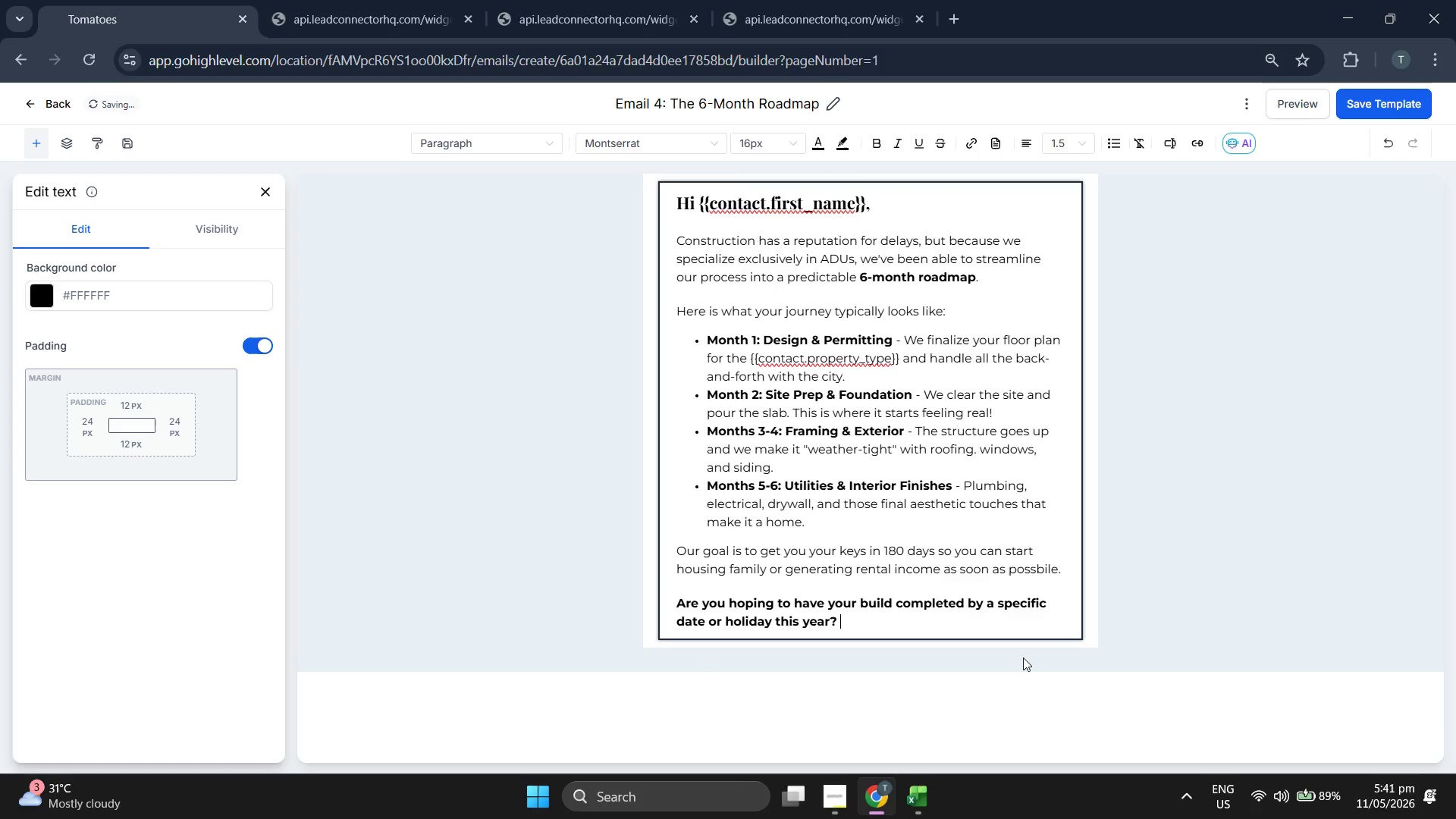 
type(Reply )
 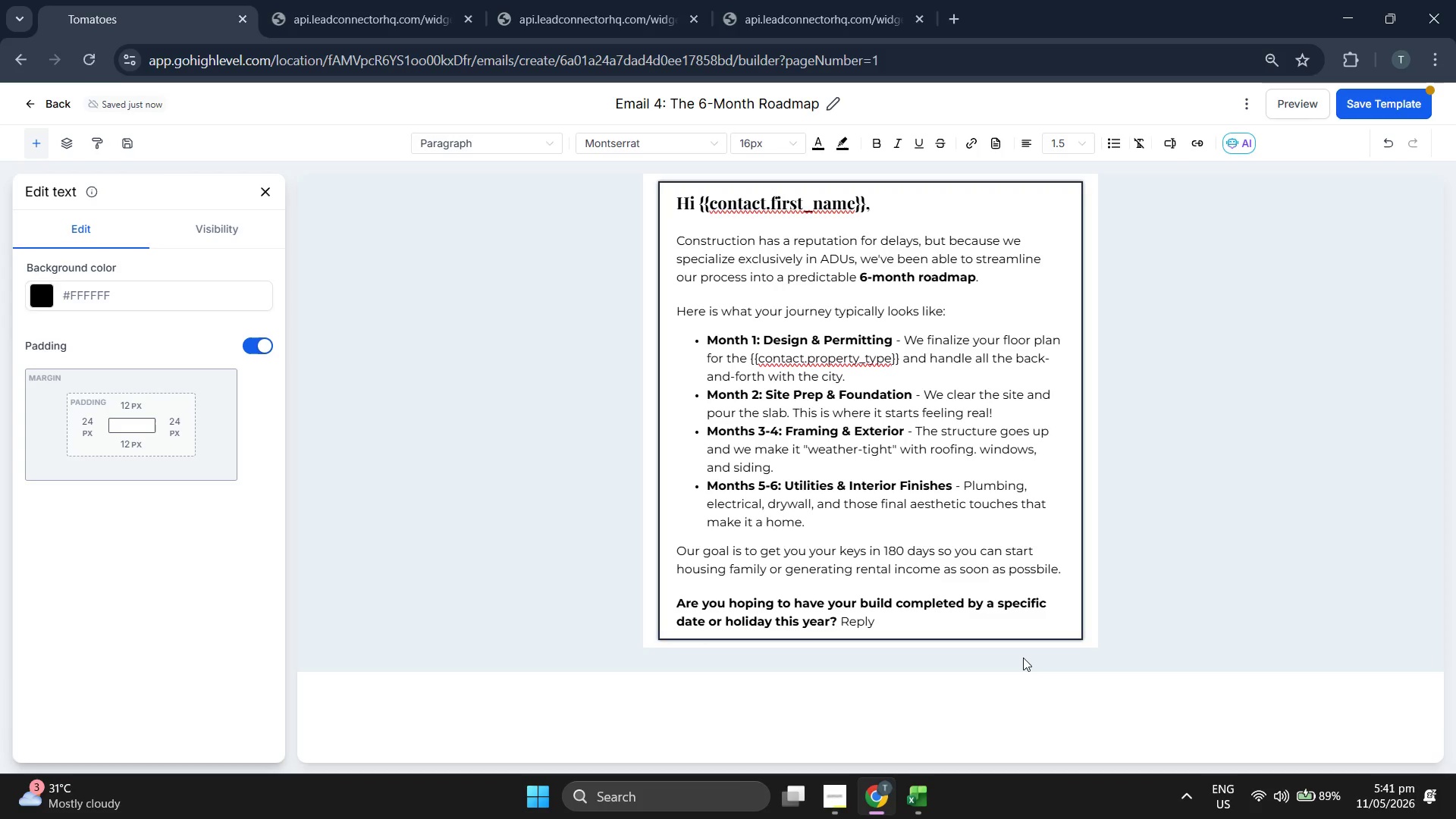 
type(amd let)
key(Backspace)
key(Backspace)
key(Backspace)
key(Backspace)
key(Backspace)
key(Backspace)
type(nd le m)
key(Backspace)
key(Backspace)
type(t me know )
key(Backspace)
type(- )
key(Backspace)
key(Backspace)
type( )
key(Backspace)
type(, I'd love to see if y)
key(Backspace)
type(we a)
key(Backspace)
type(can make that timeline work for you.)
 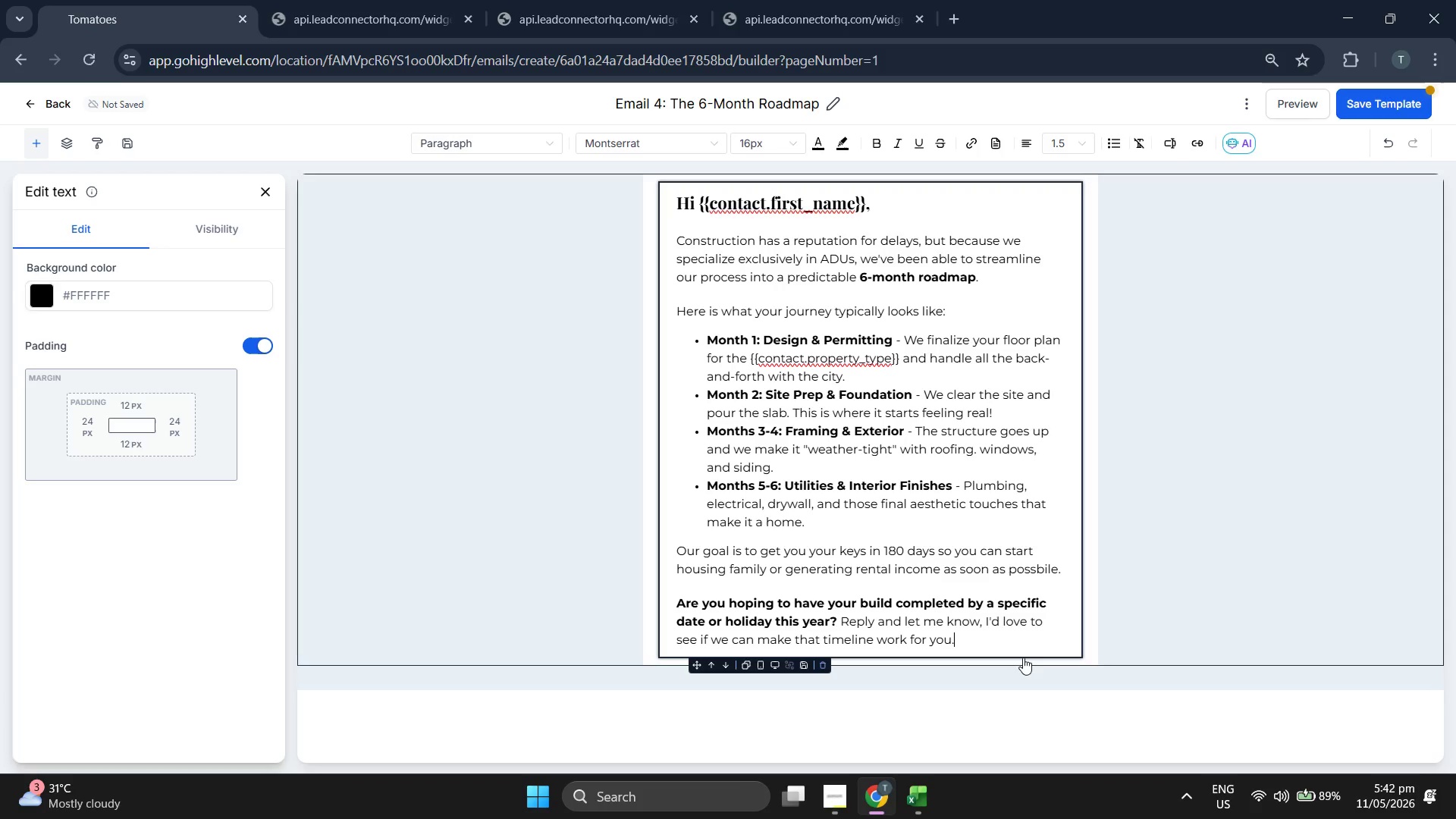 
key(Enter)
 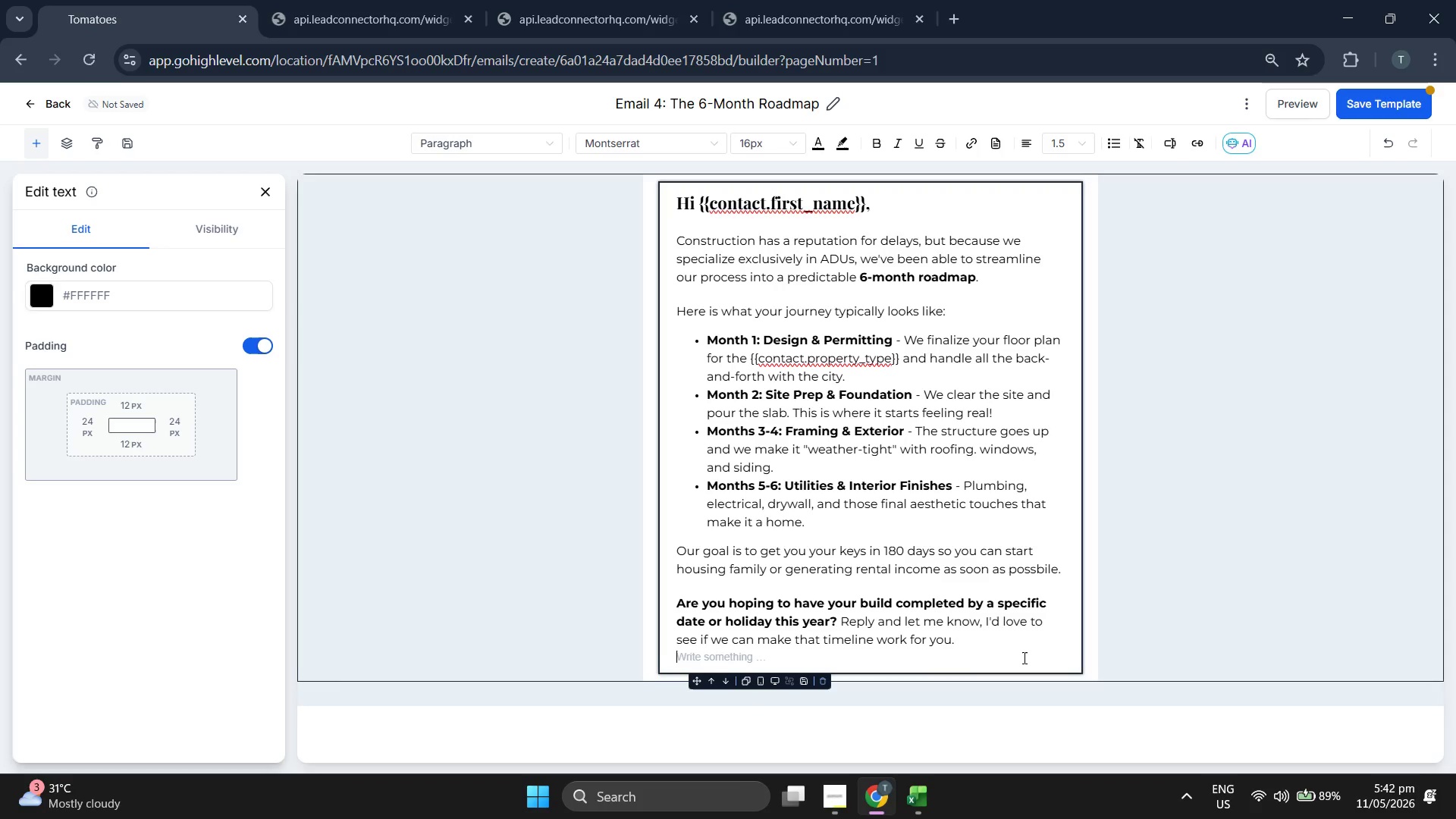 
key(Enter)
 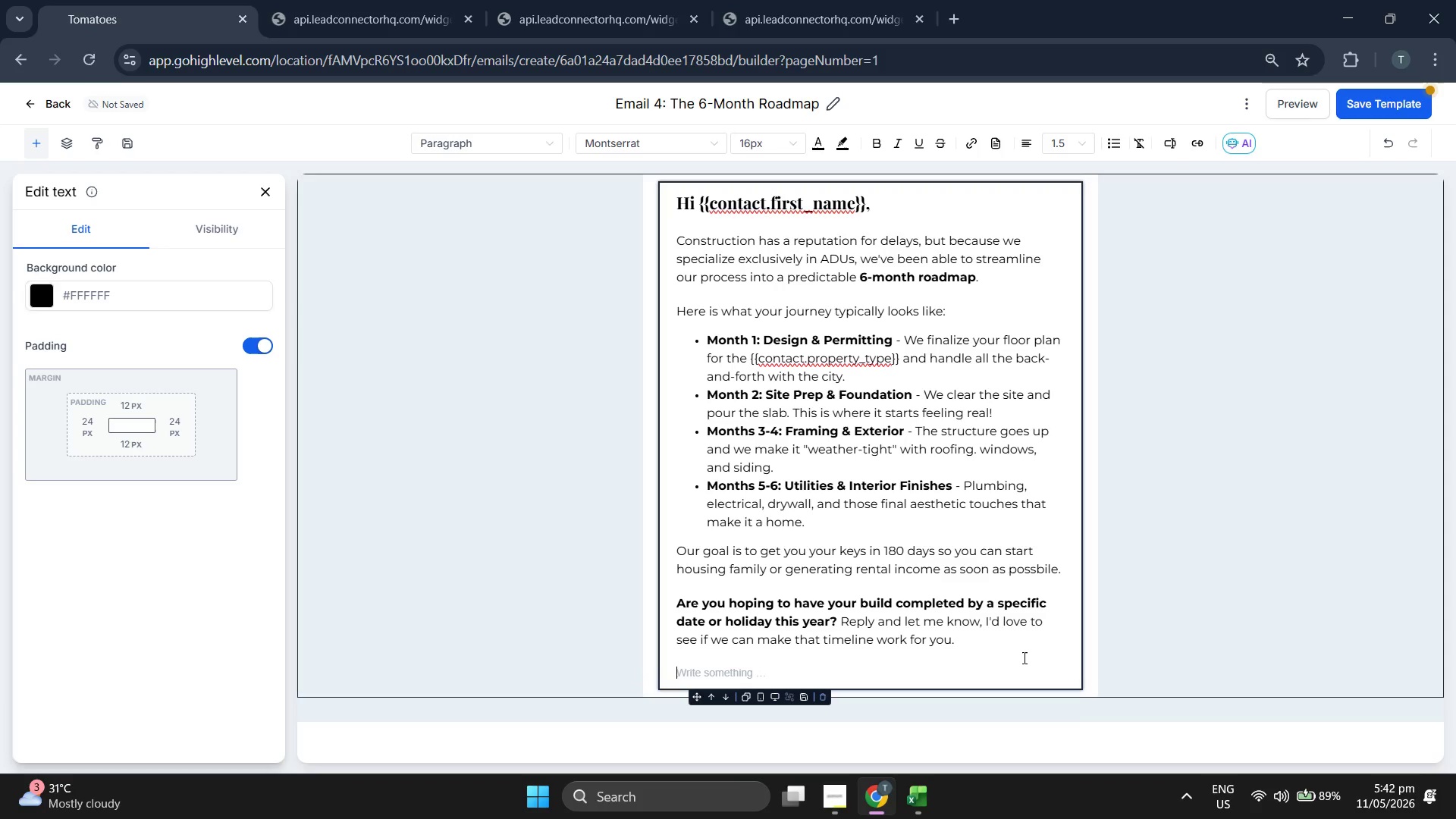 
type(Brst)
key(Backspace)
key(Backspace)
key(Backspace)
type(est,)
 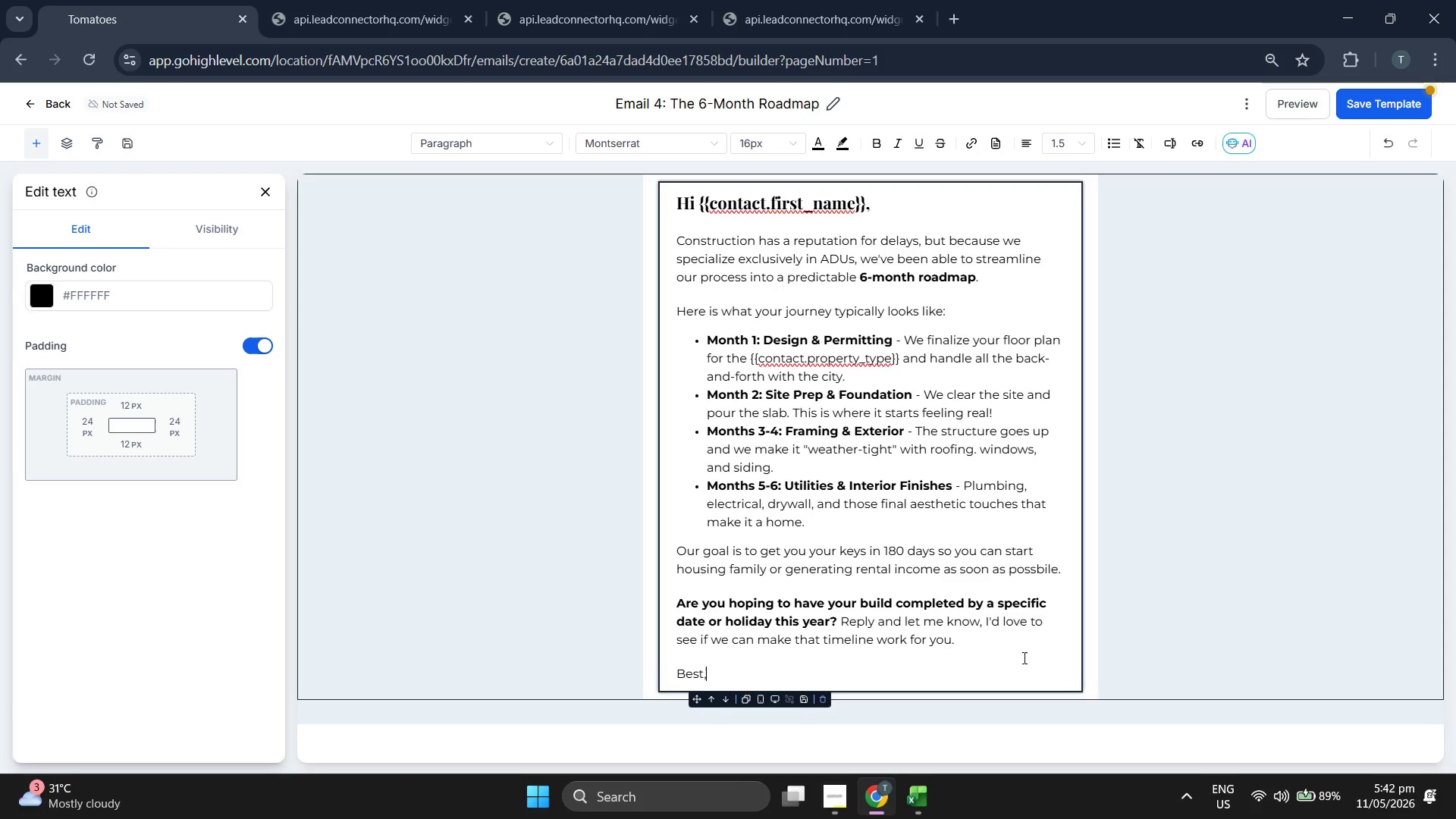 
key(Enter)
 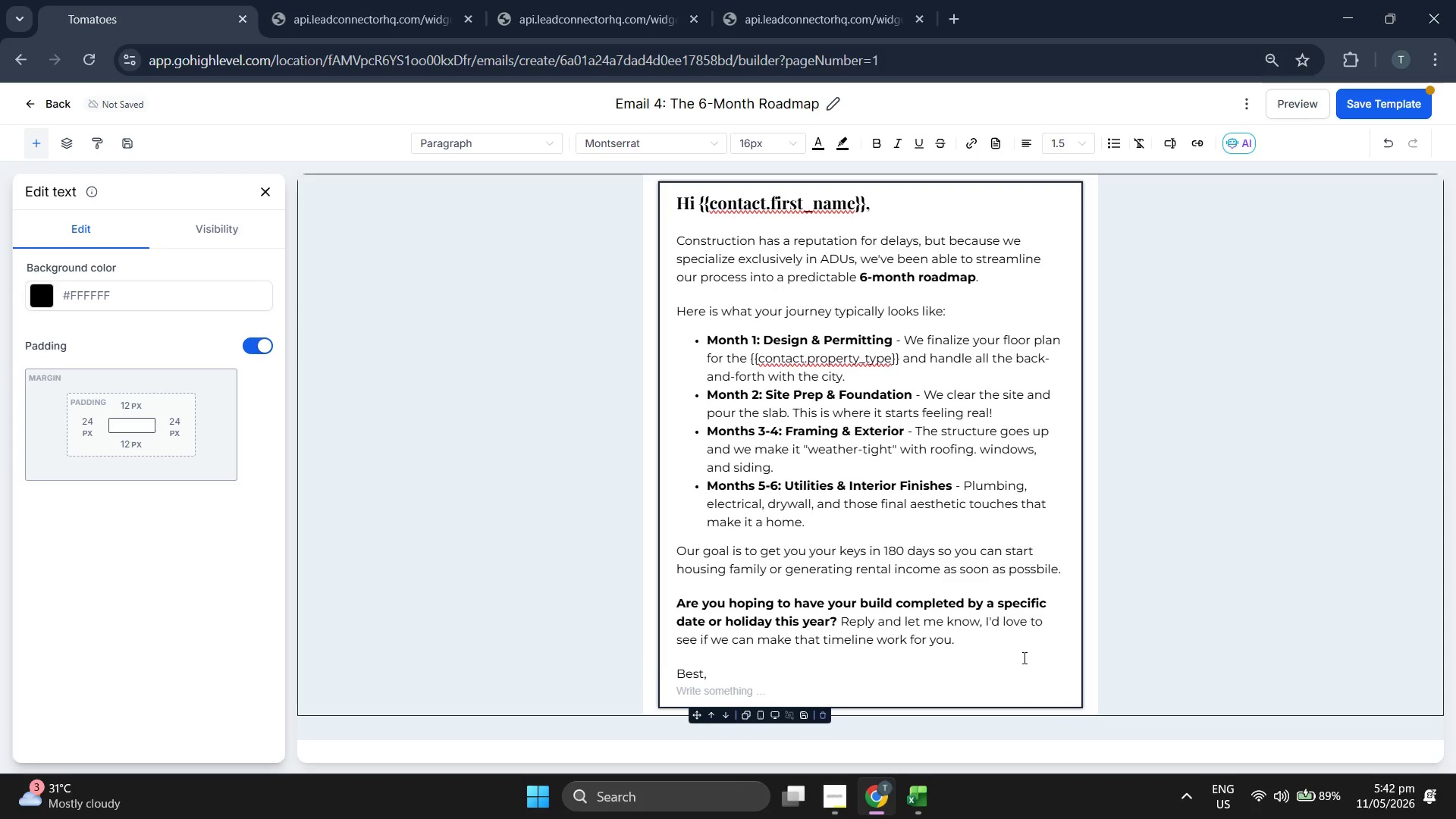 
type(PA)
key(Backspace)
type(acific ADU Specialists Team)
 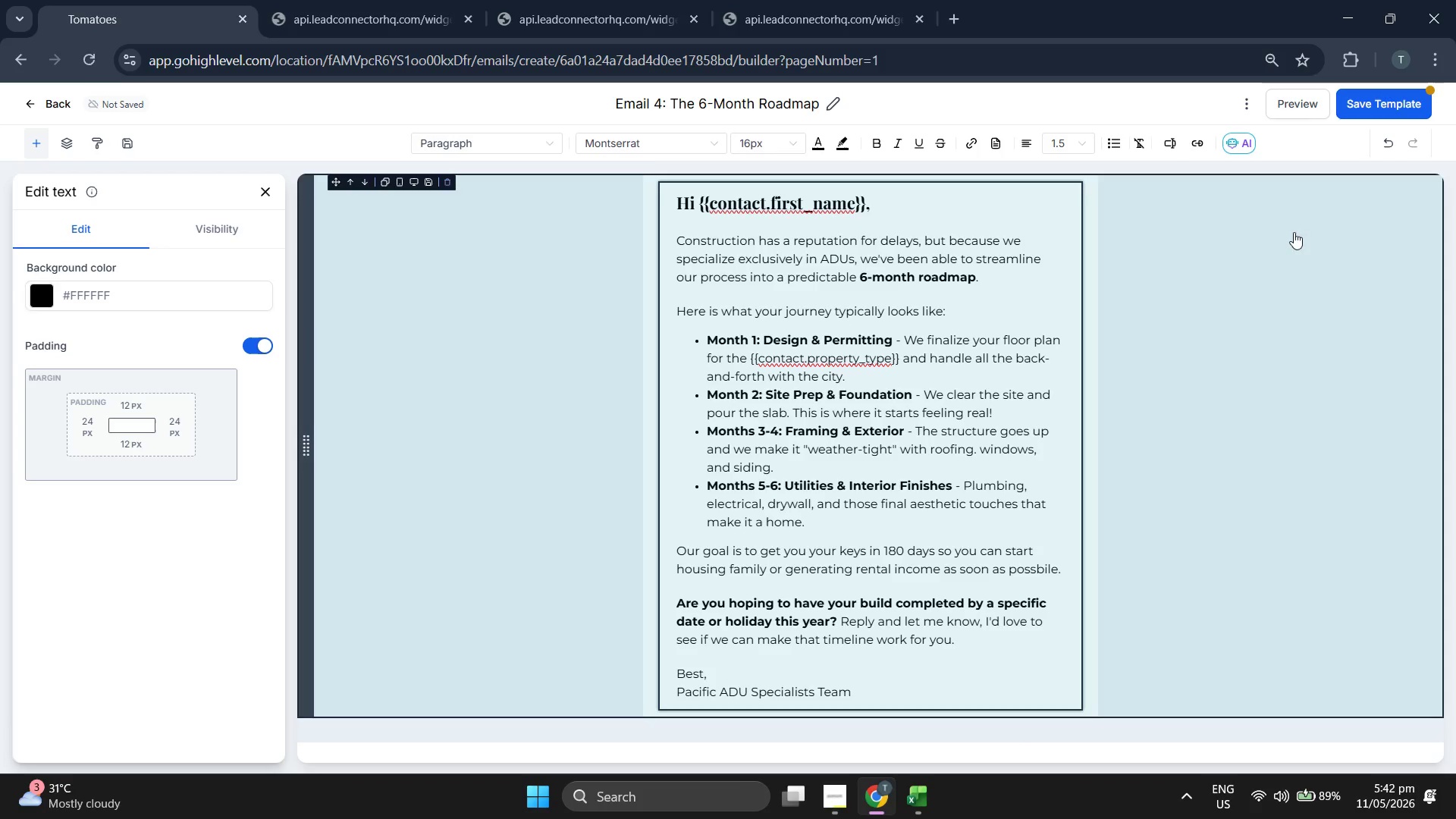 
left_click([1391, 99])
 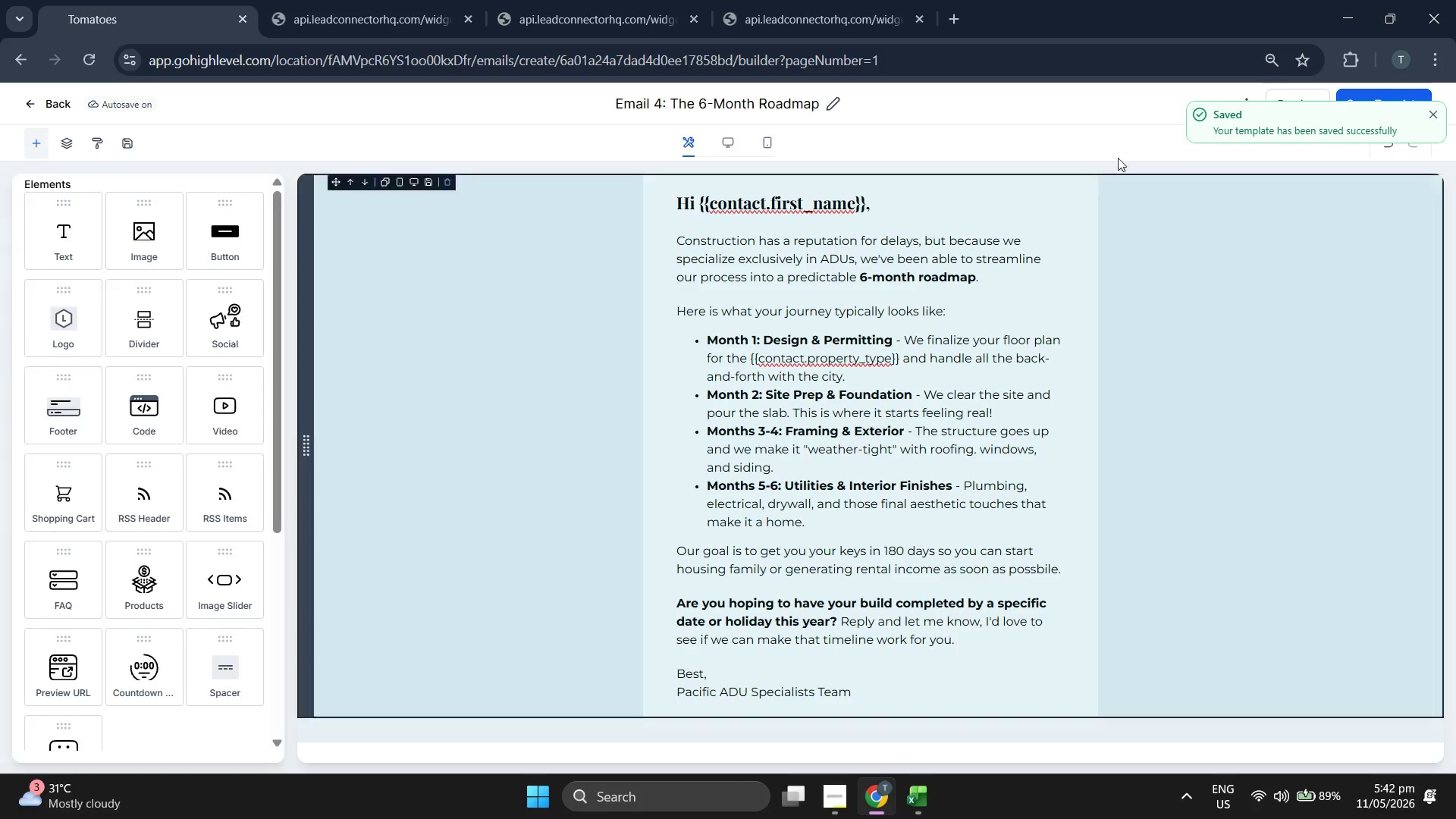 
double_click([1304, 111])
 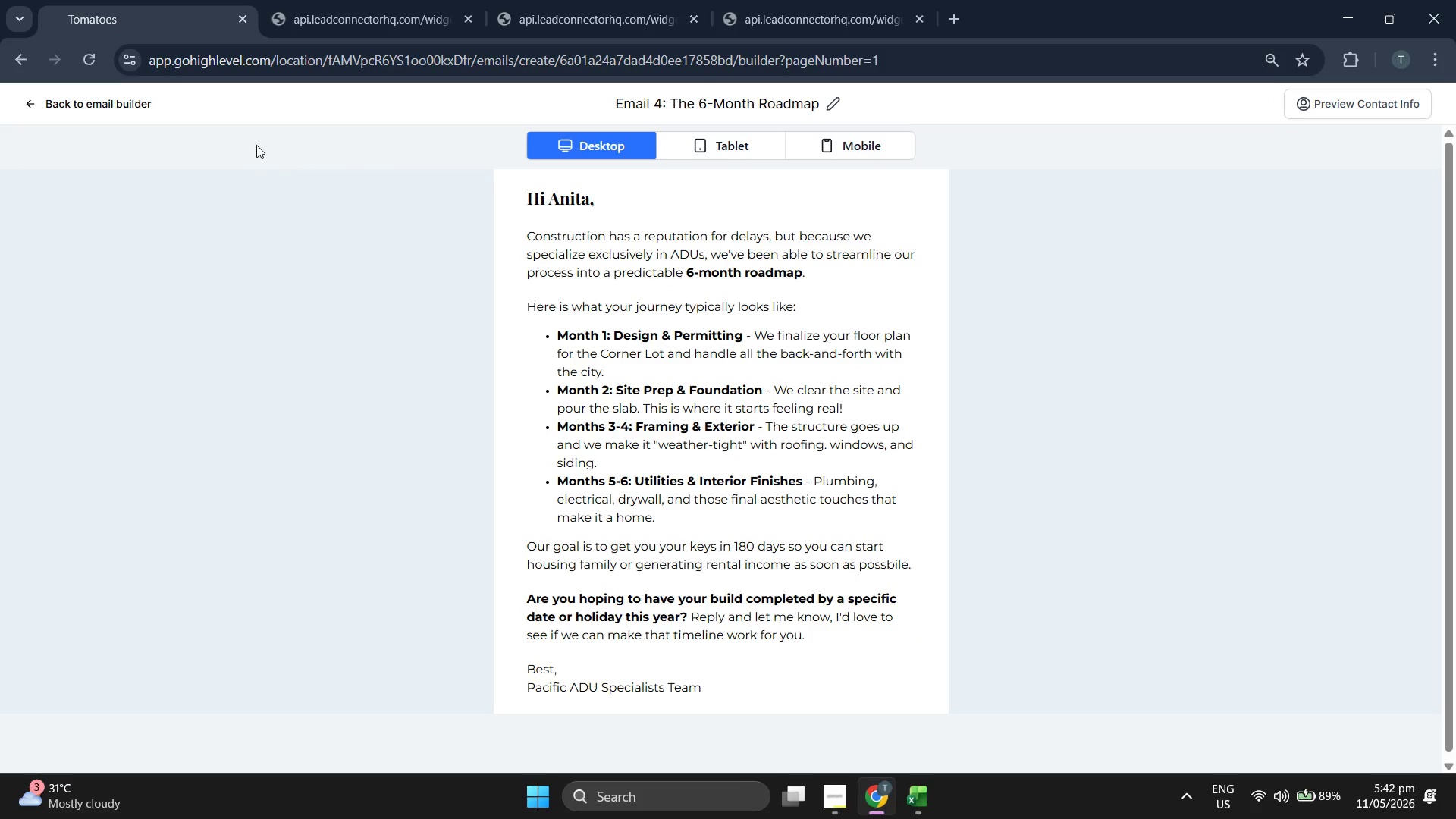 
left_click([121, 111])
 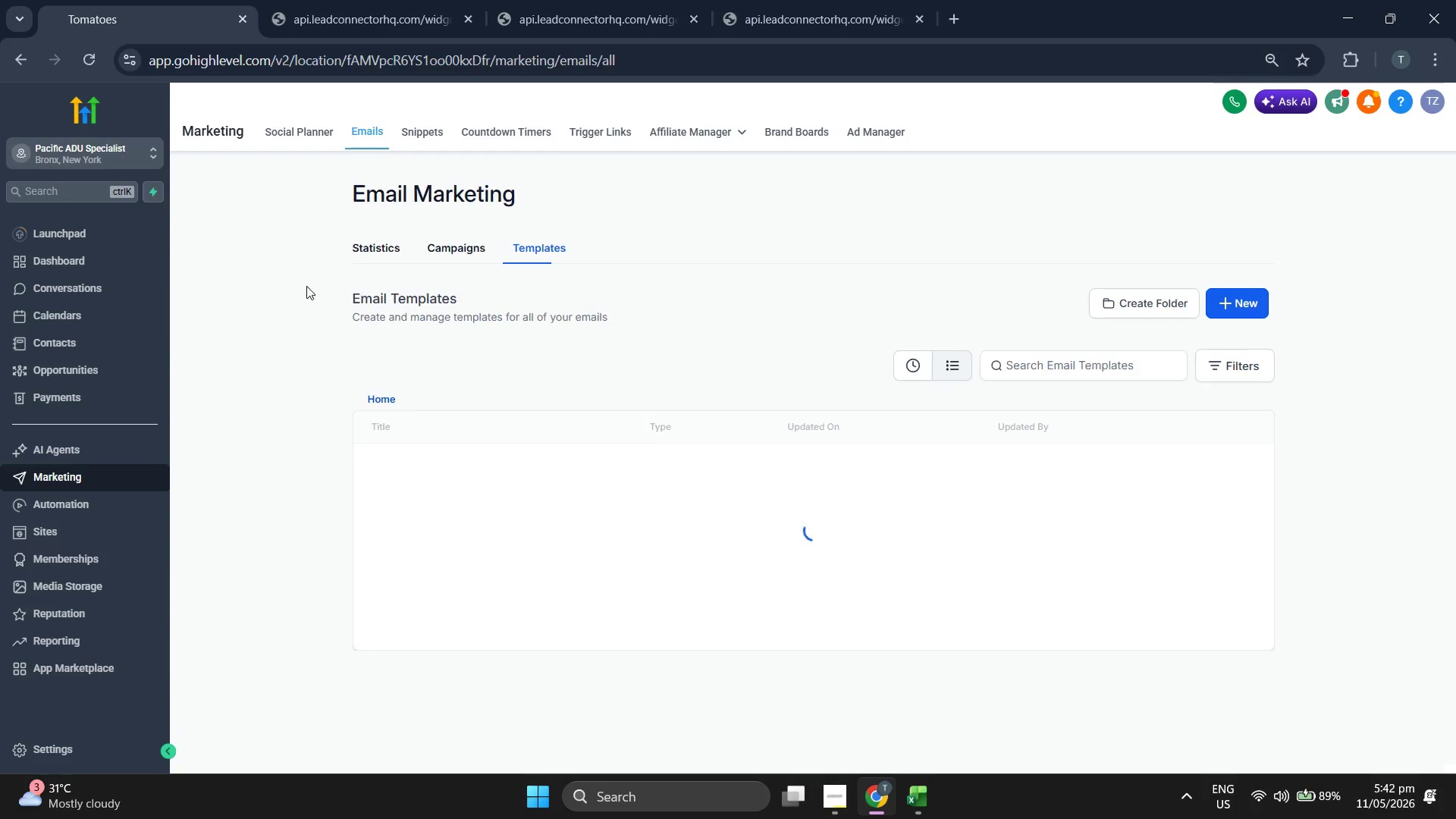 
wait(6.97)
 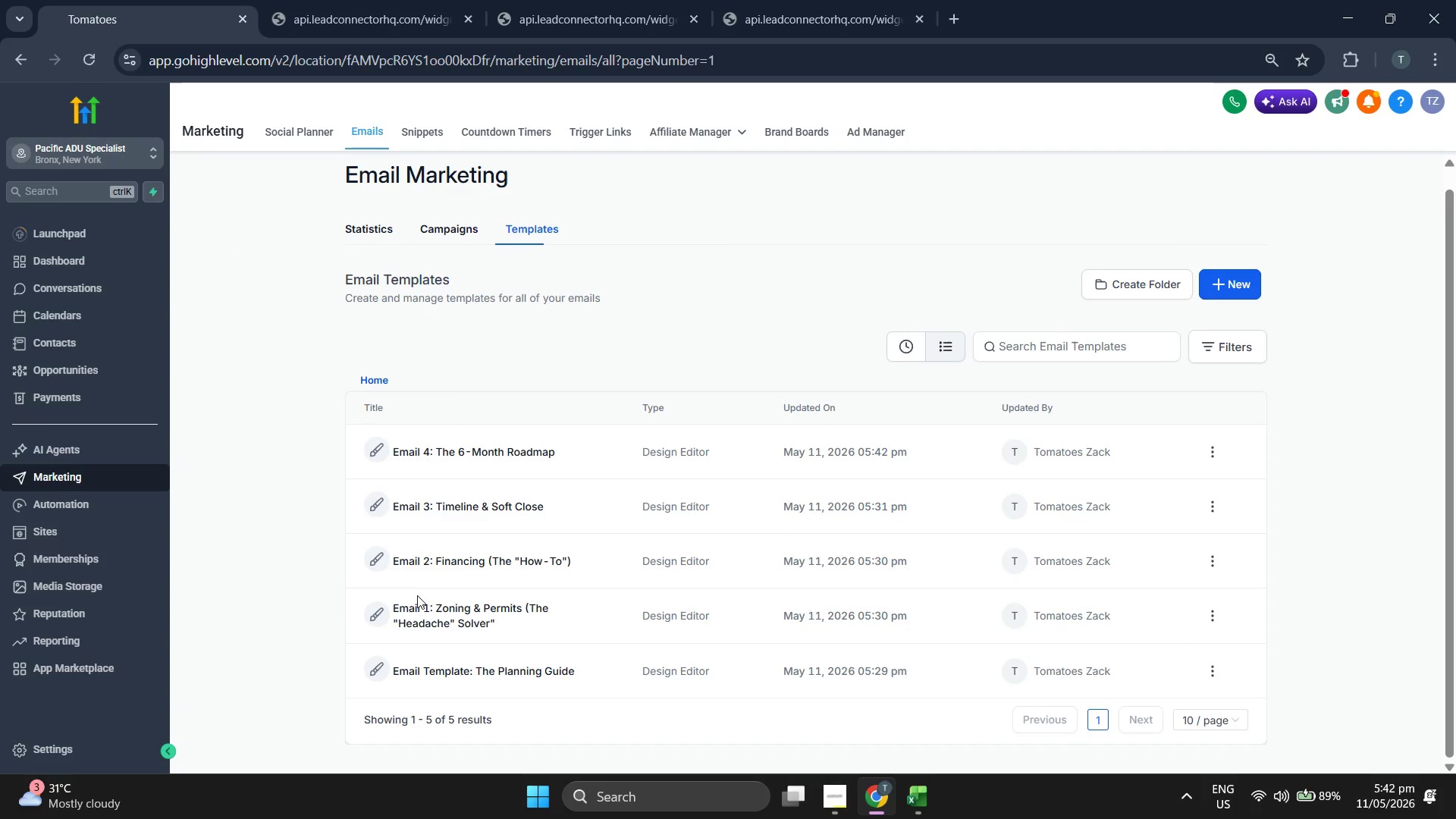 
left_click([118, 501])
 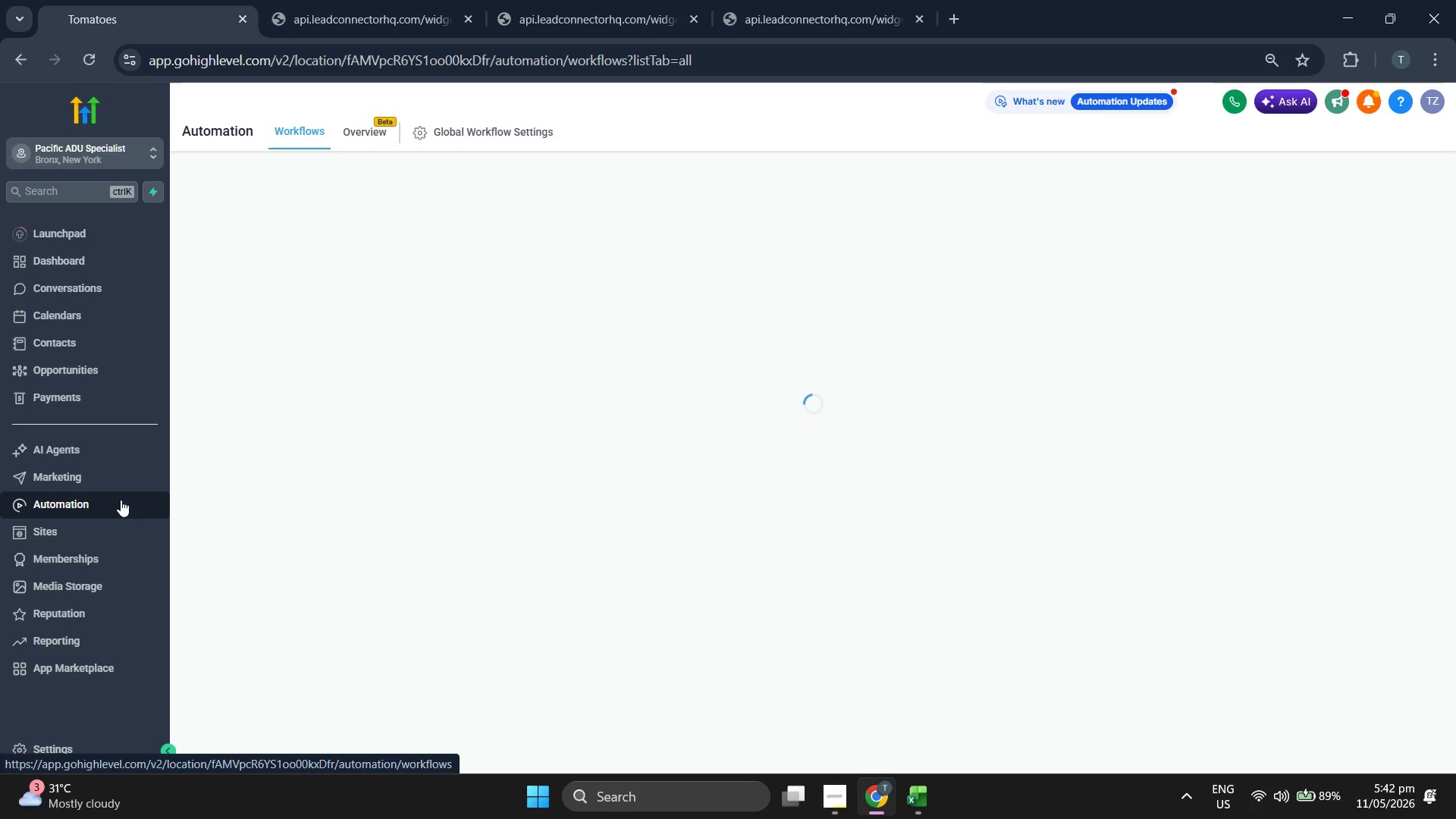 
scroll: coordinate [278, 408], scroll_direction: down, amount: 1.0
 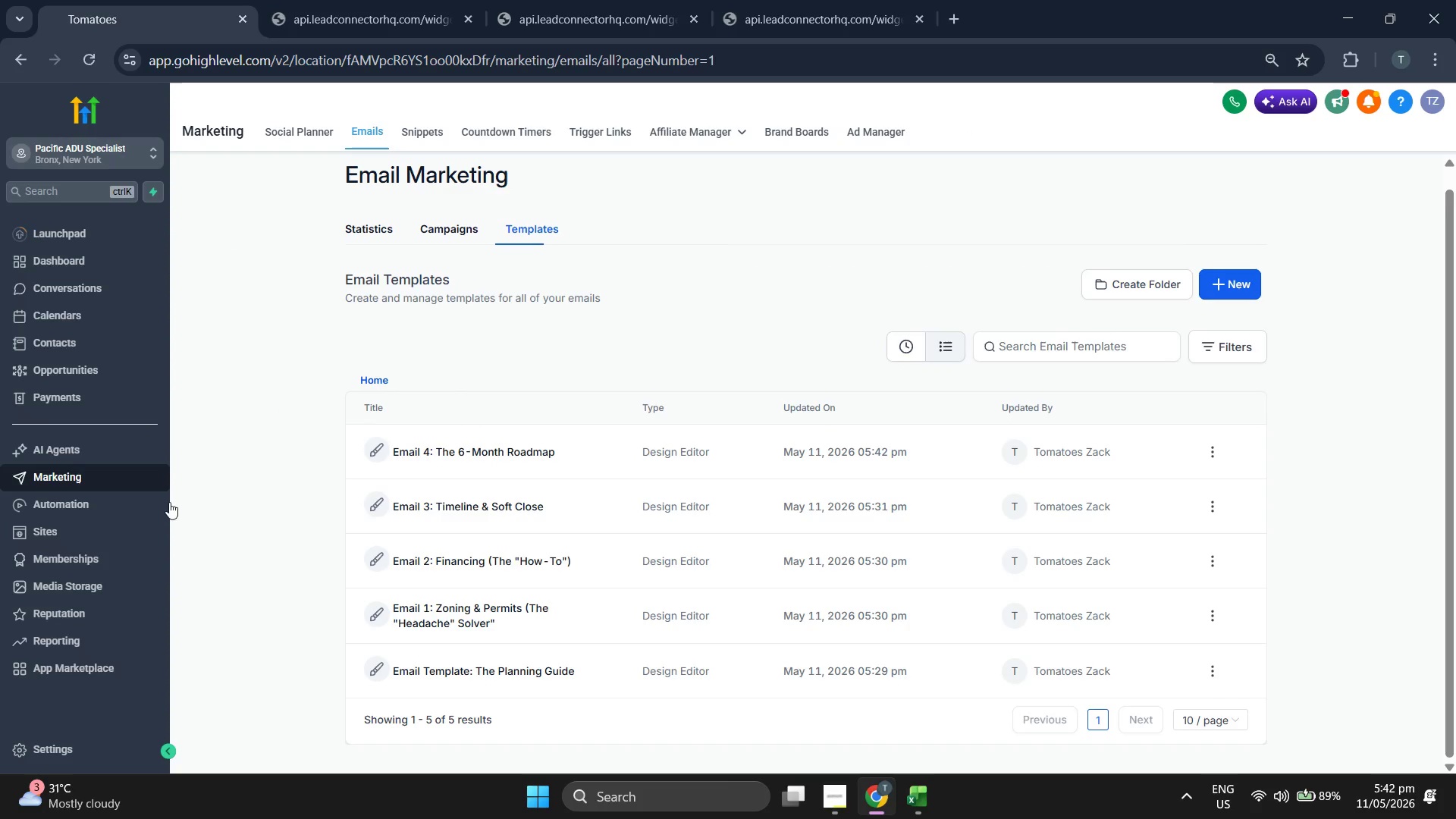 
wait(7.81)
 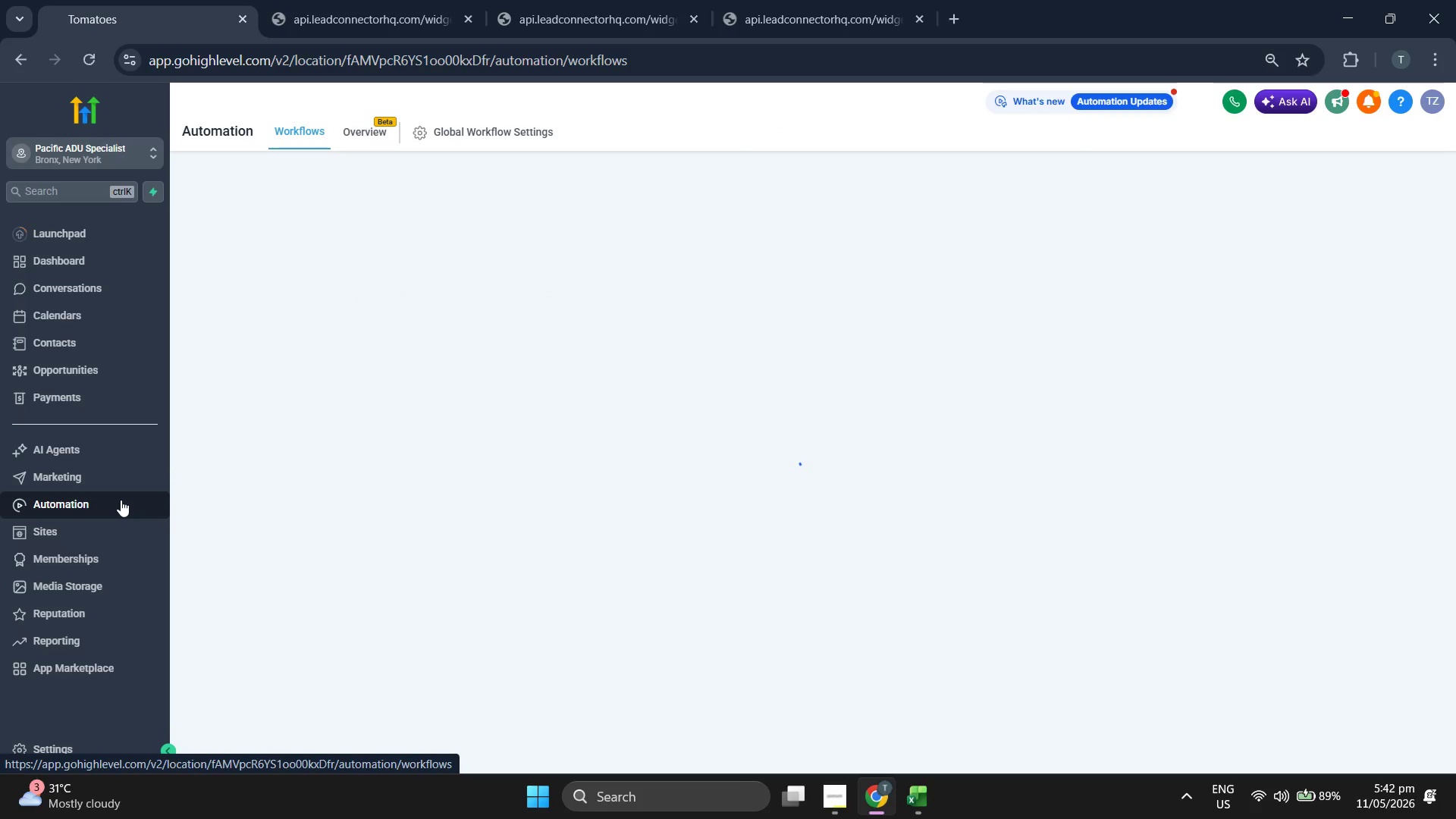 
left_click([474, 373])
 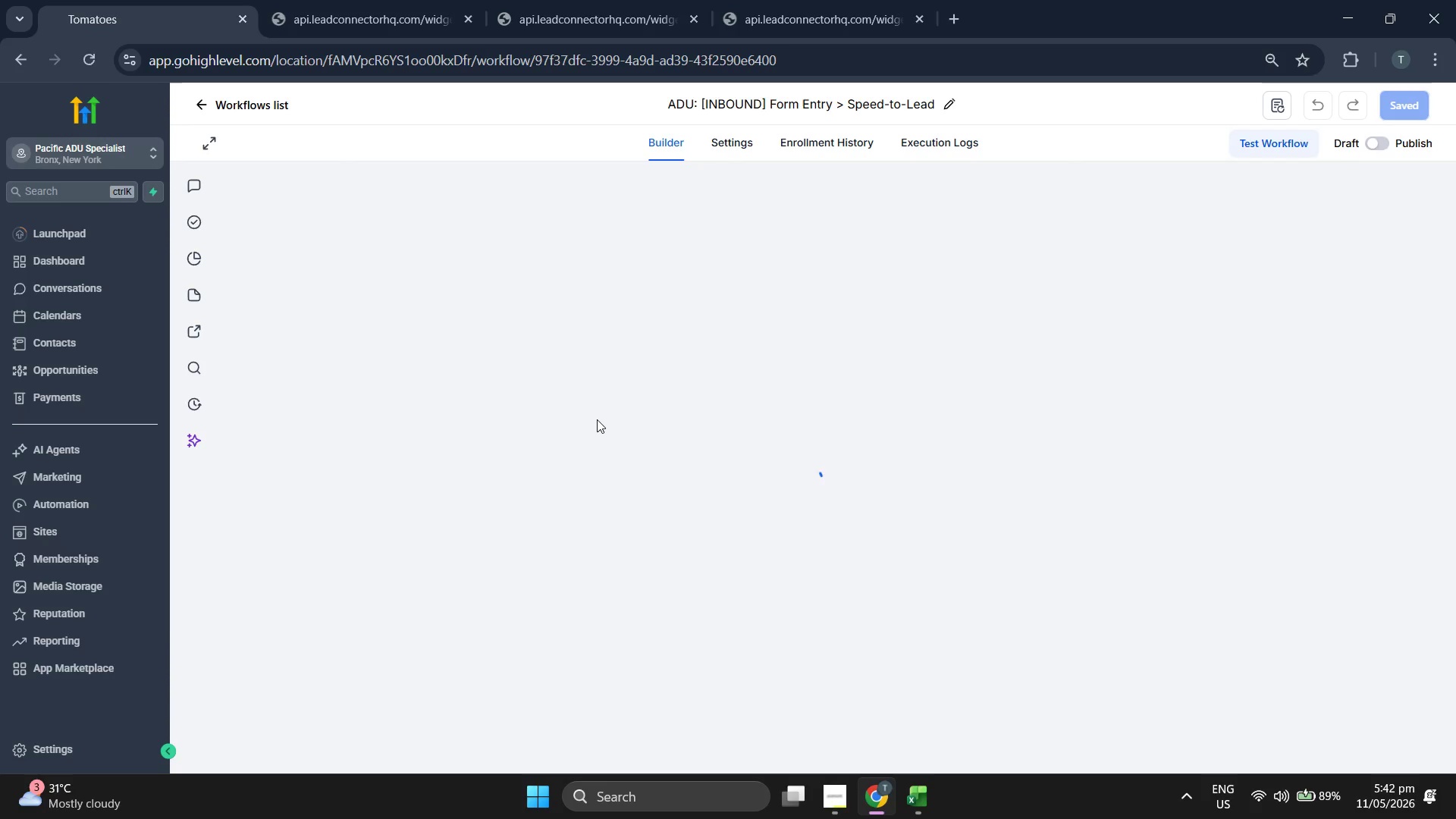 
wait(13.44)
 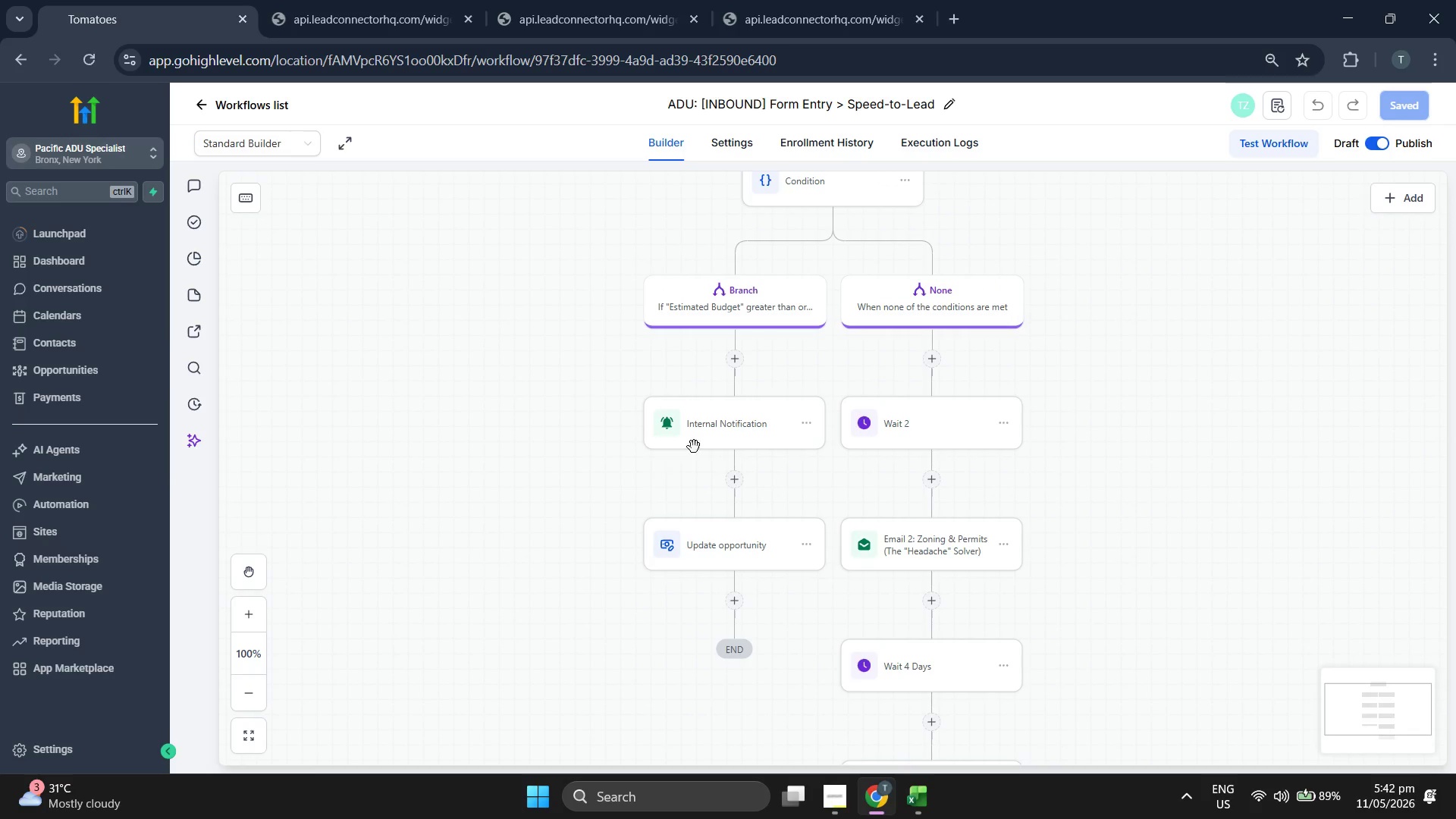 
left_click([719, 428])
 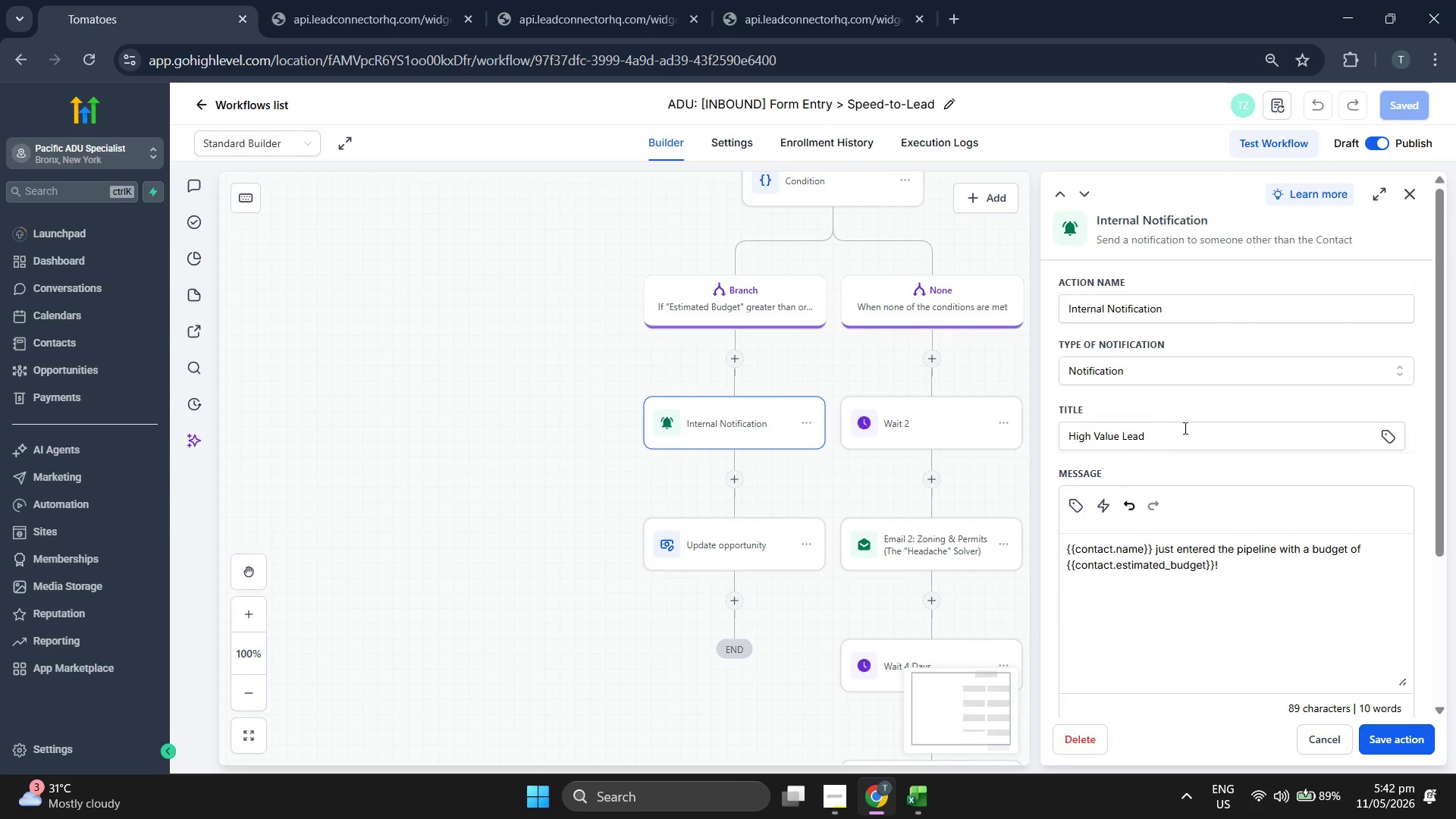 
double_click([1189, 438])
 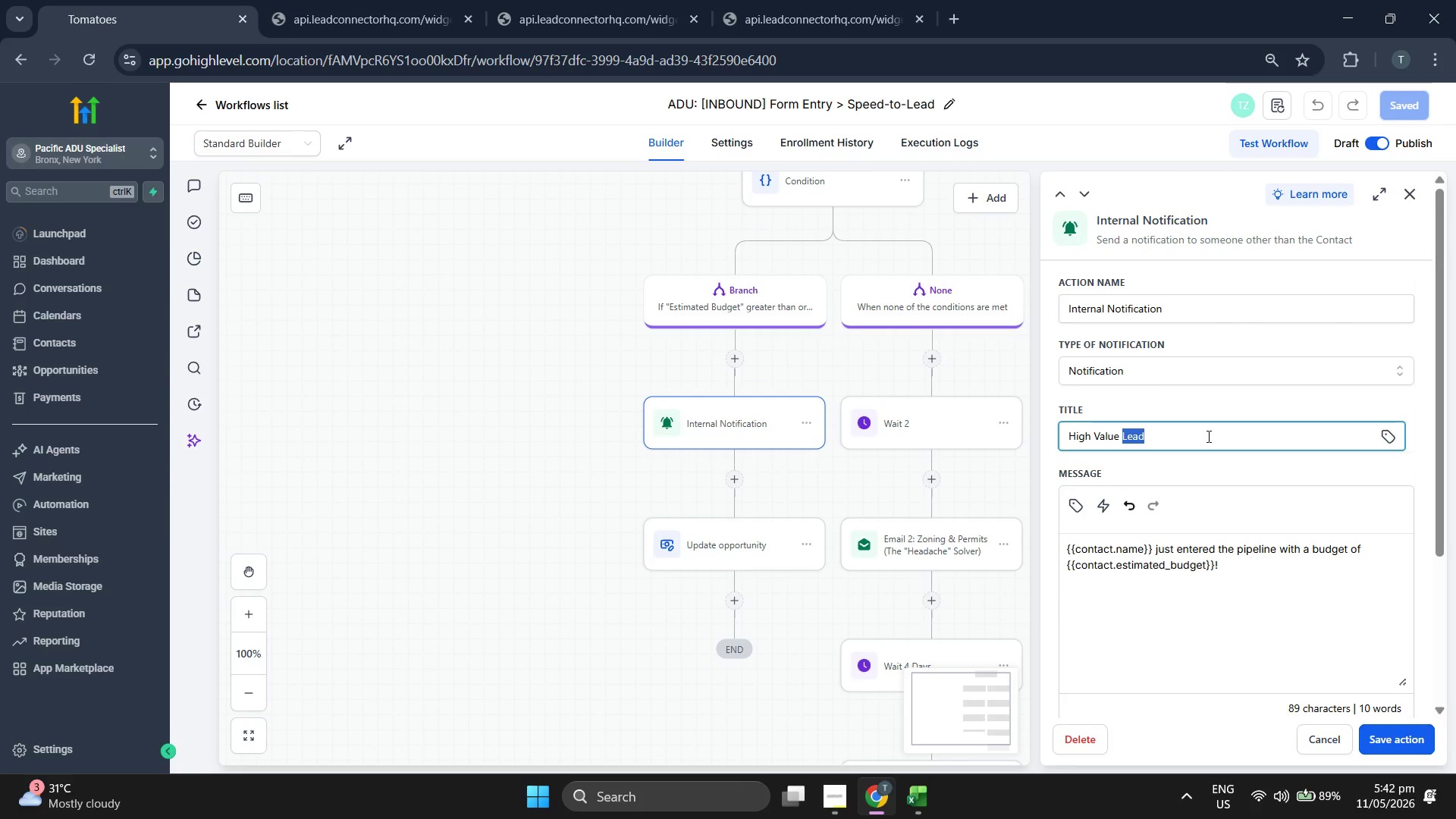 
left_click([1213, 436])
 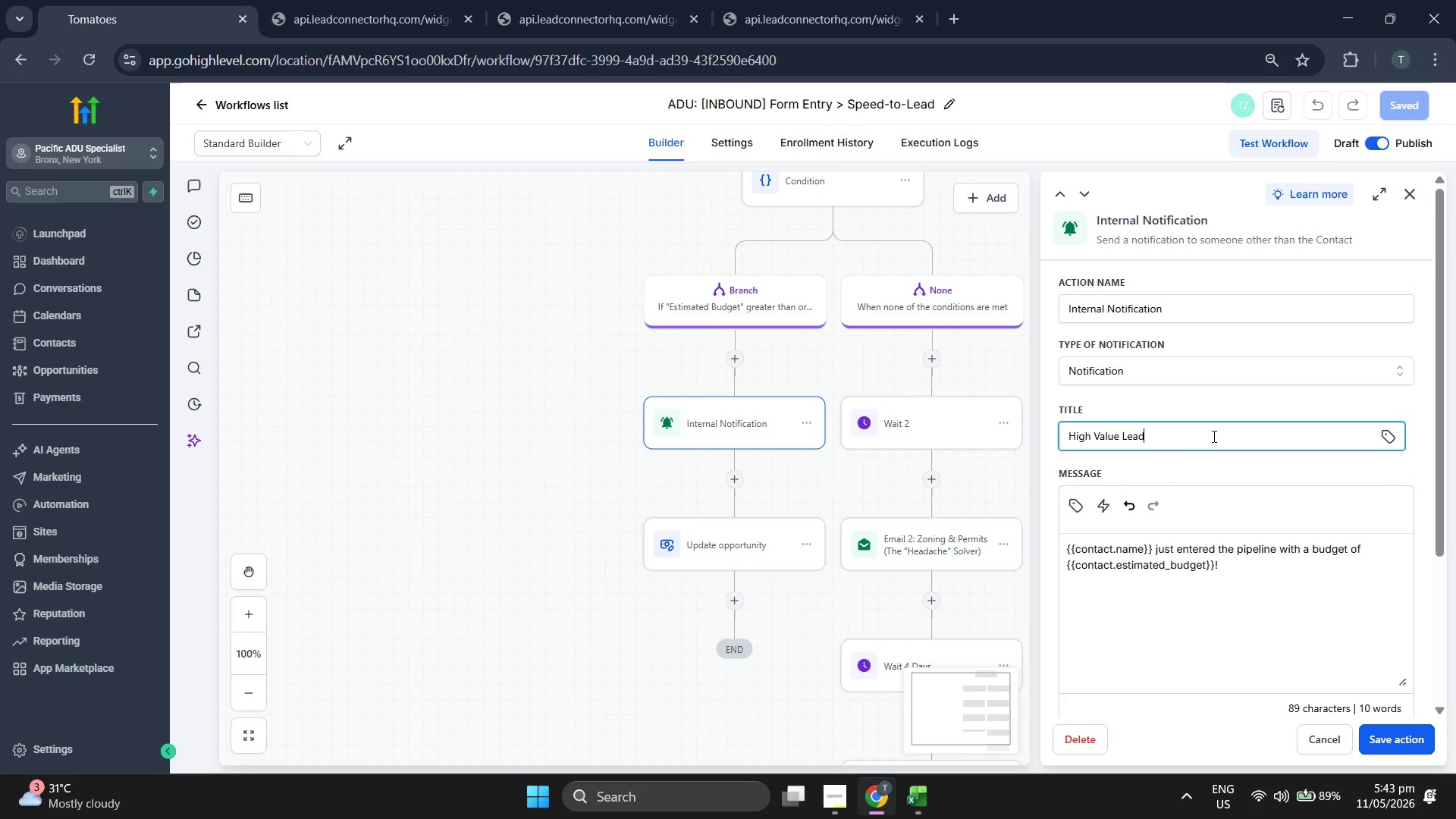 
key(Backspace)
key(Backspace)
key(Backspace)
key(Backspace)
type(ADU la)
 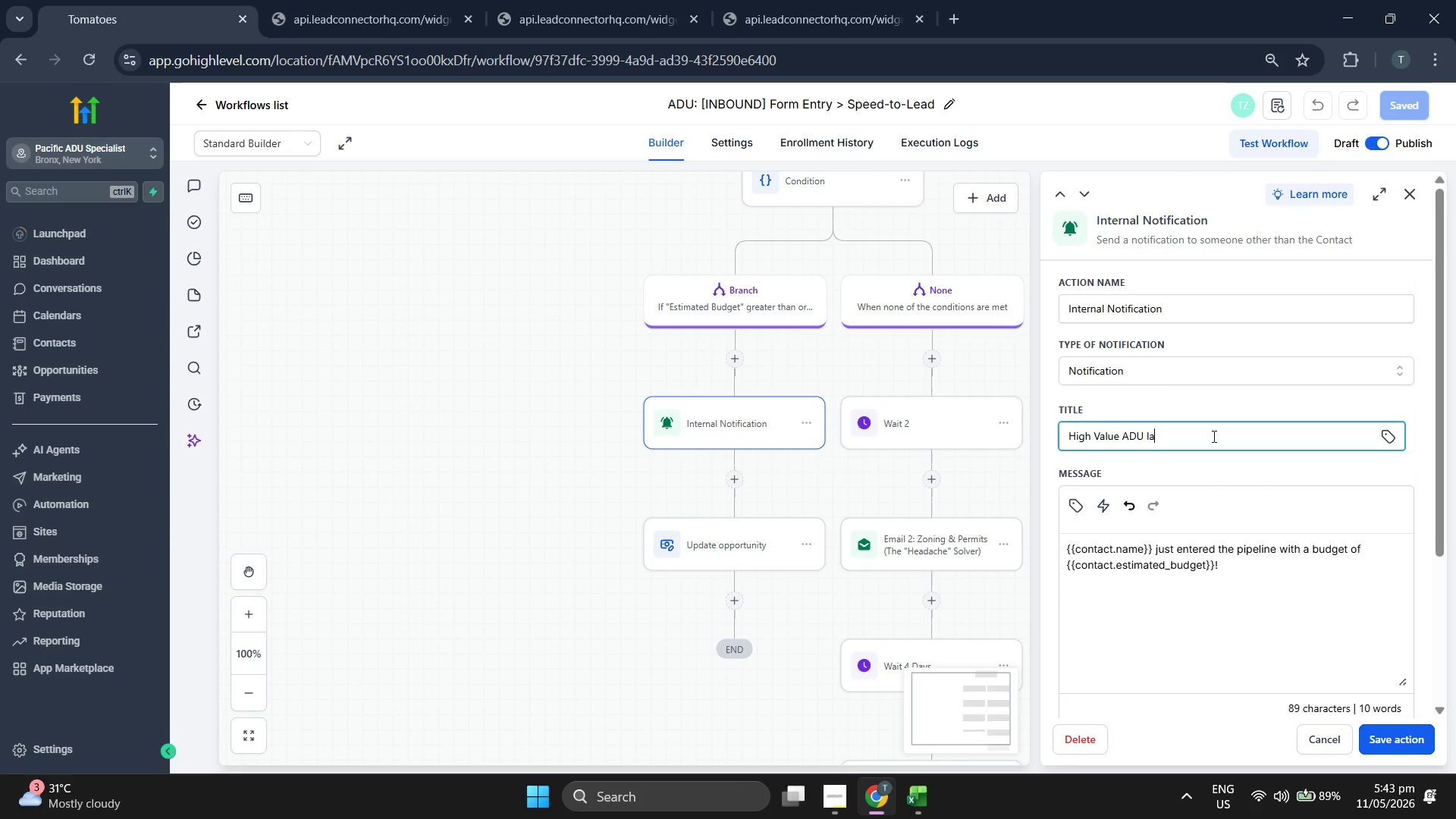 
scroll: coordinate [613, 506], scroll_direction: down, amount: 14.0
 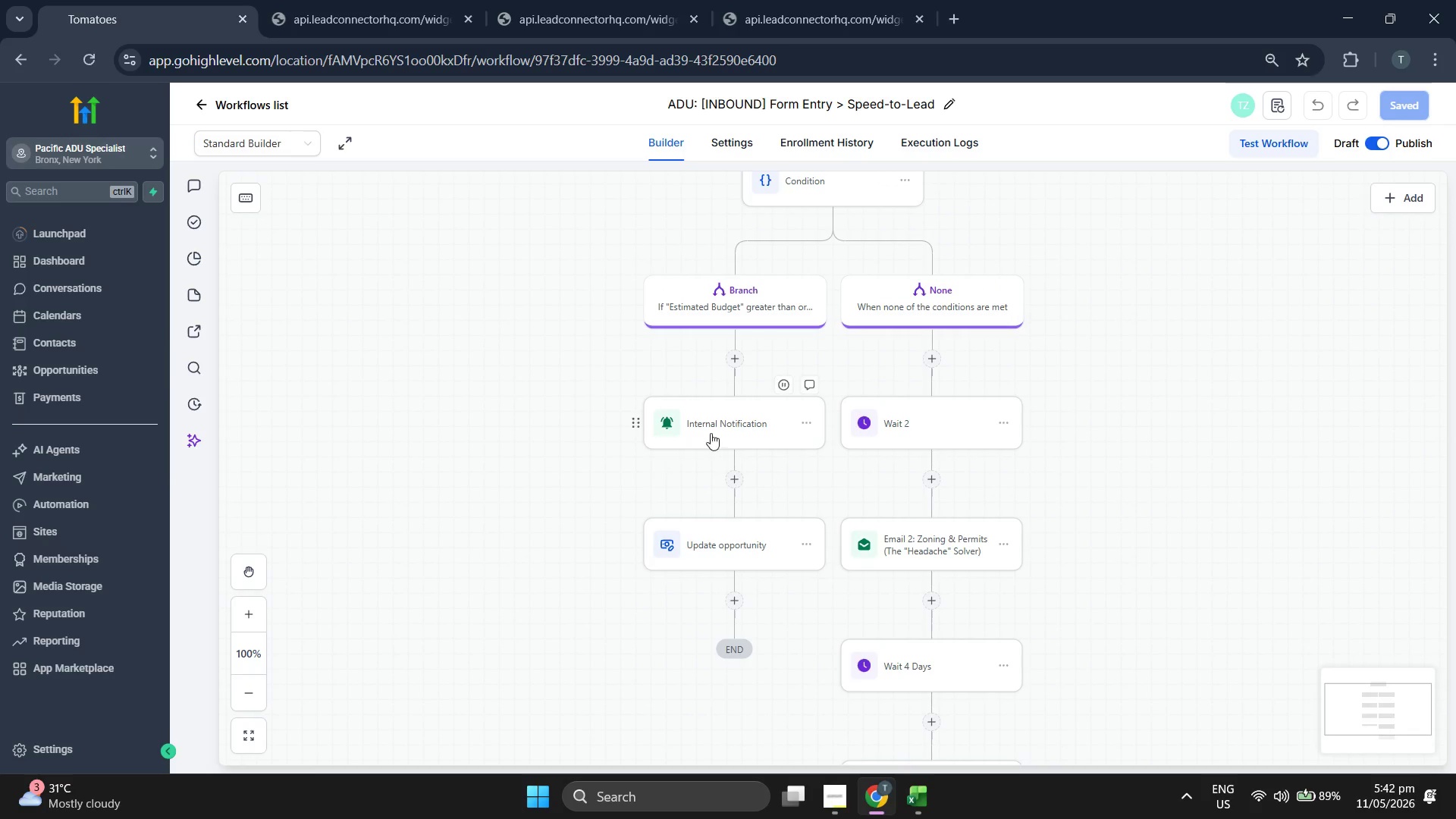 
type(d)
key(Backspace)
key(Backspace)
key(Backspace)
type(Lead!)
 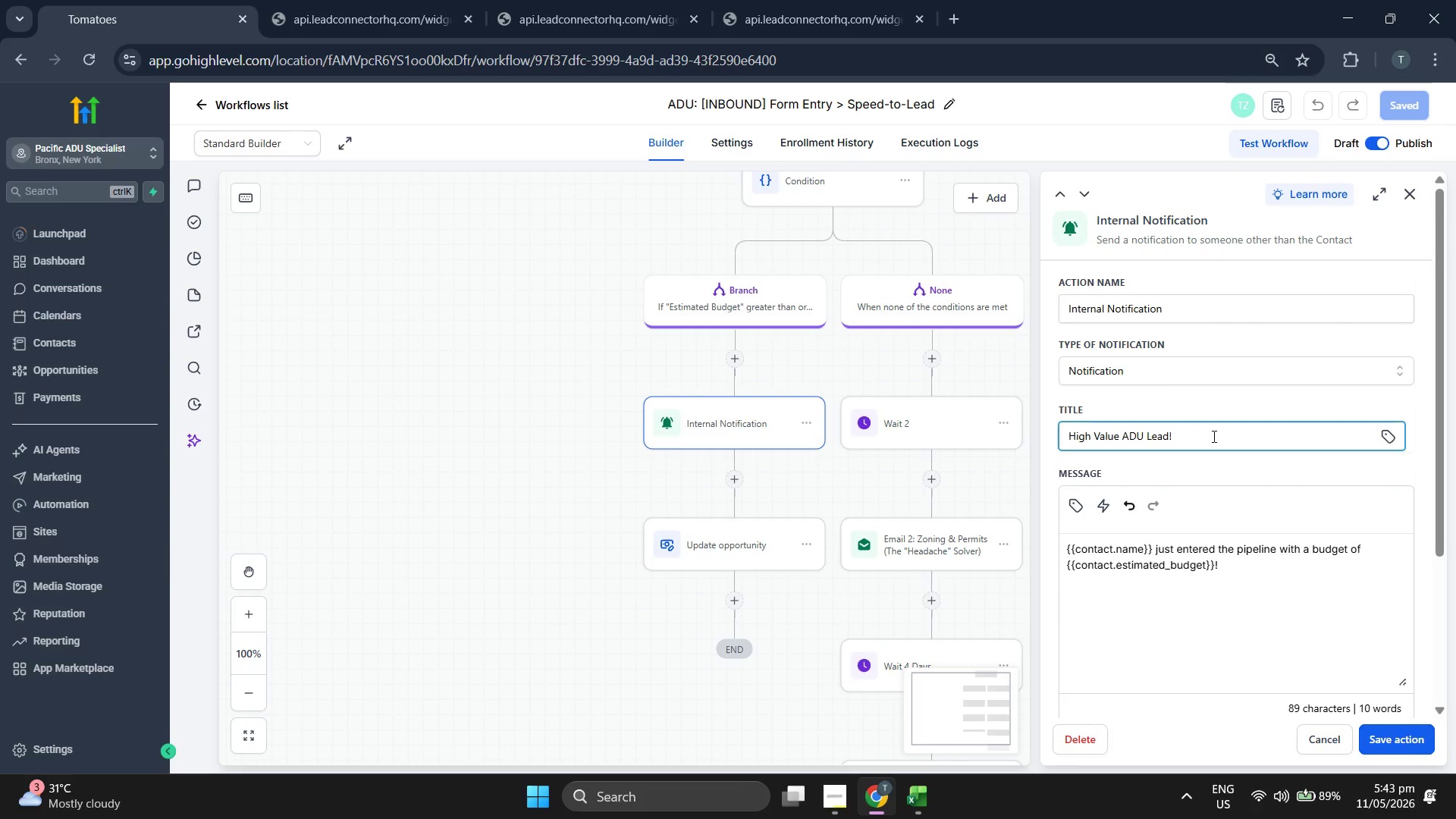 
wait(5.27)
 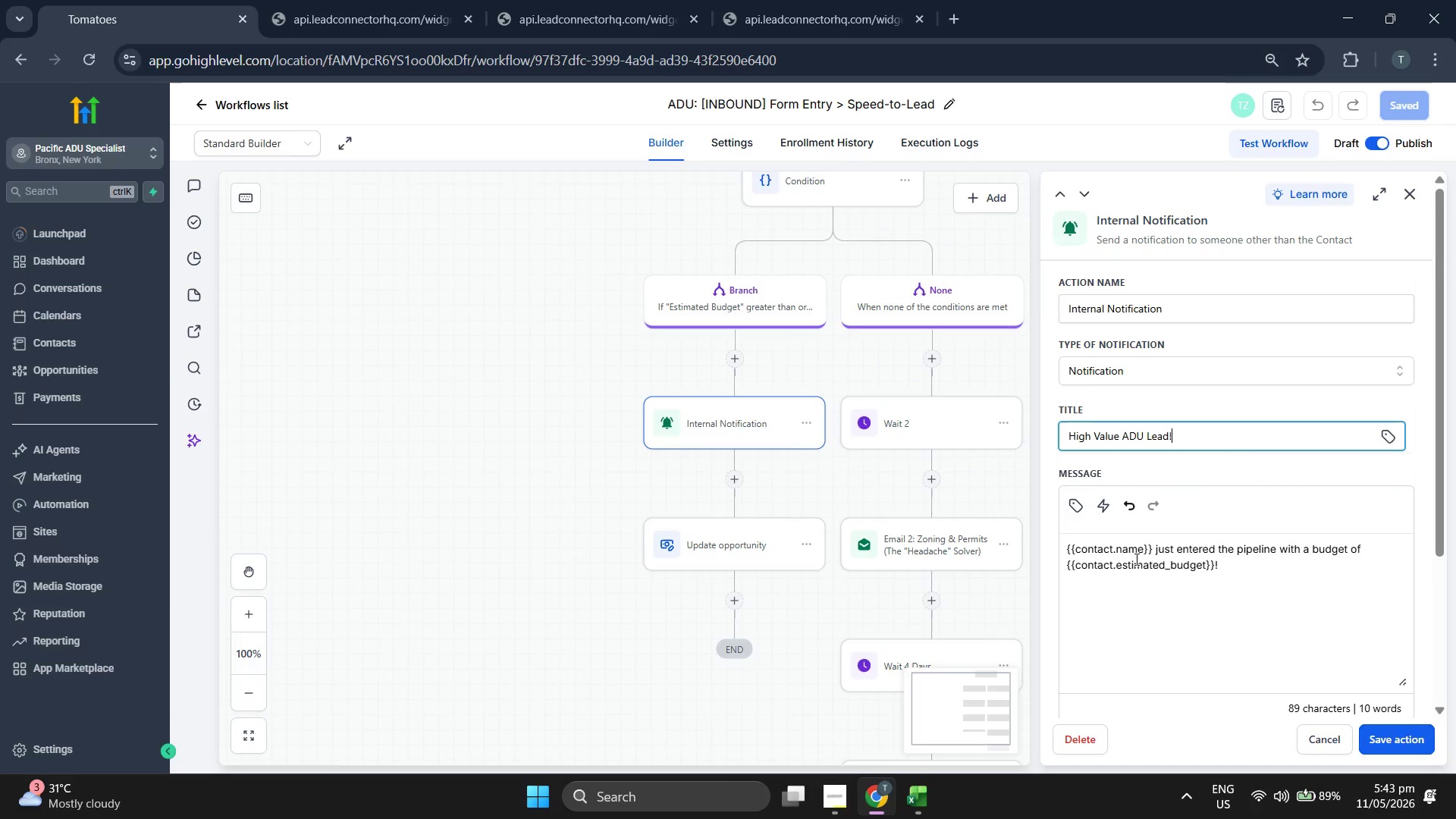 
left_click_drag(start_coordinate=[1213, 570], to_coordinate=[1191, 557])
 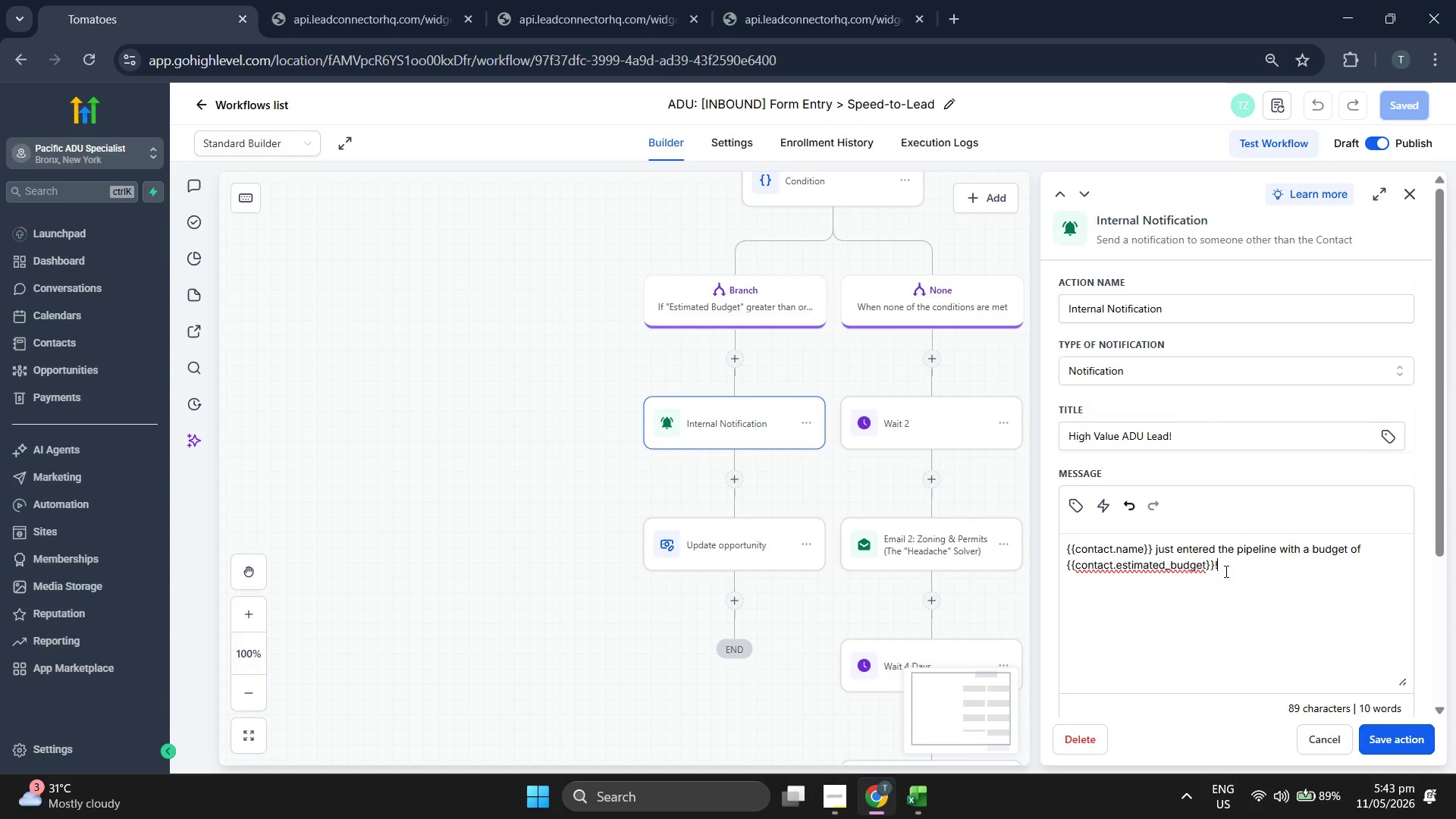 
left_click_drag(start_coordinate=[1220, 567], to_coordinate=[1156, 544])
 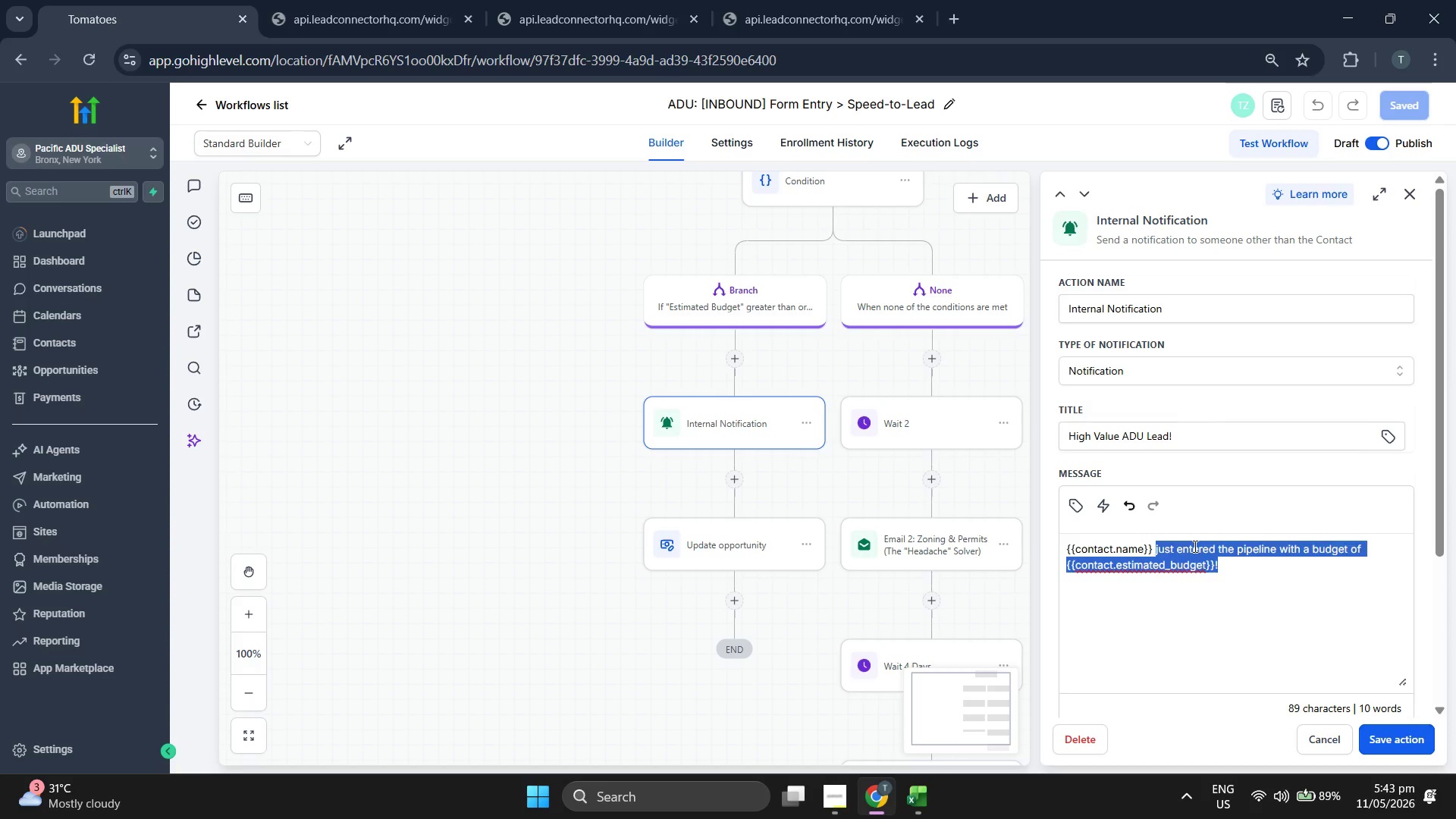 
key(Backspace)
type(is in)
 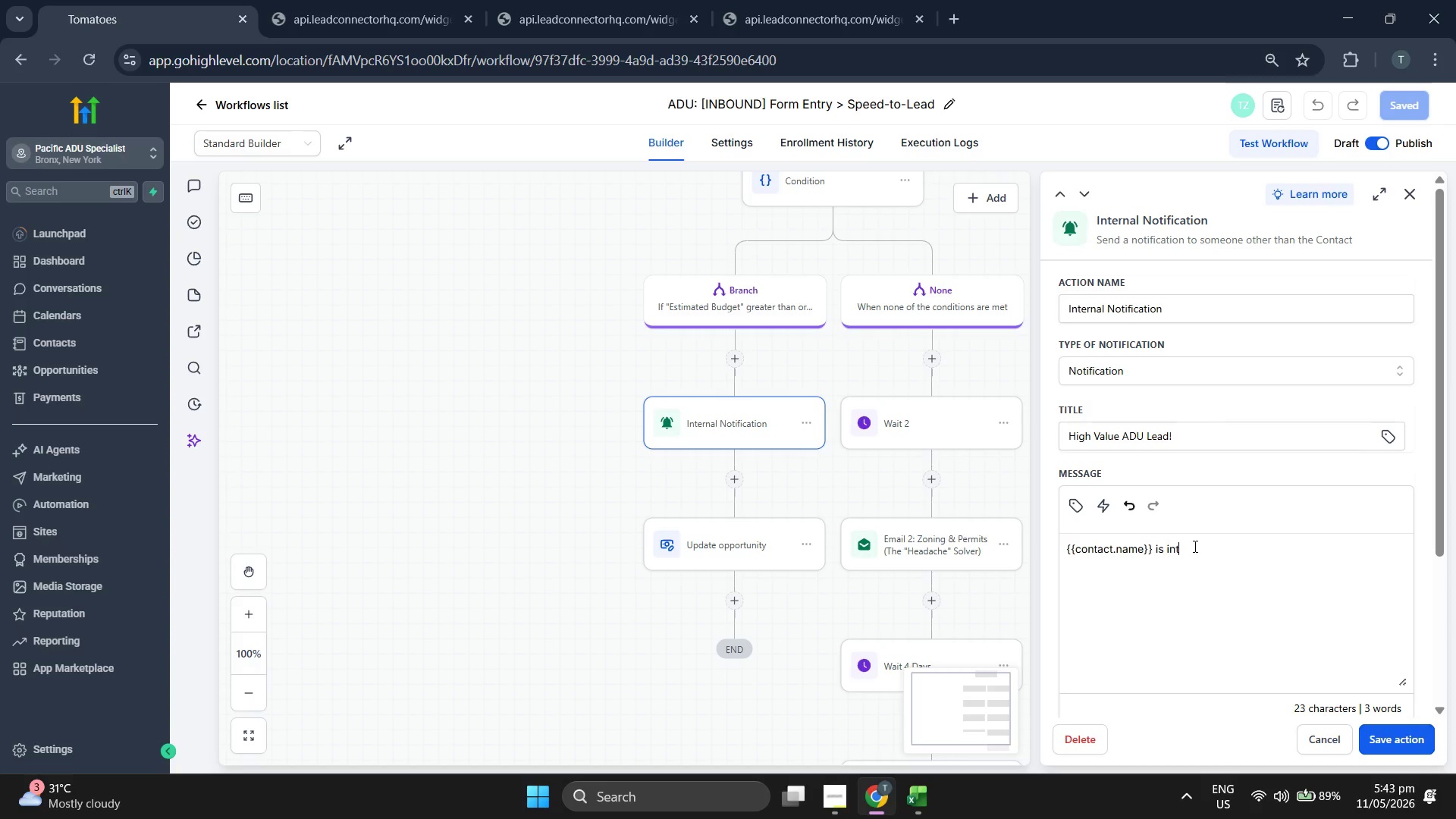 
type(t)
key(Backspace)
type(terest)
 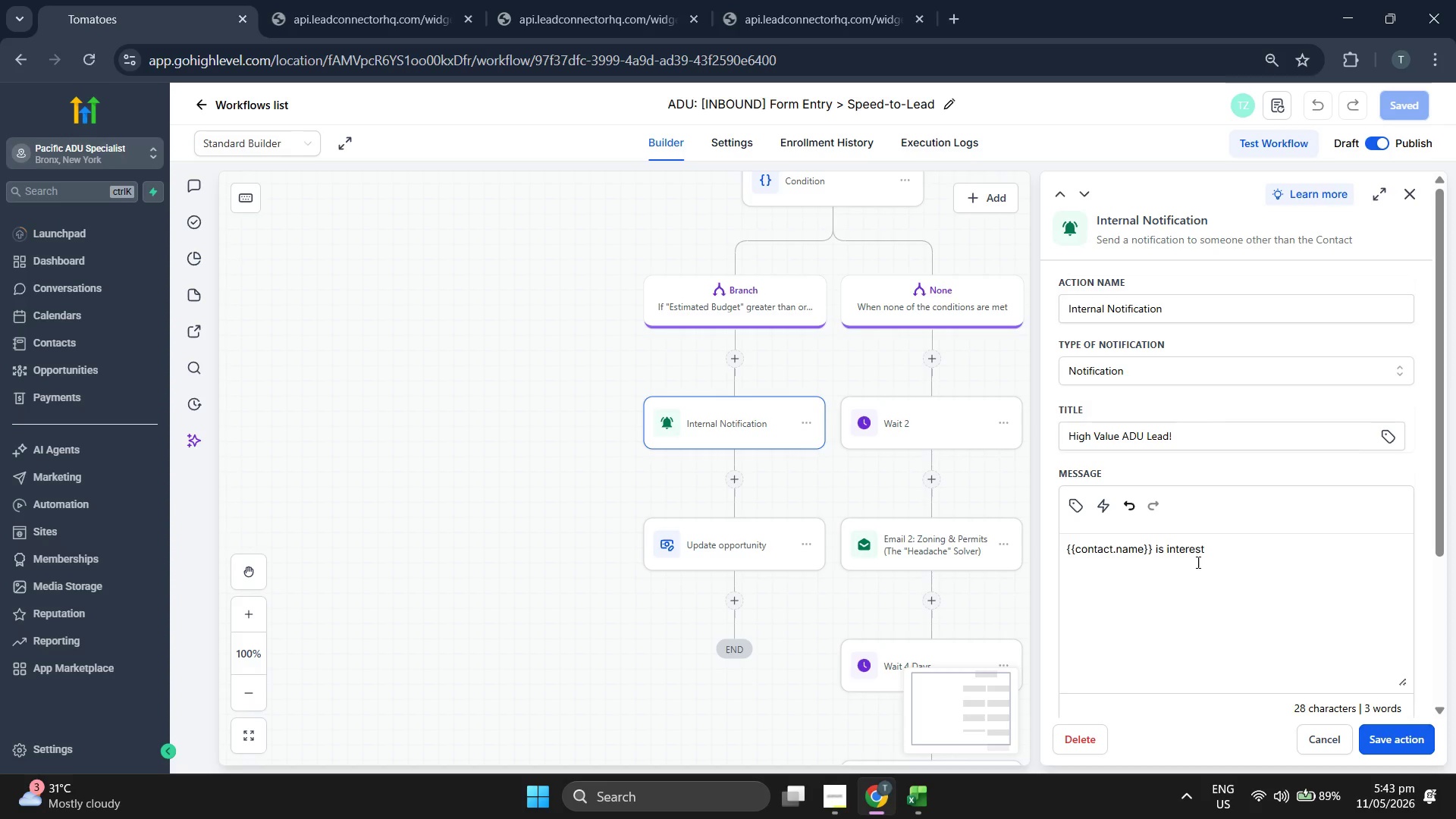 
type(ed in a )
 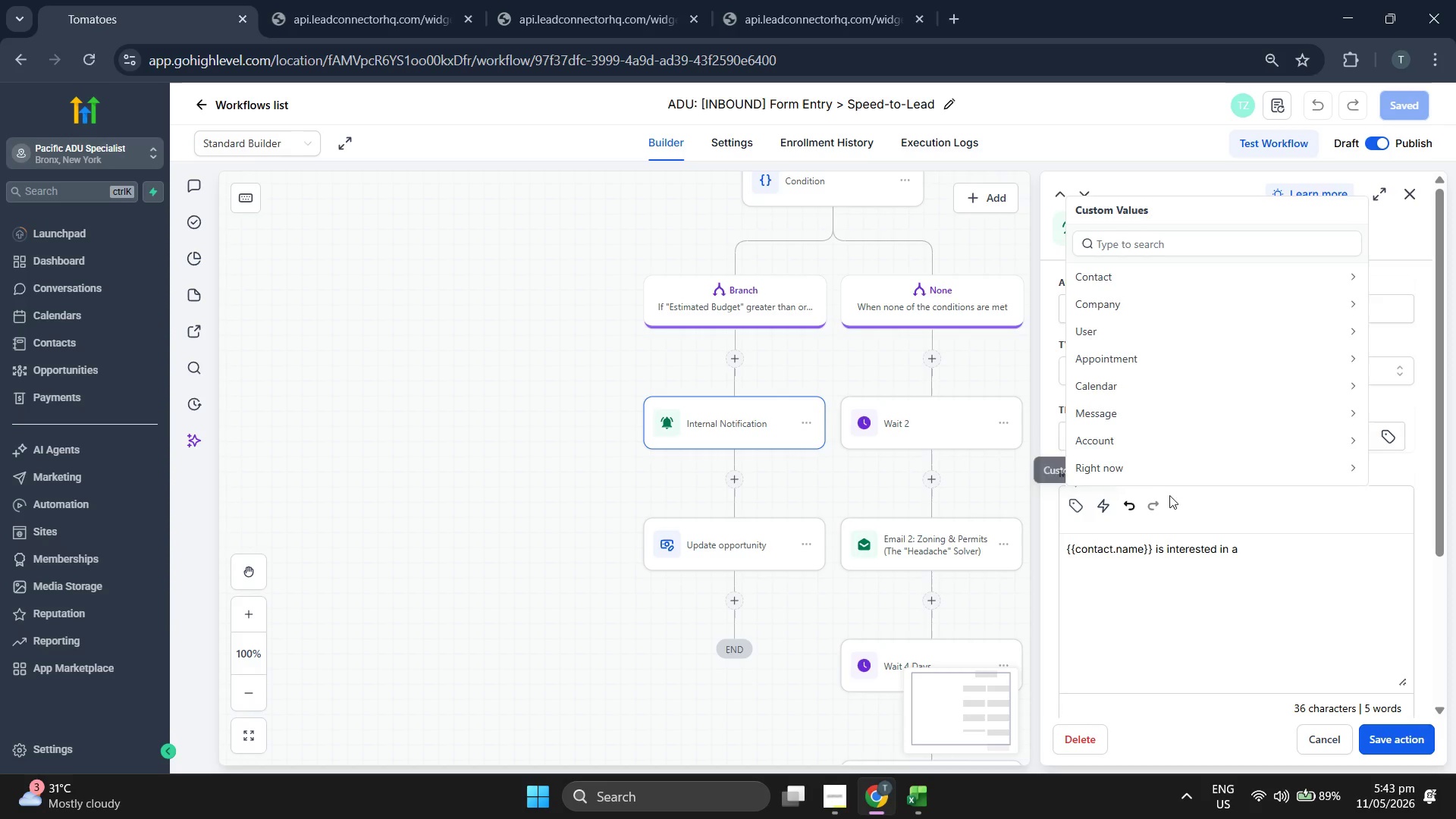 
left_click([1178, 290])
 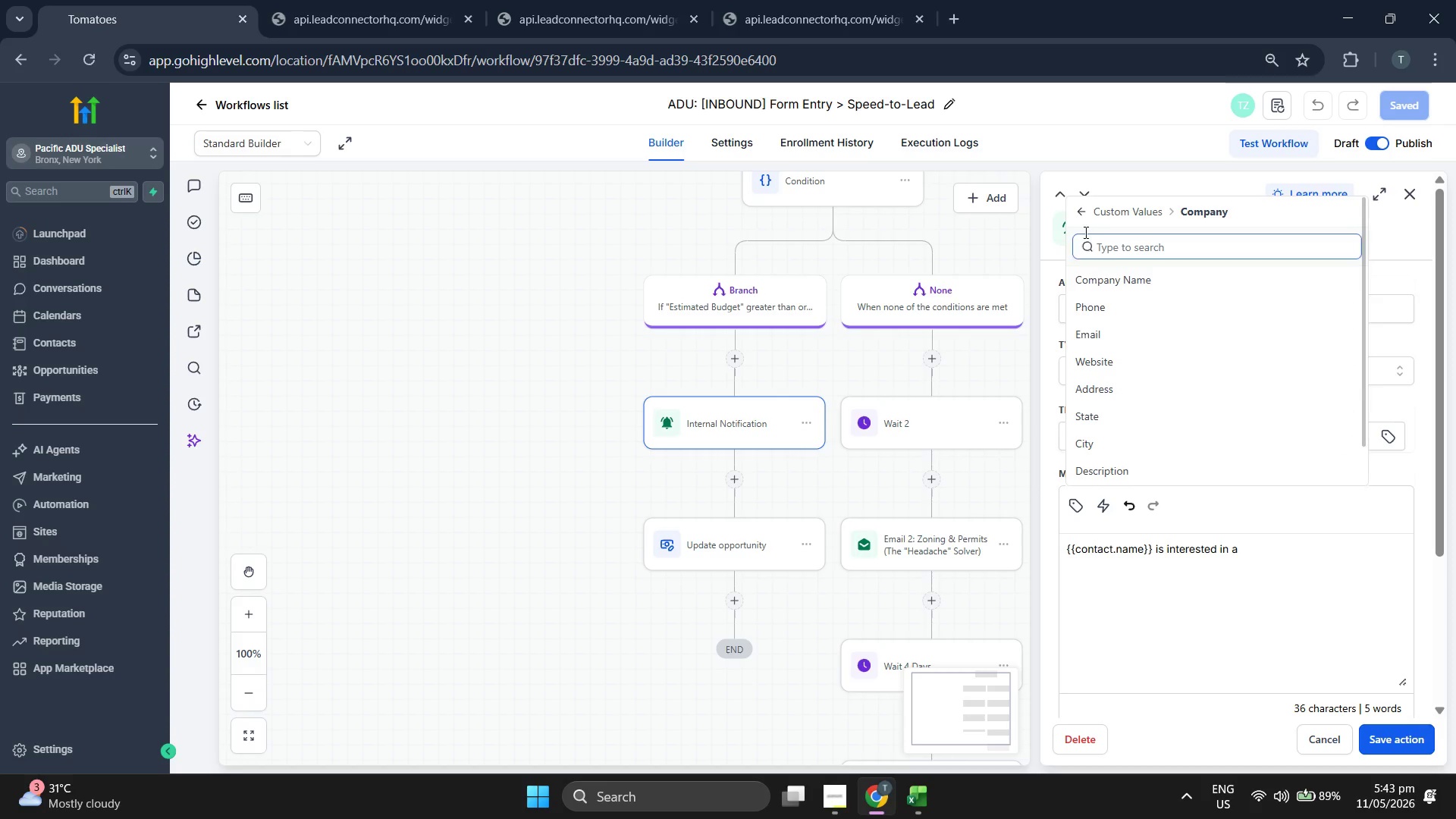 
left_click([1083, 217])
 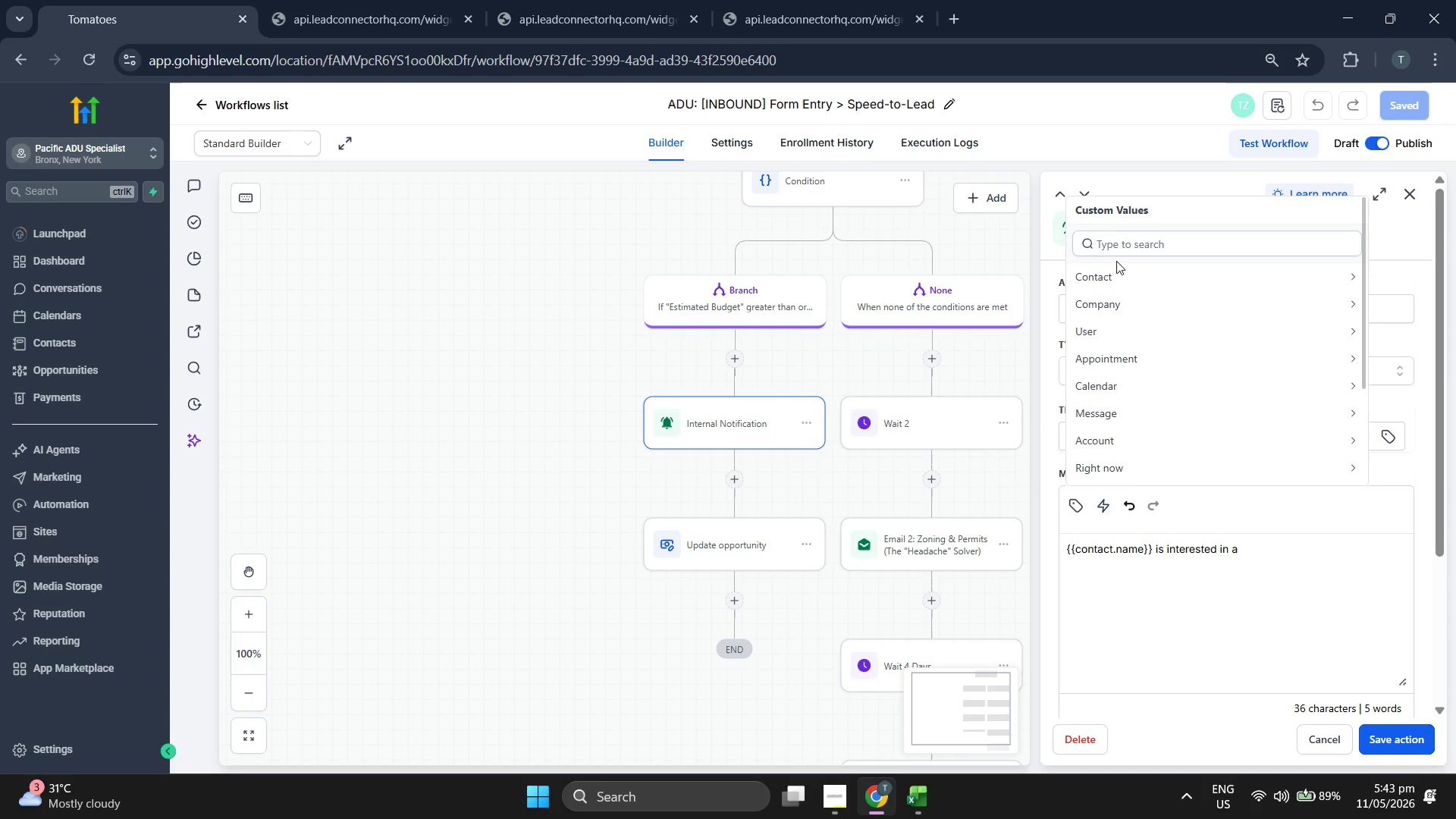 
left_click([1128, 278])
 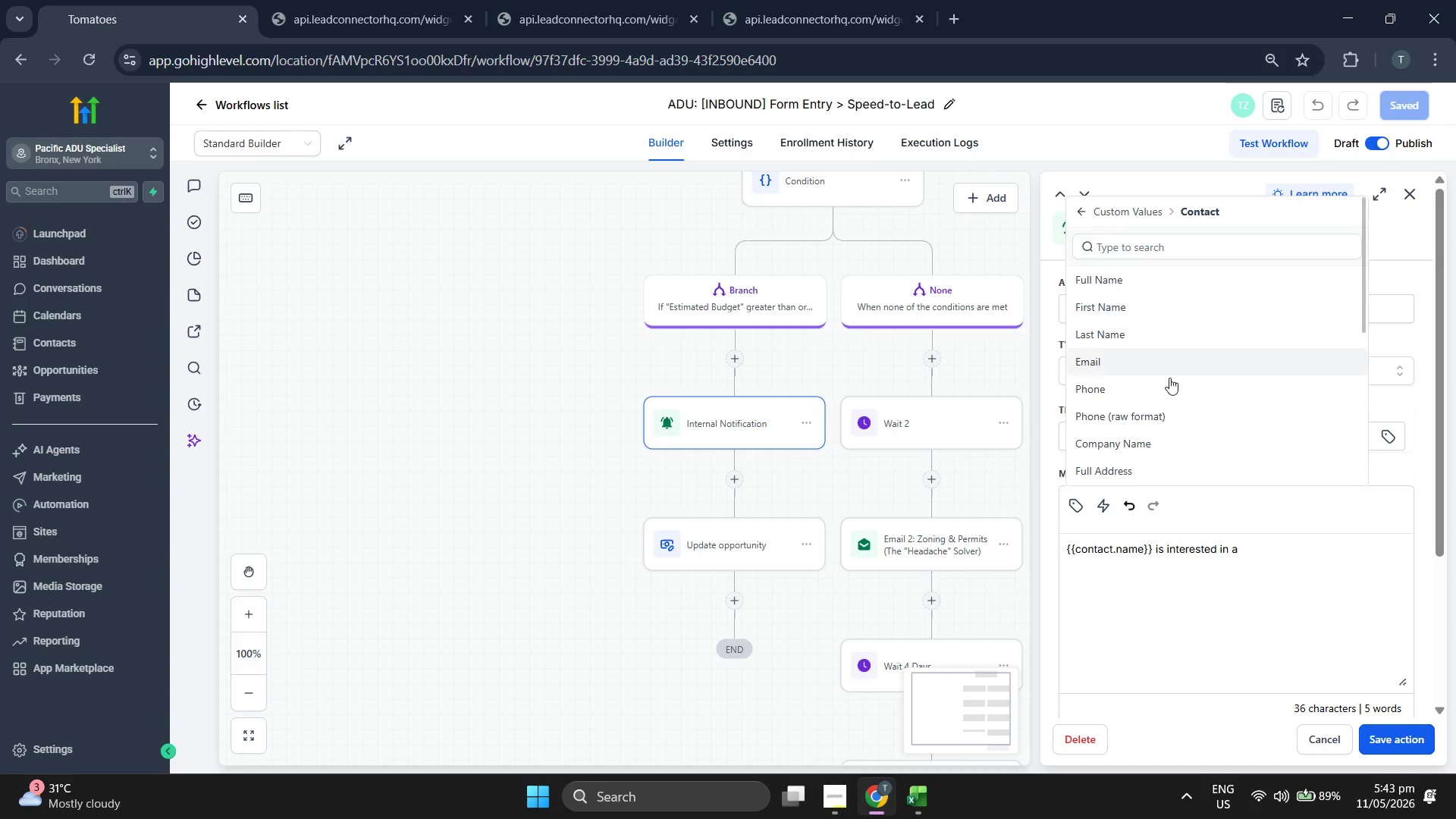 
left_click([1186, 684])
 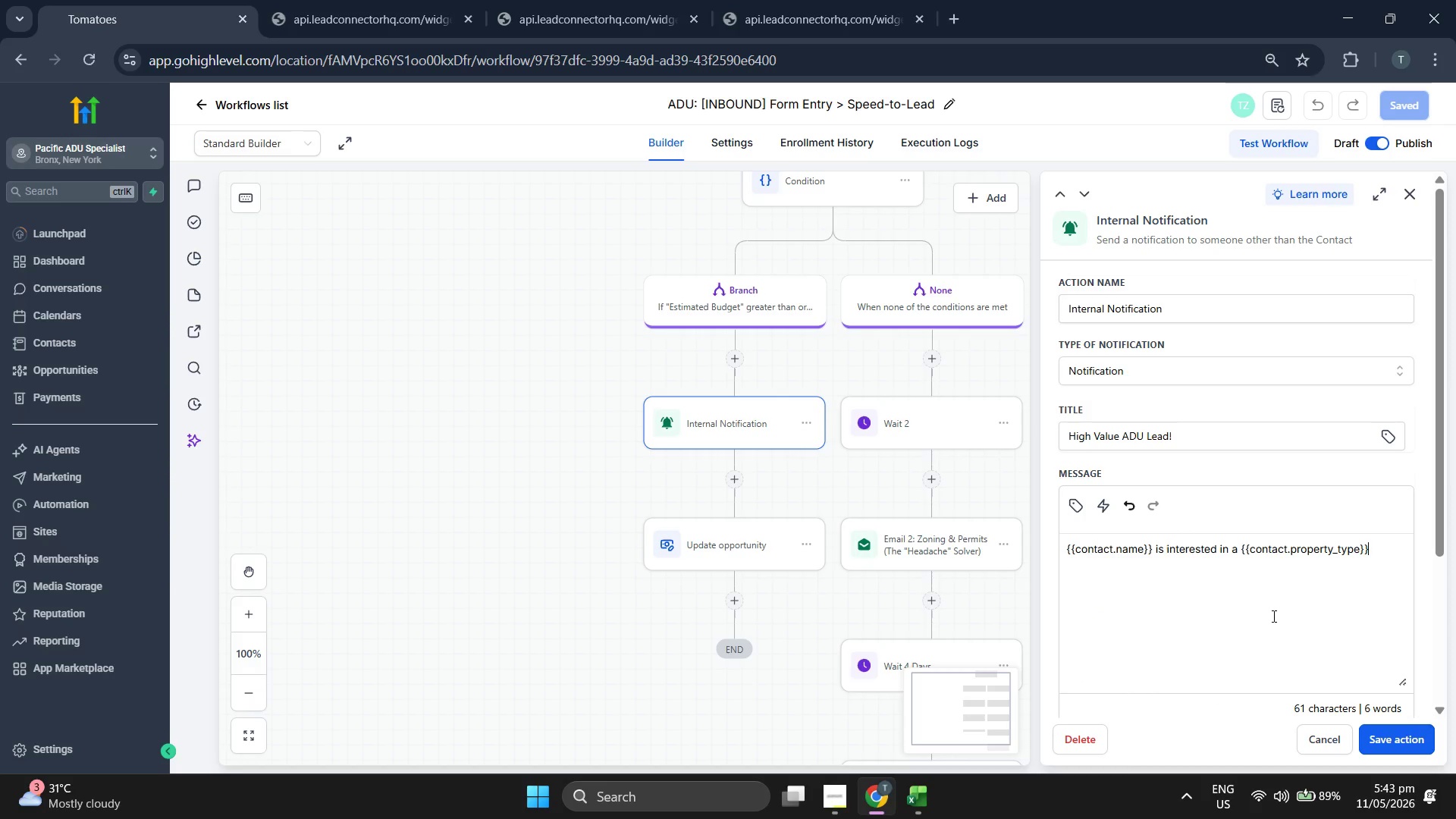 
type( build )
 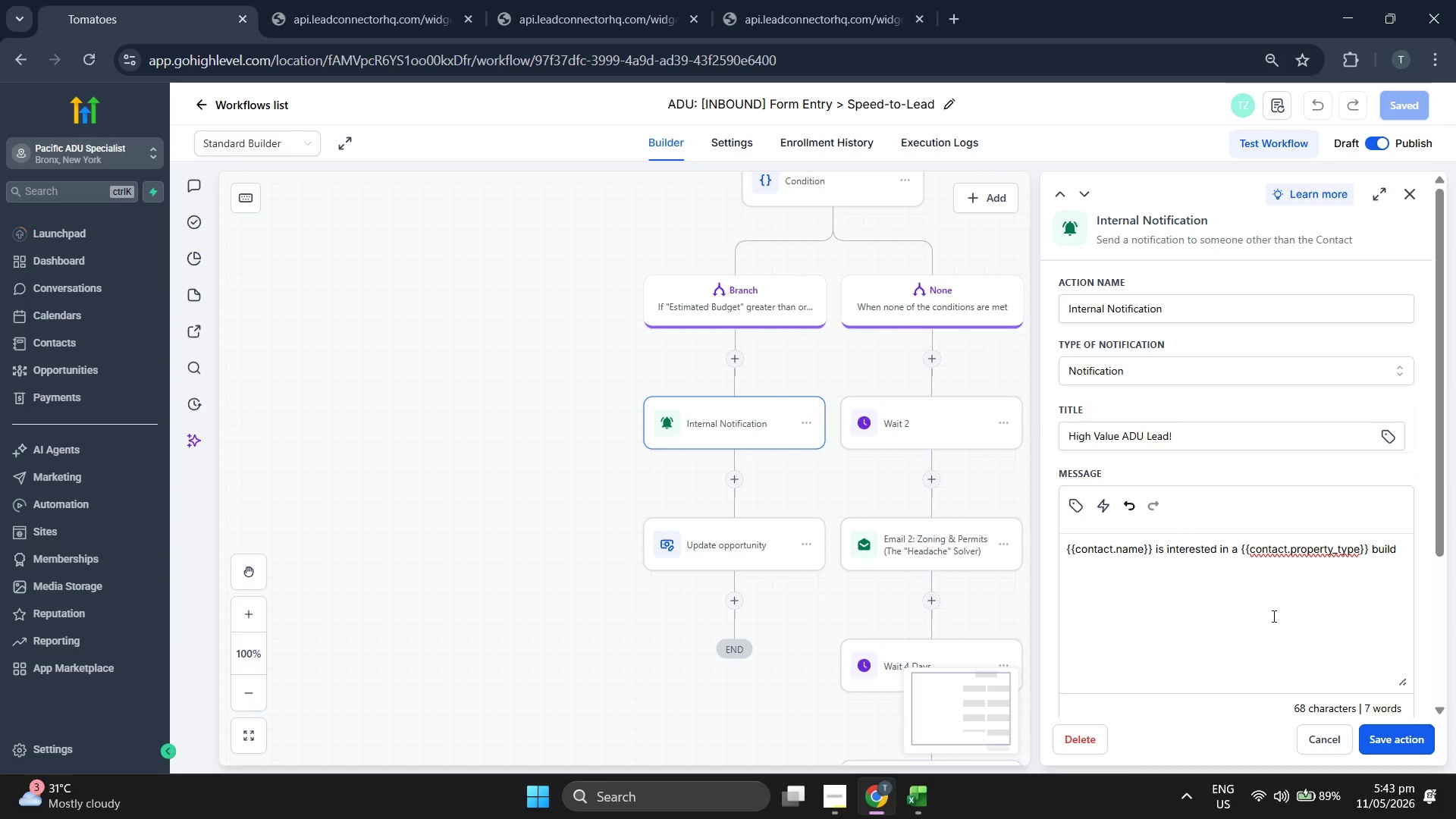 
scroll: coordinate [1172, 404], scroll_direction: down, amount: 13.0
 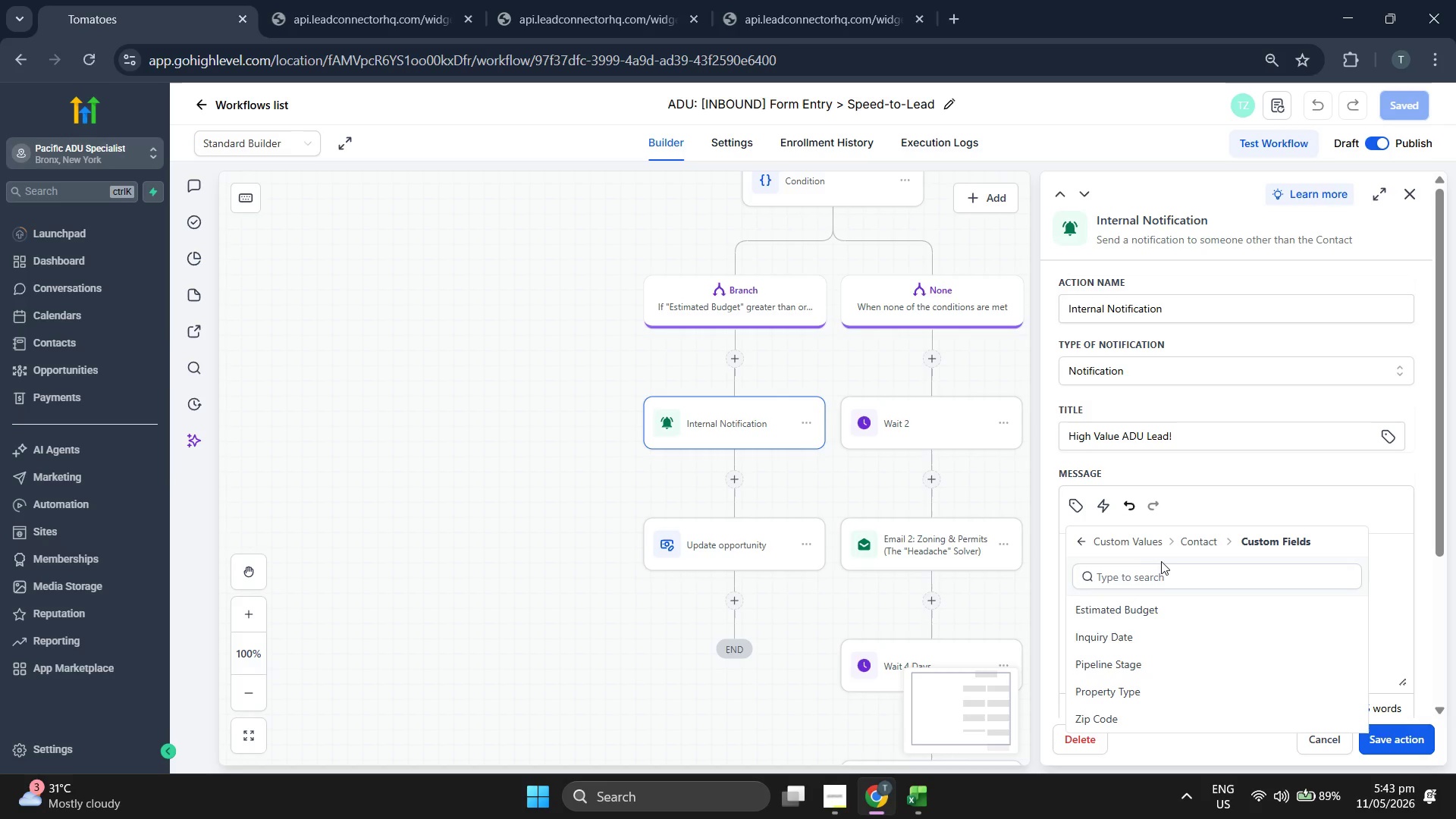 
type(wth a v)
key(Backspace)
key(Backspace)
key(Backspace)
key(Backspace)
key(Backspace)
key(Backspace)
type(ith a bidh)
key(Backspace)
key(Backspace)
type(ud)
key(Backspace)
key(Backspace)
key(Backspace)
type(udget pf )
key(Backspace)
key(Backspace)
type(of)
key(Backspace)
key(Backspace)
key(Backspace)
type(of)
 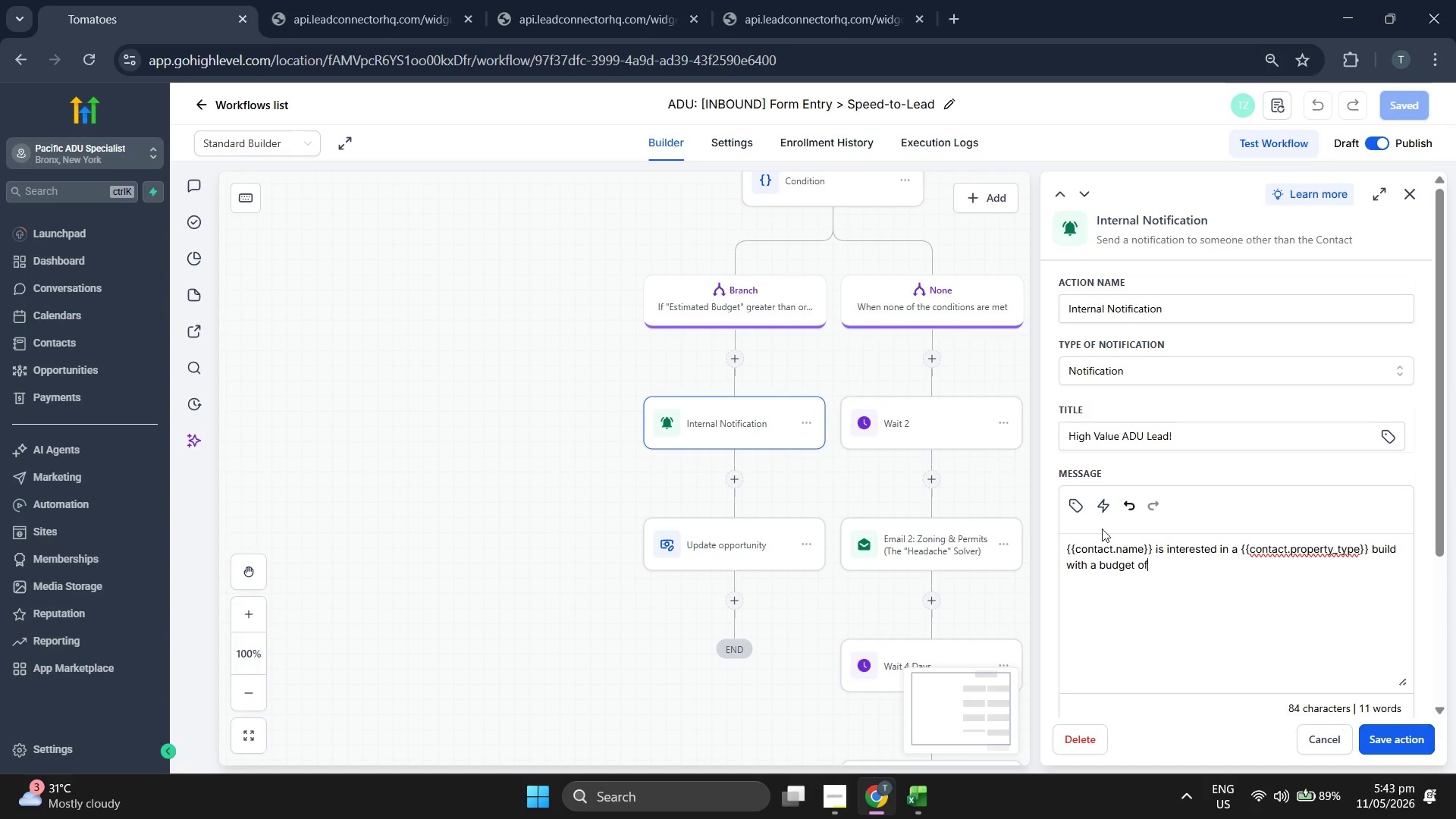 
left_click([1084, 512])
 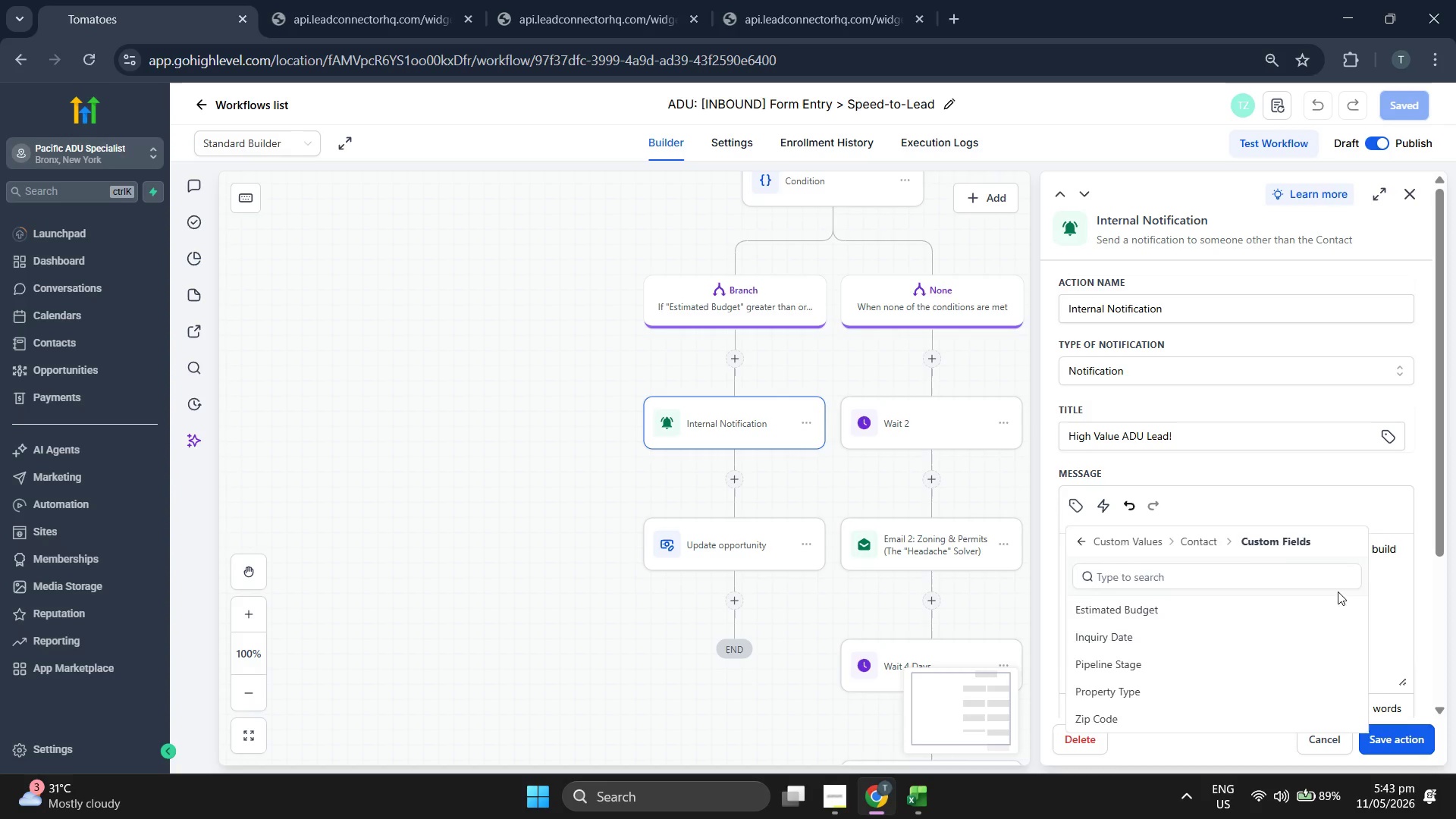 
key(Space)
 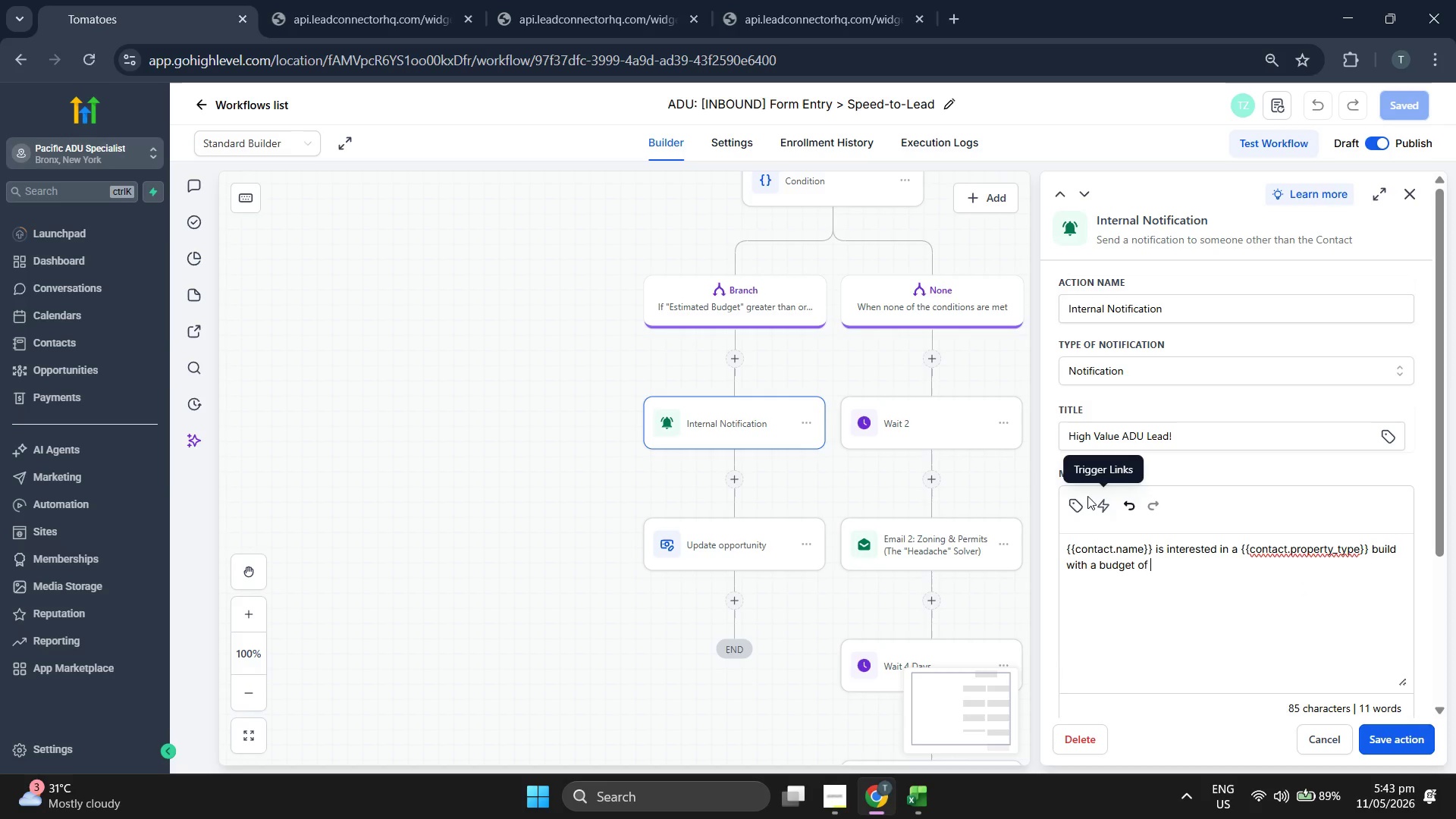 
left_click([1072, 510])
 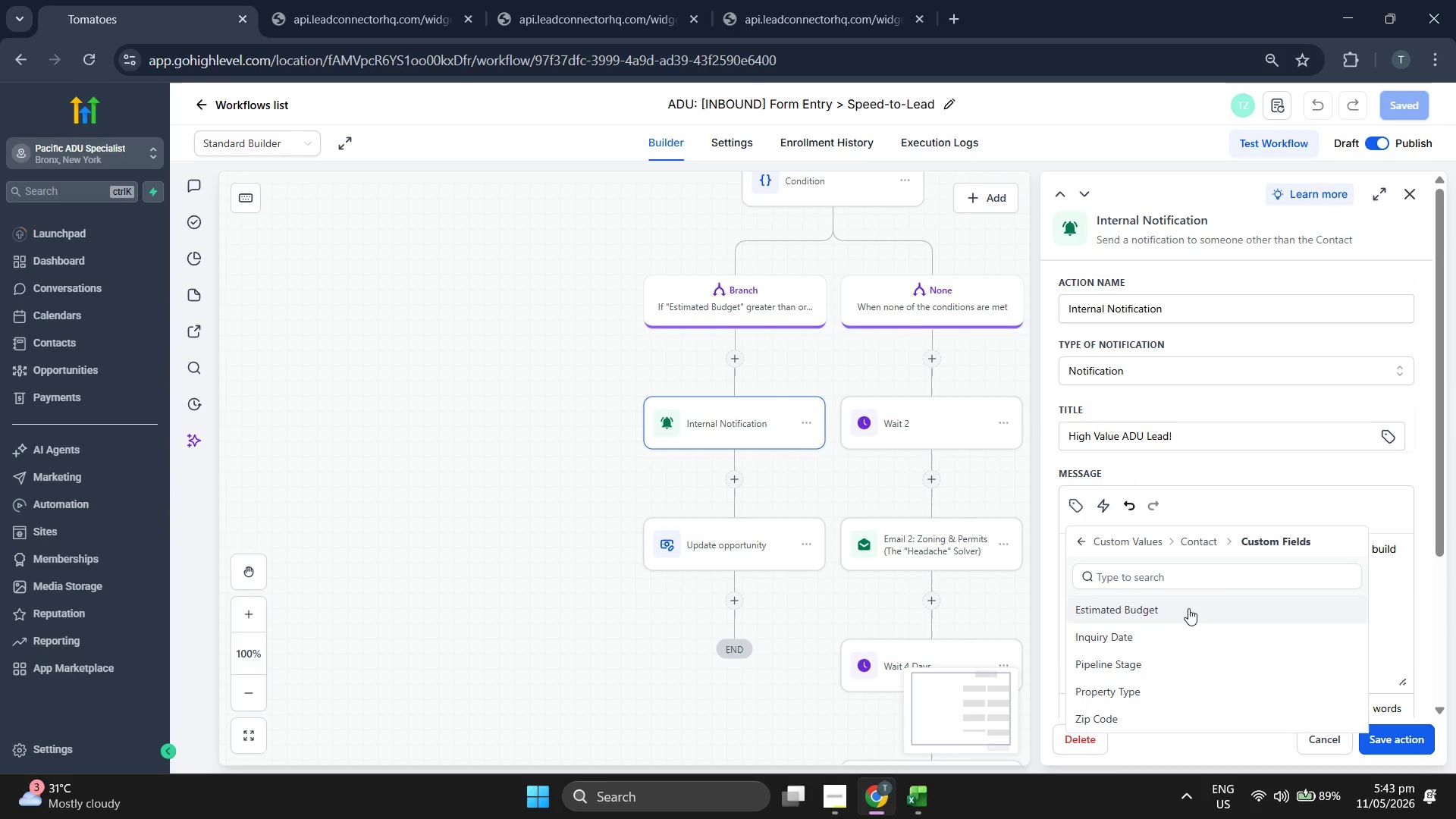 
left_click([1188, 608])
 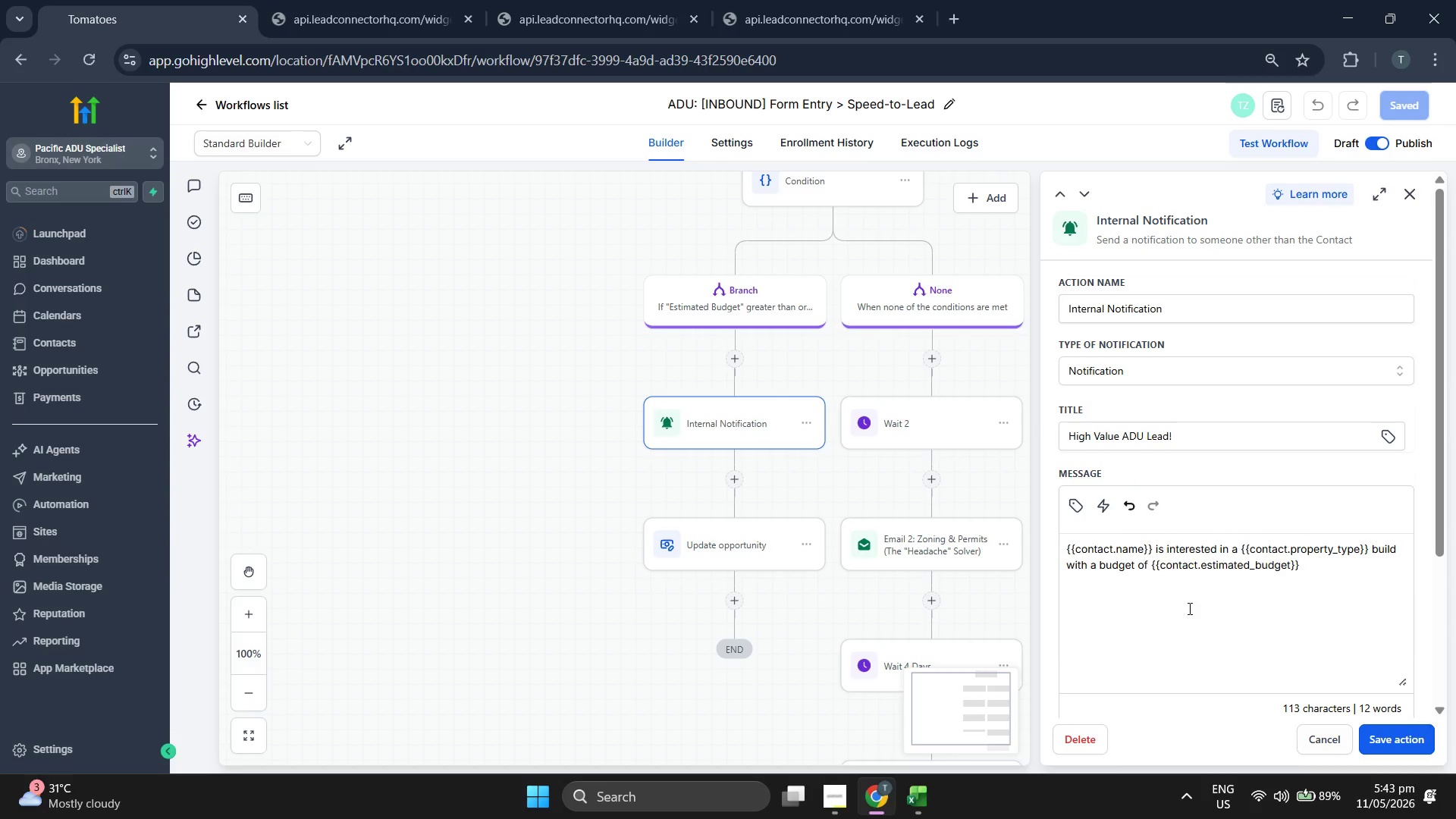 
key(Period)
 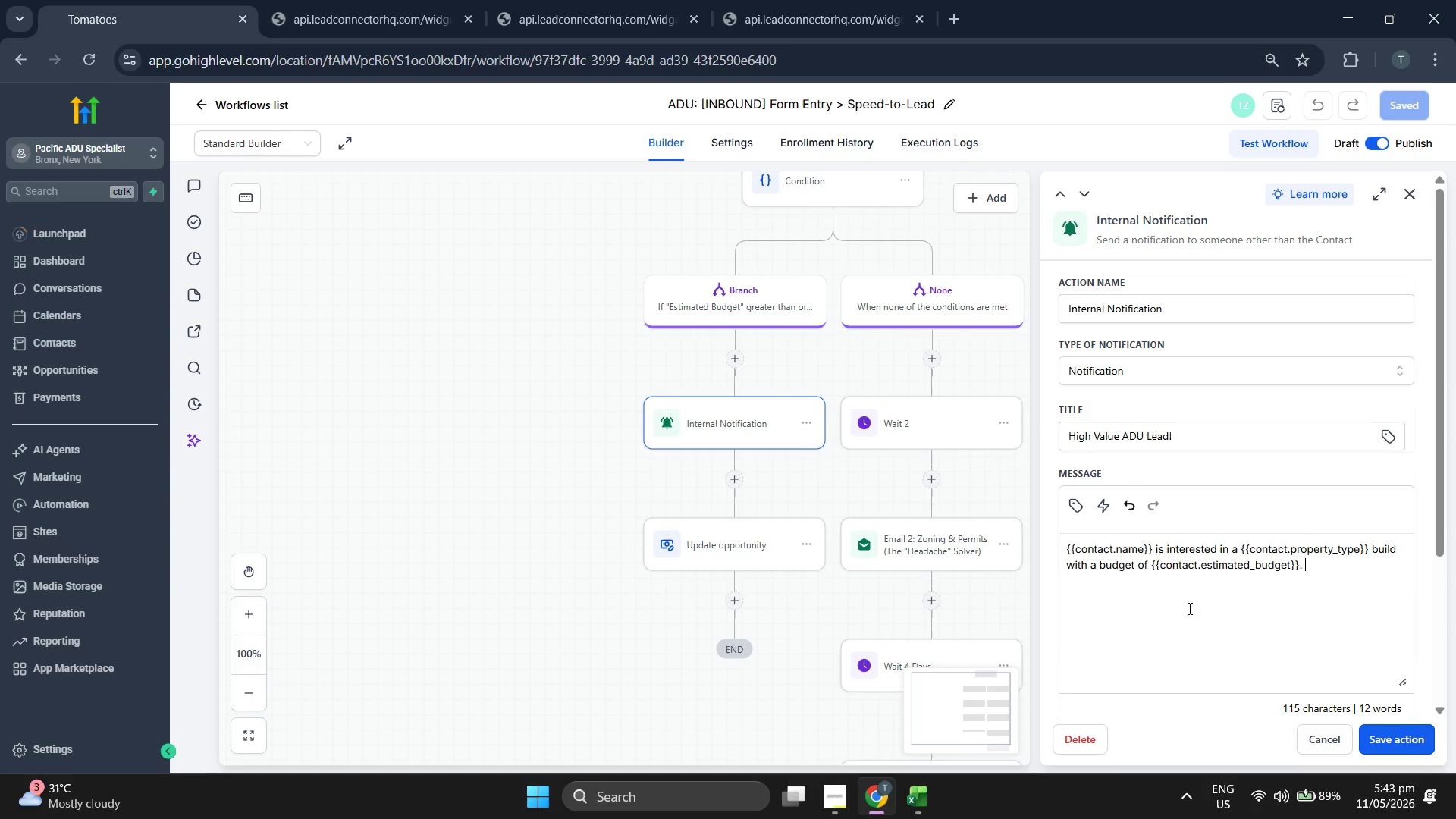 
key(Space)
 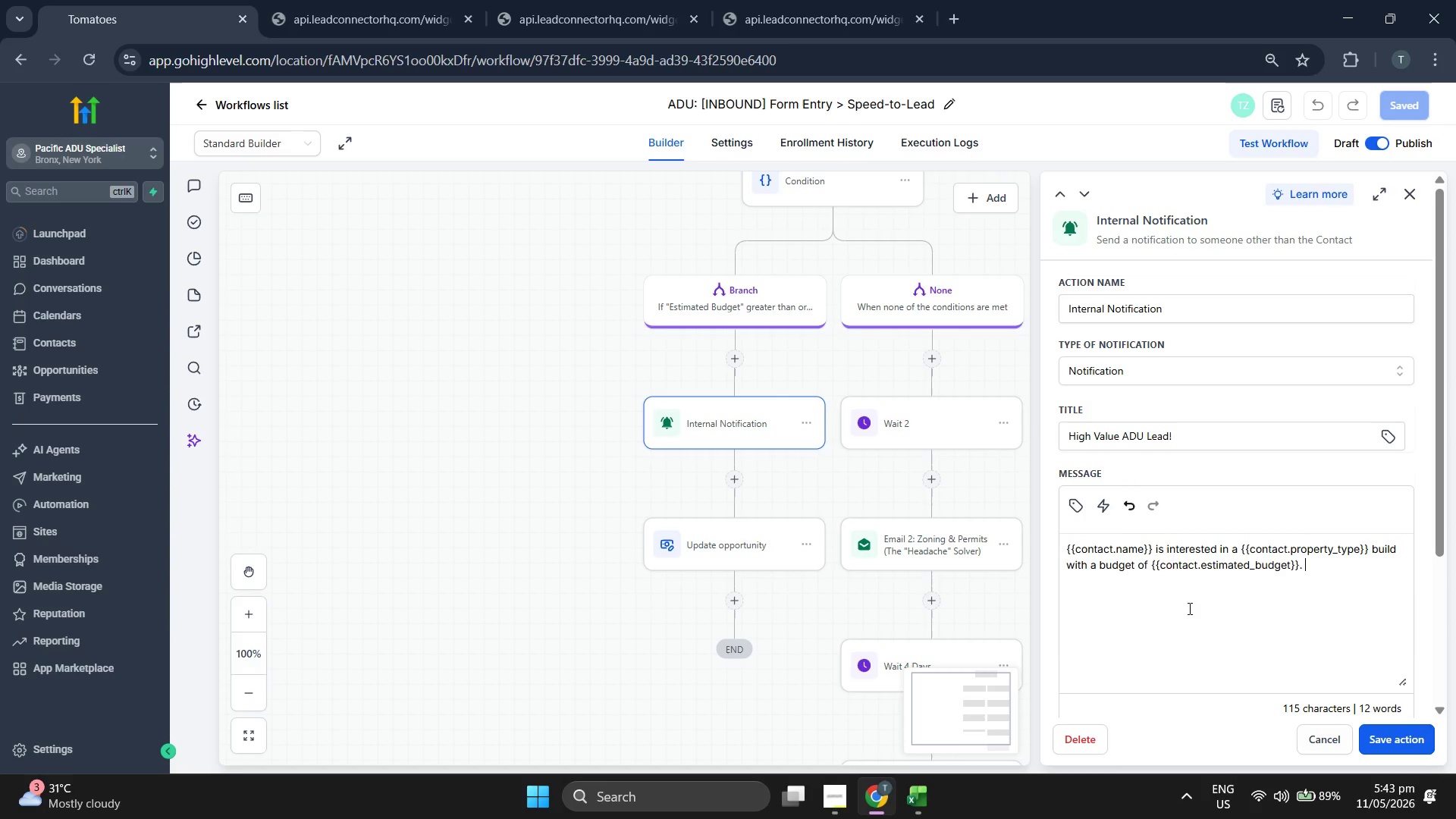 
type(Tap e)
key(Backspace)
type(er)
key(Backspace)
key(Backspace)
type(here to )
key(Backspace)
key(Backspace)
key(Backspace)
key(Backspace)
key(Backspace)
 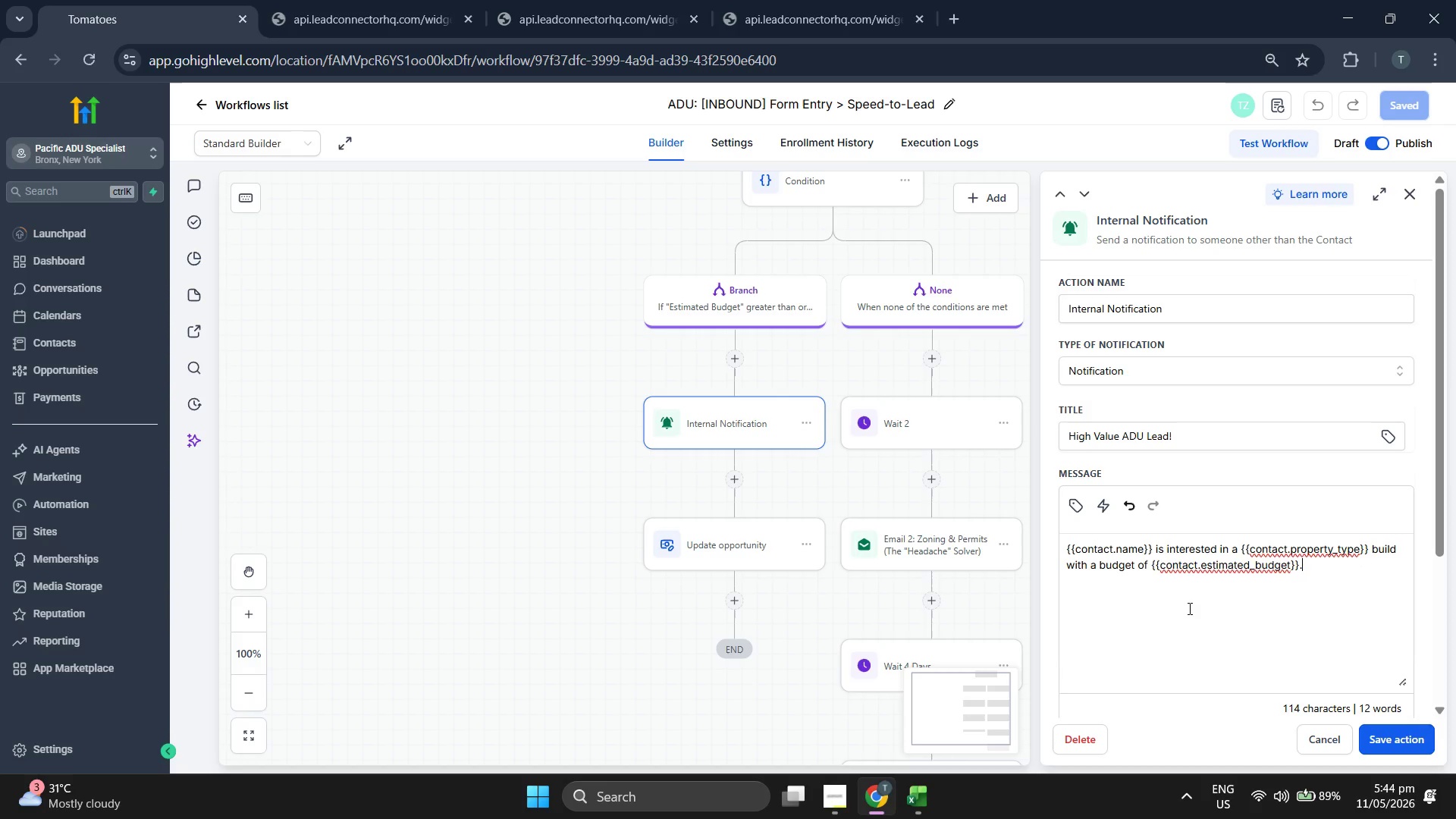 
left_click([1401, 743])
 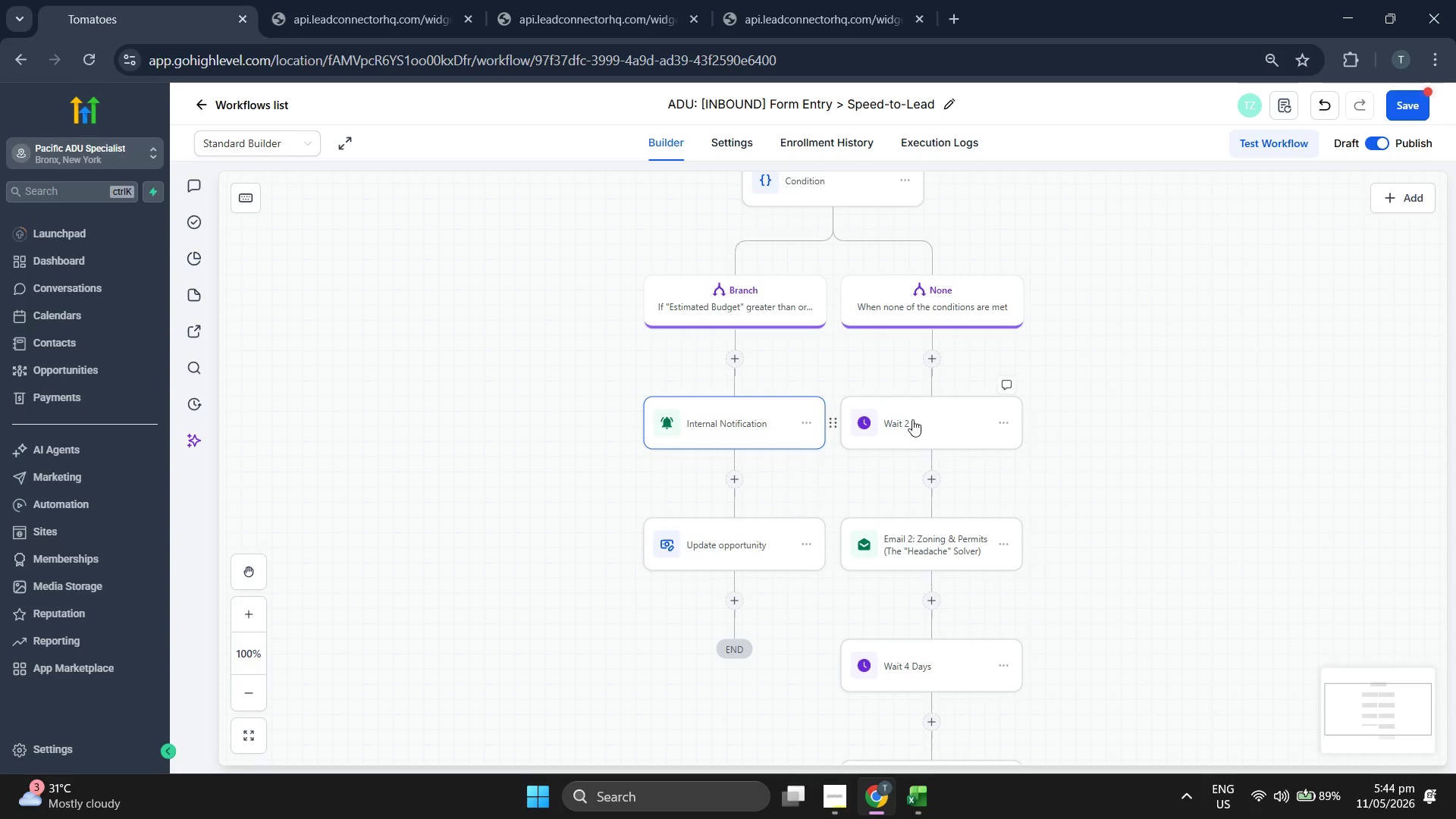 
left_click([929, 463])
 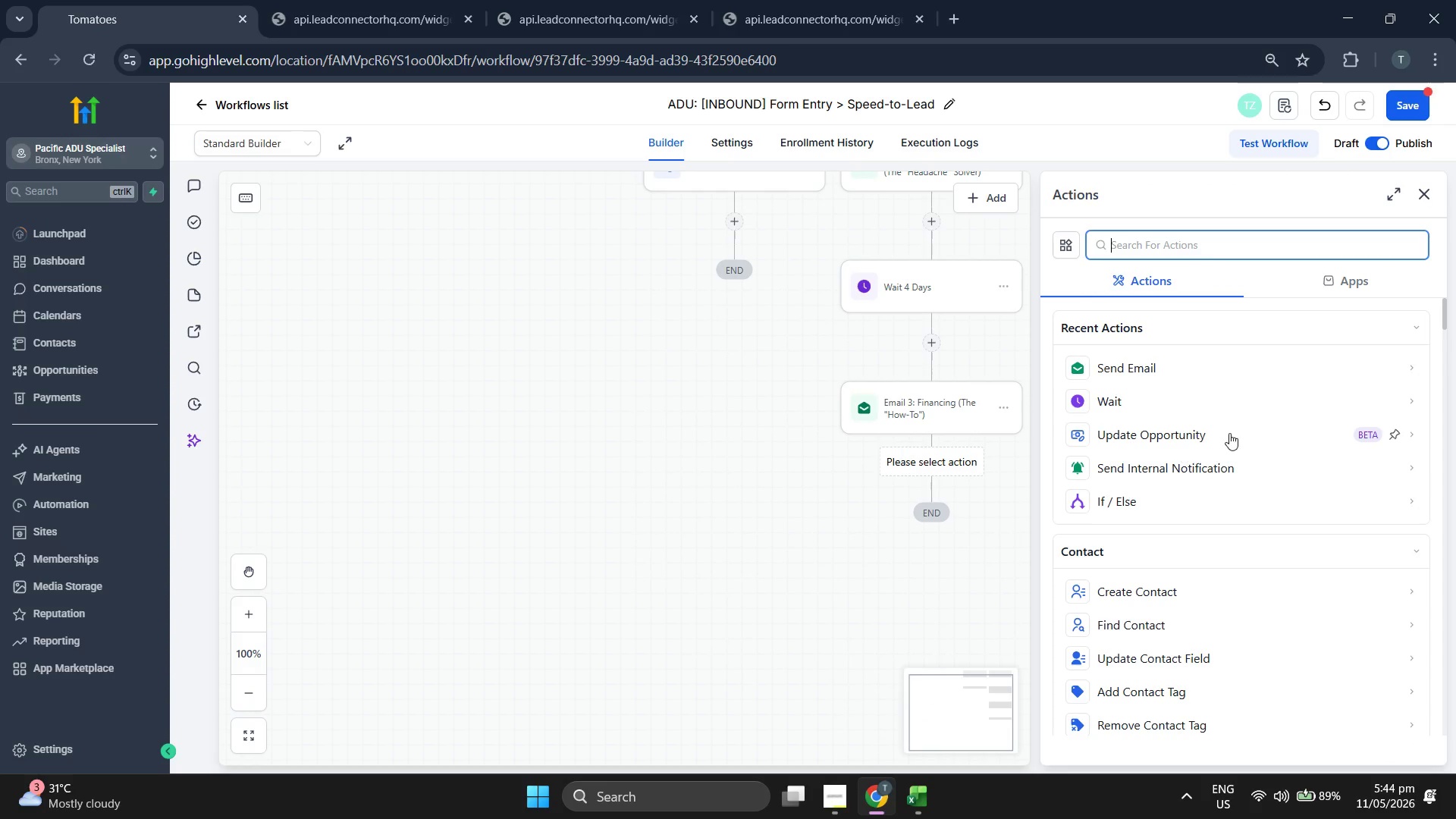 
left_click([1222, 406])
 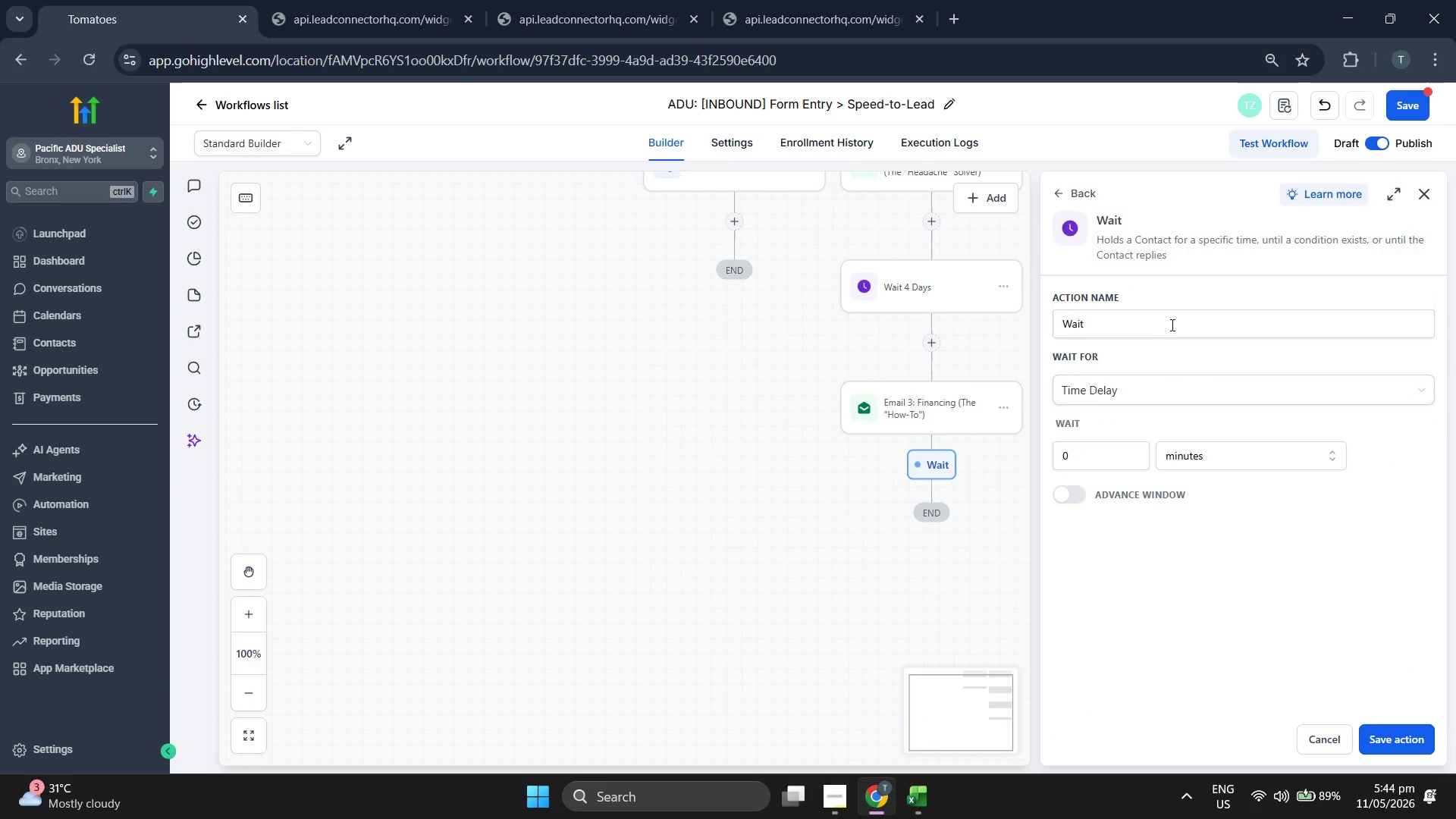 
key(Space)
 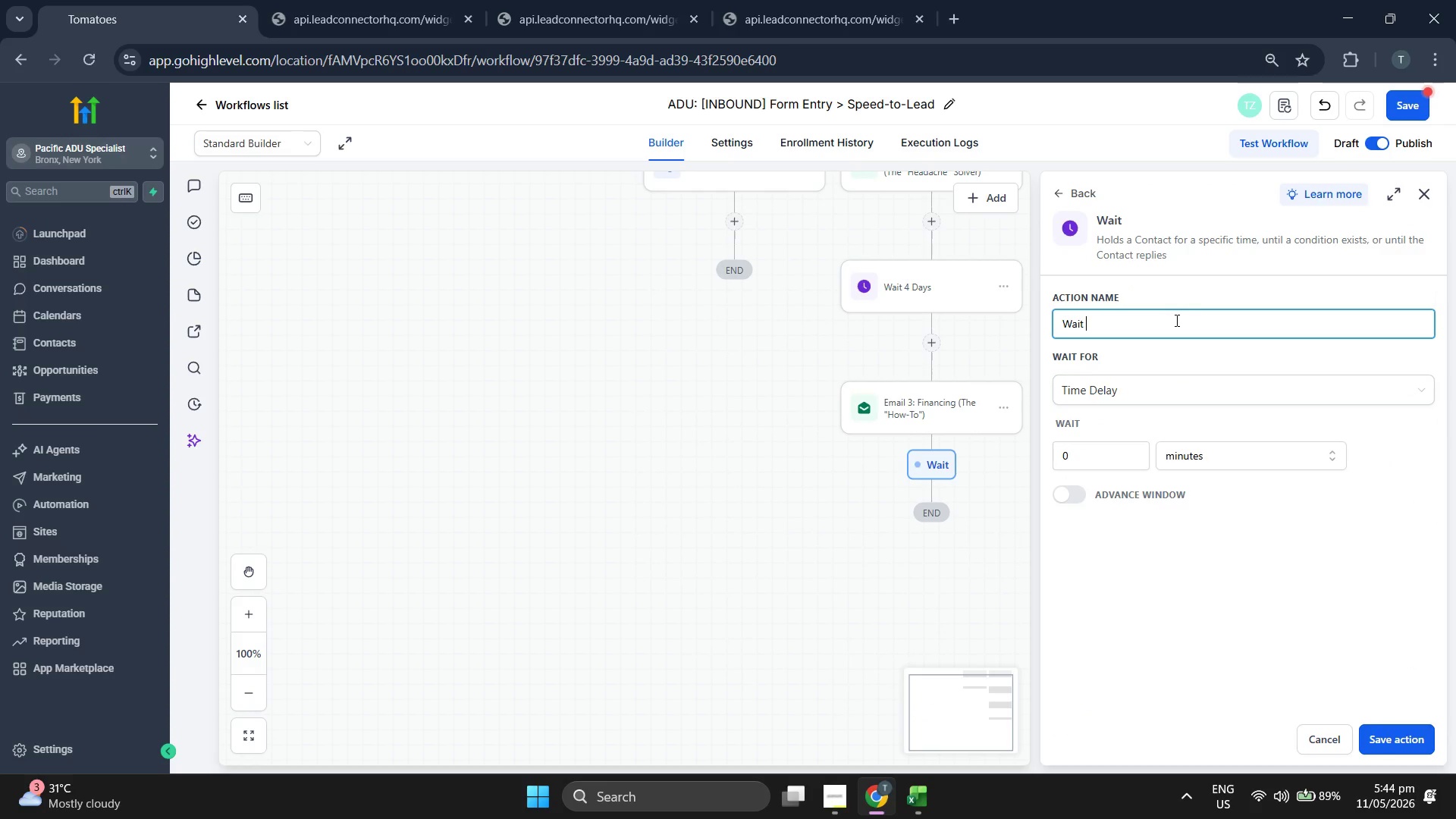 
key(4)
 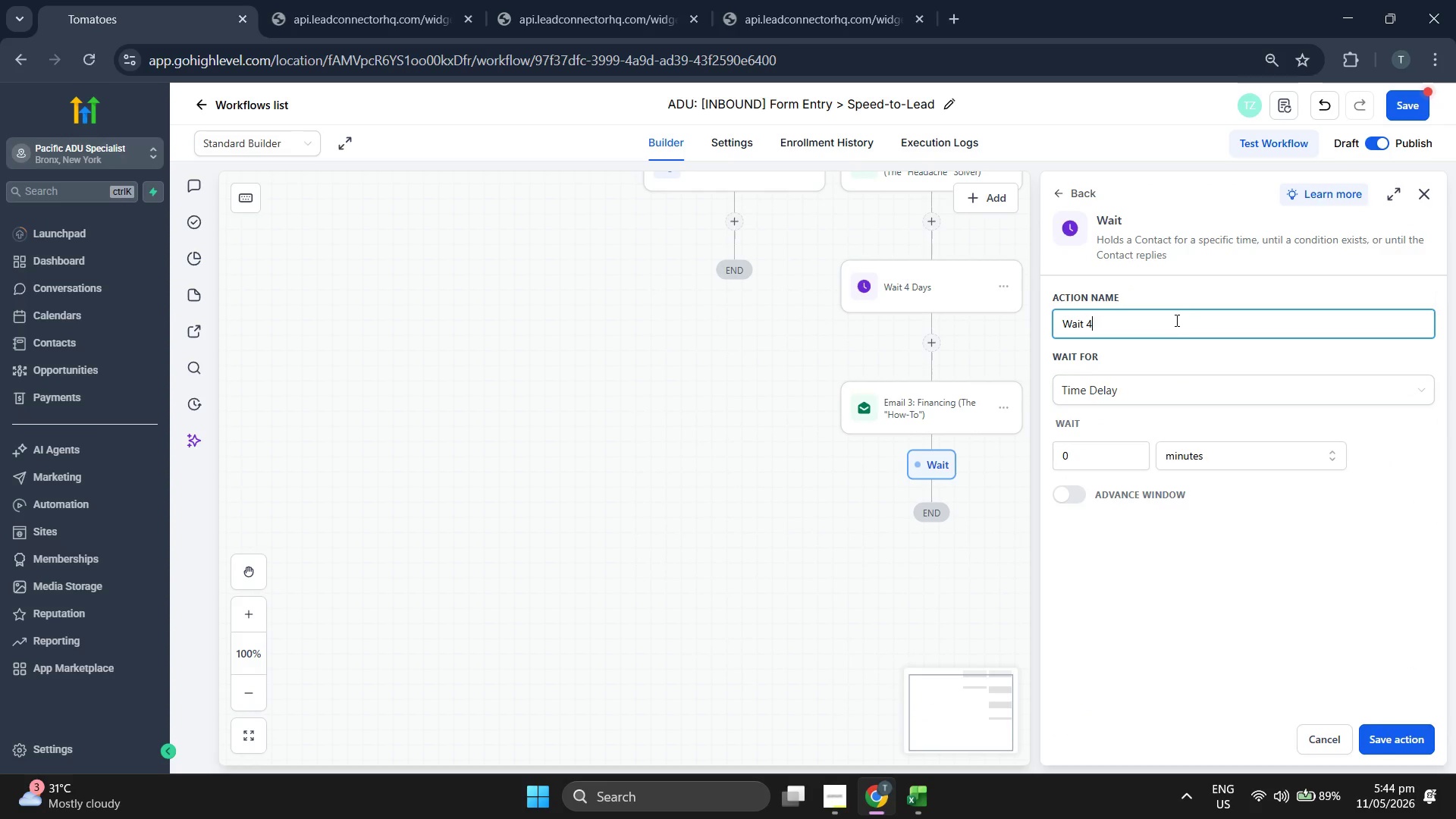 
key(Space)
 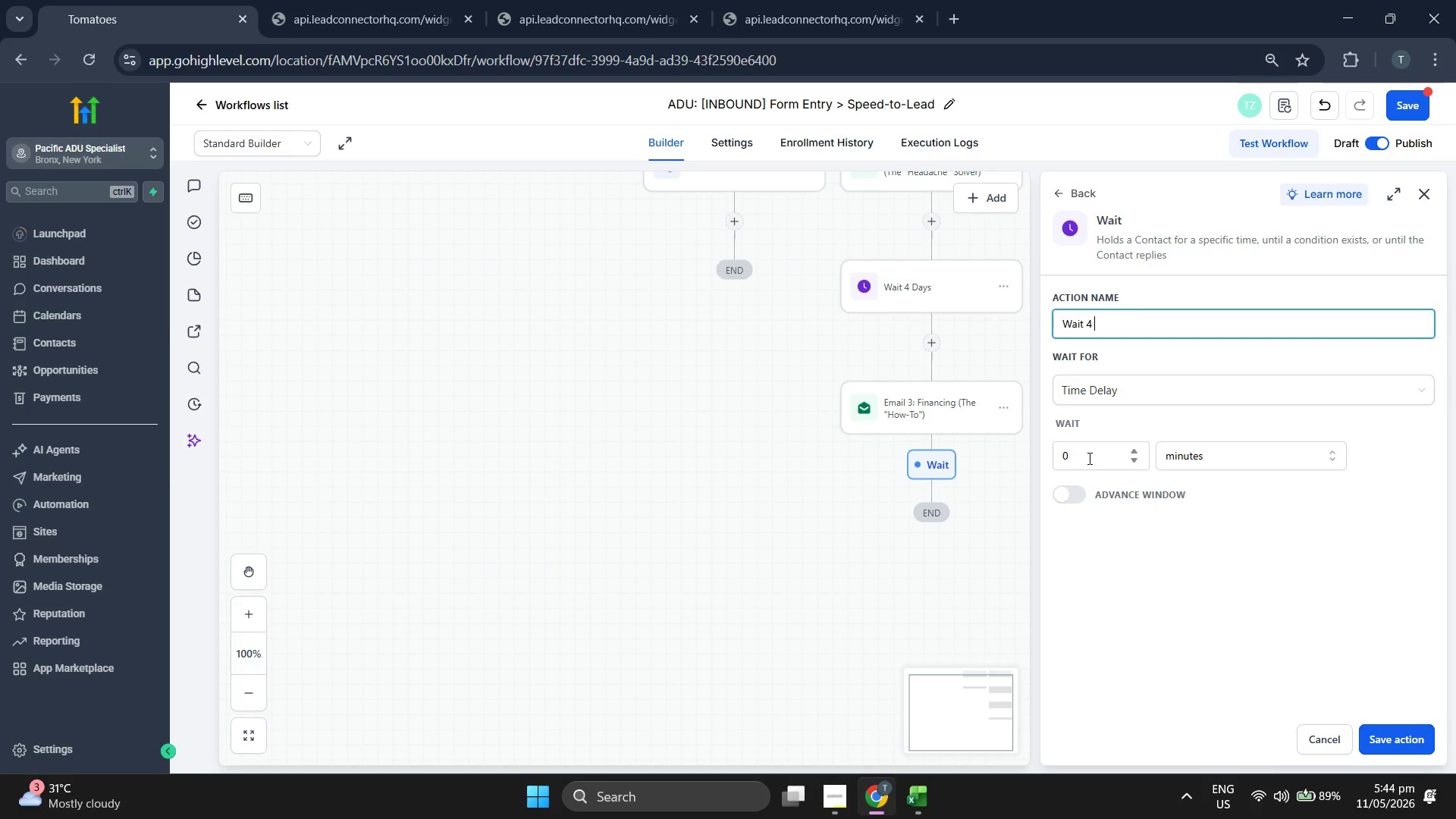 
left_click([1074, 457])
 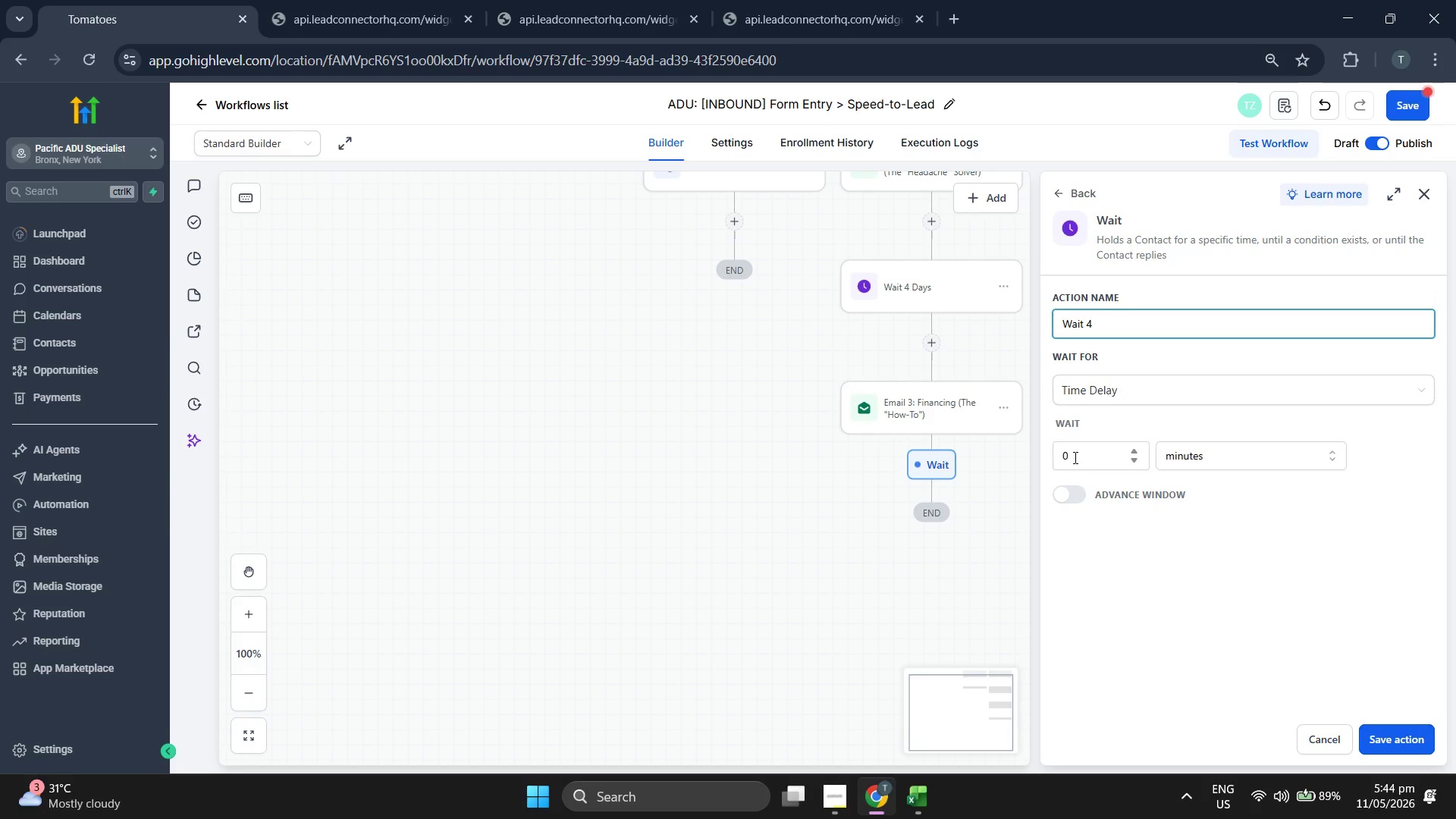 
key(4)
 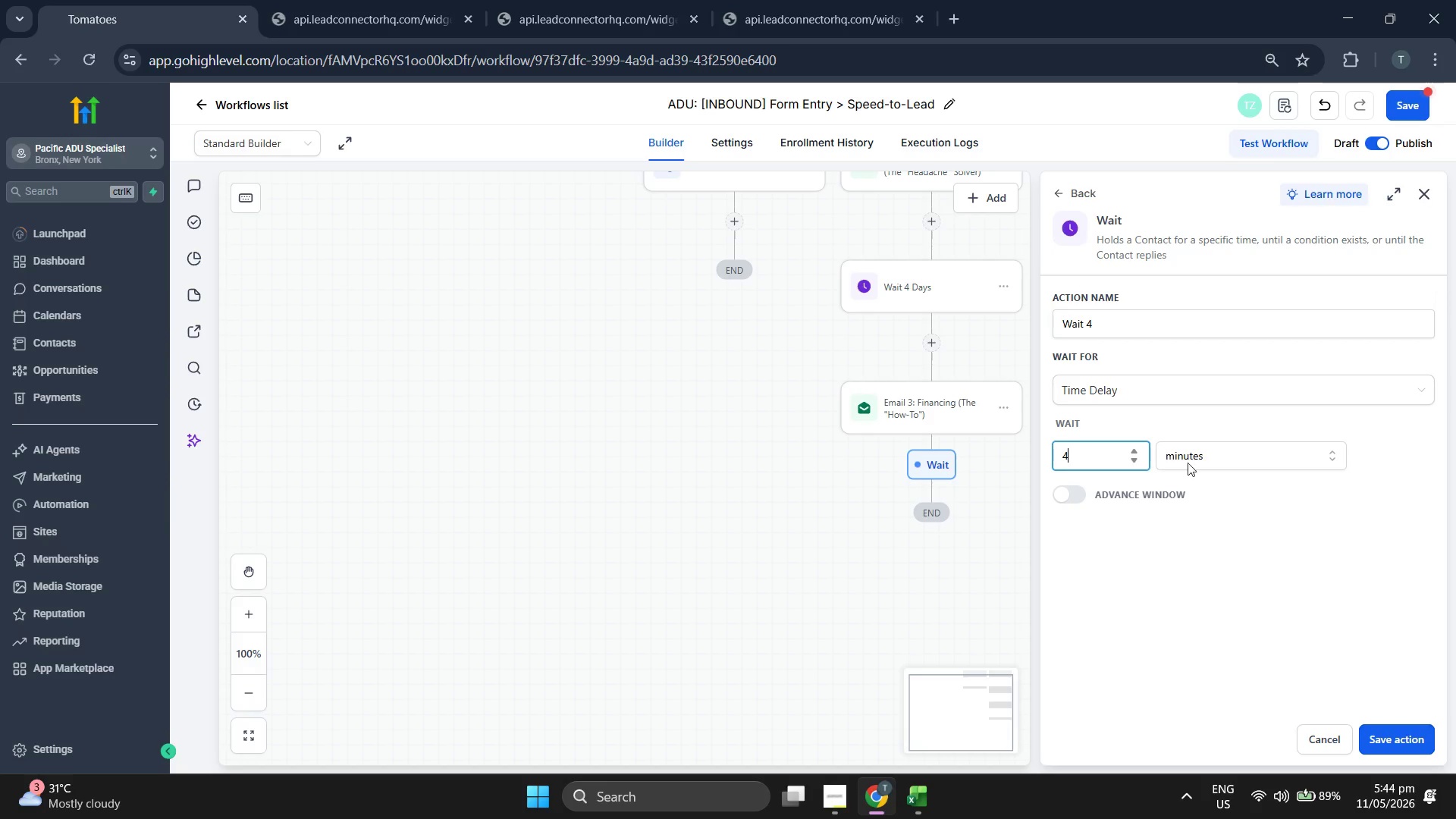 
double_click([1197, 463])
 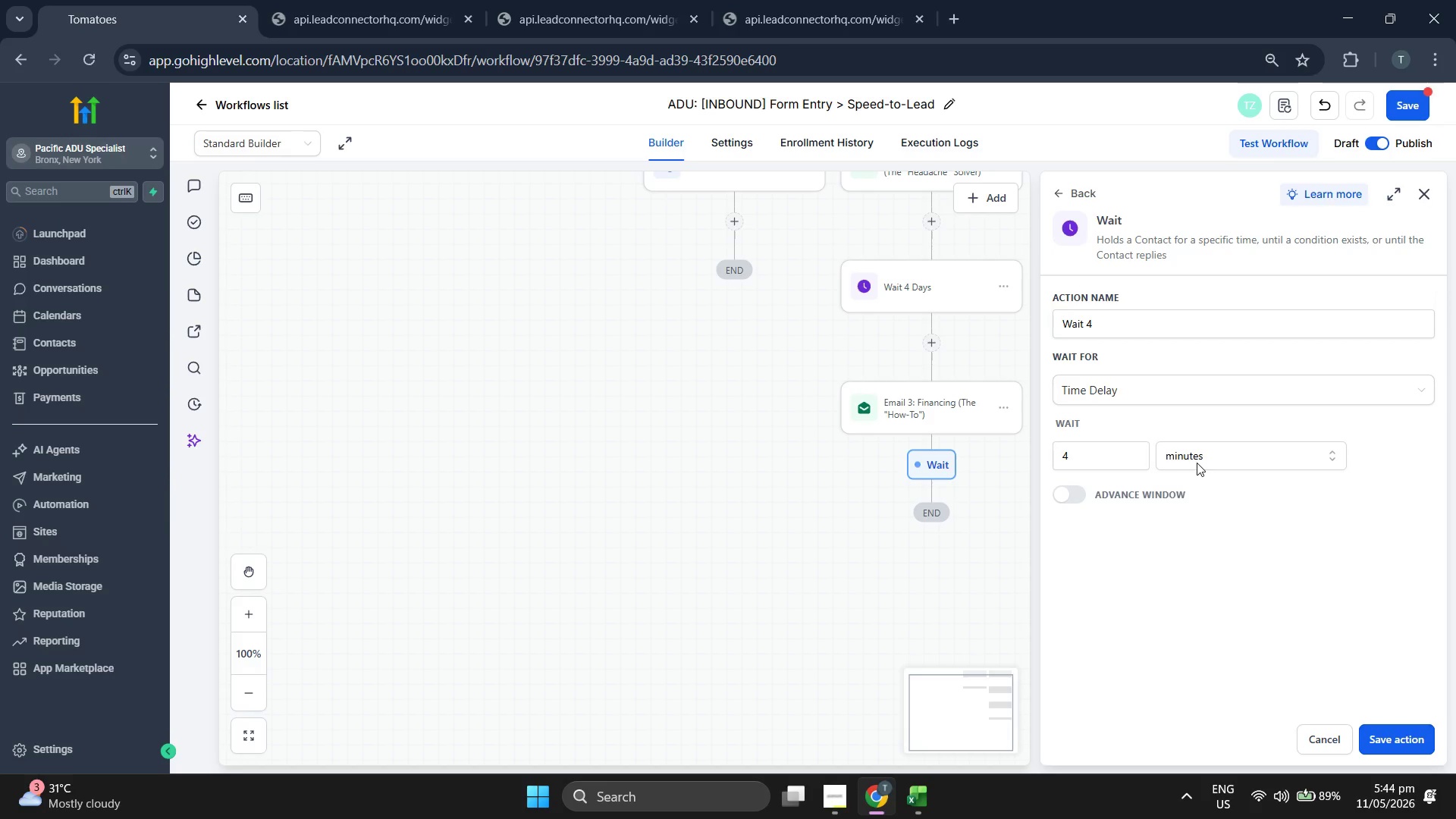 
key(CapsLock)
 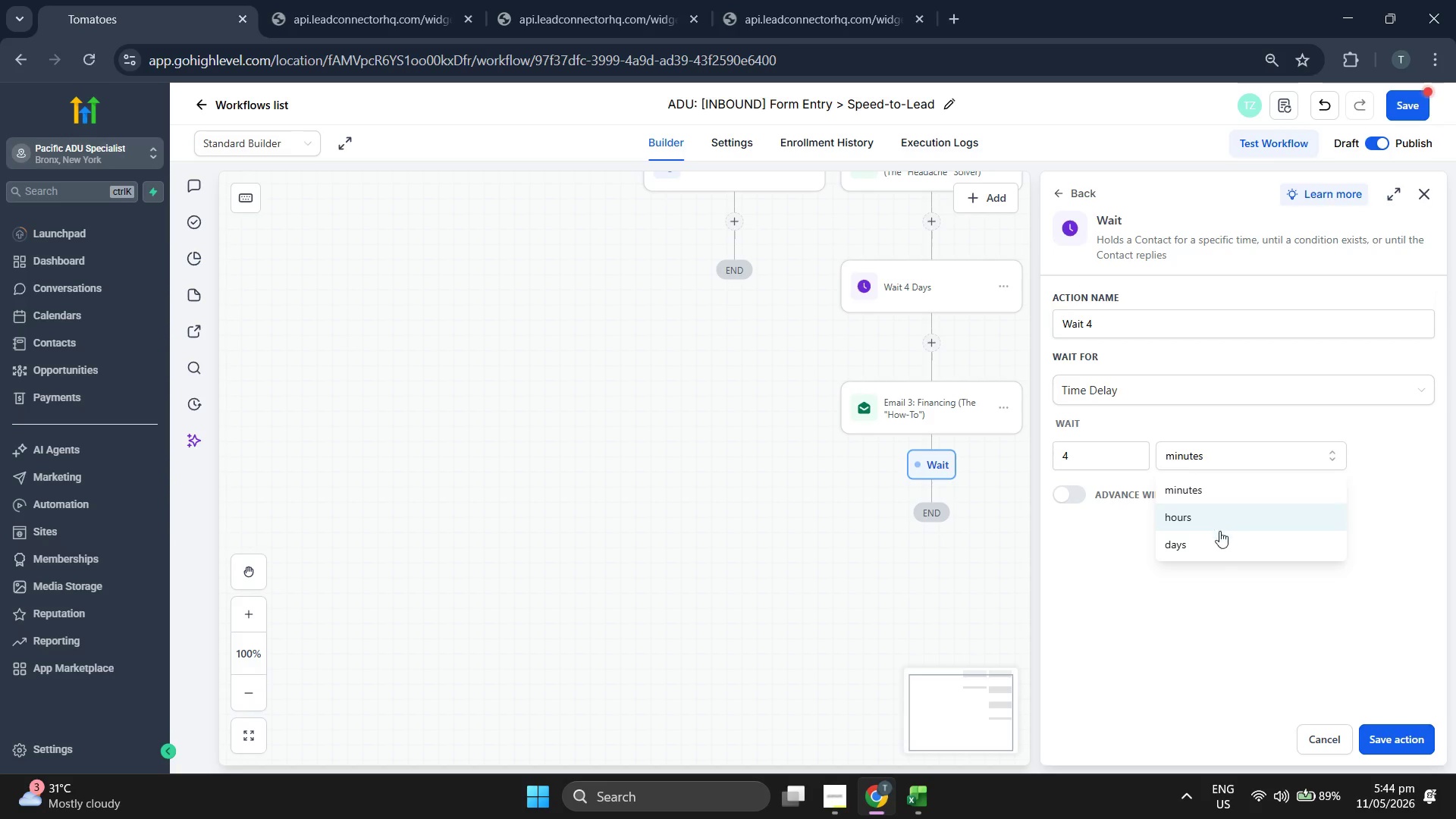 
left_click_drag(start_coordinate=[1219, 541], to_coordinate=[1219, 544])
 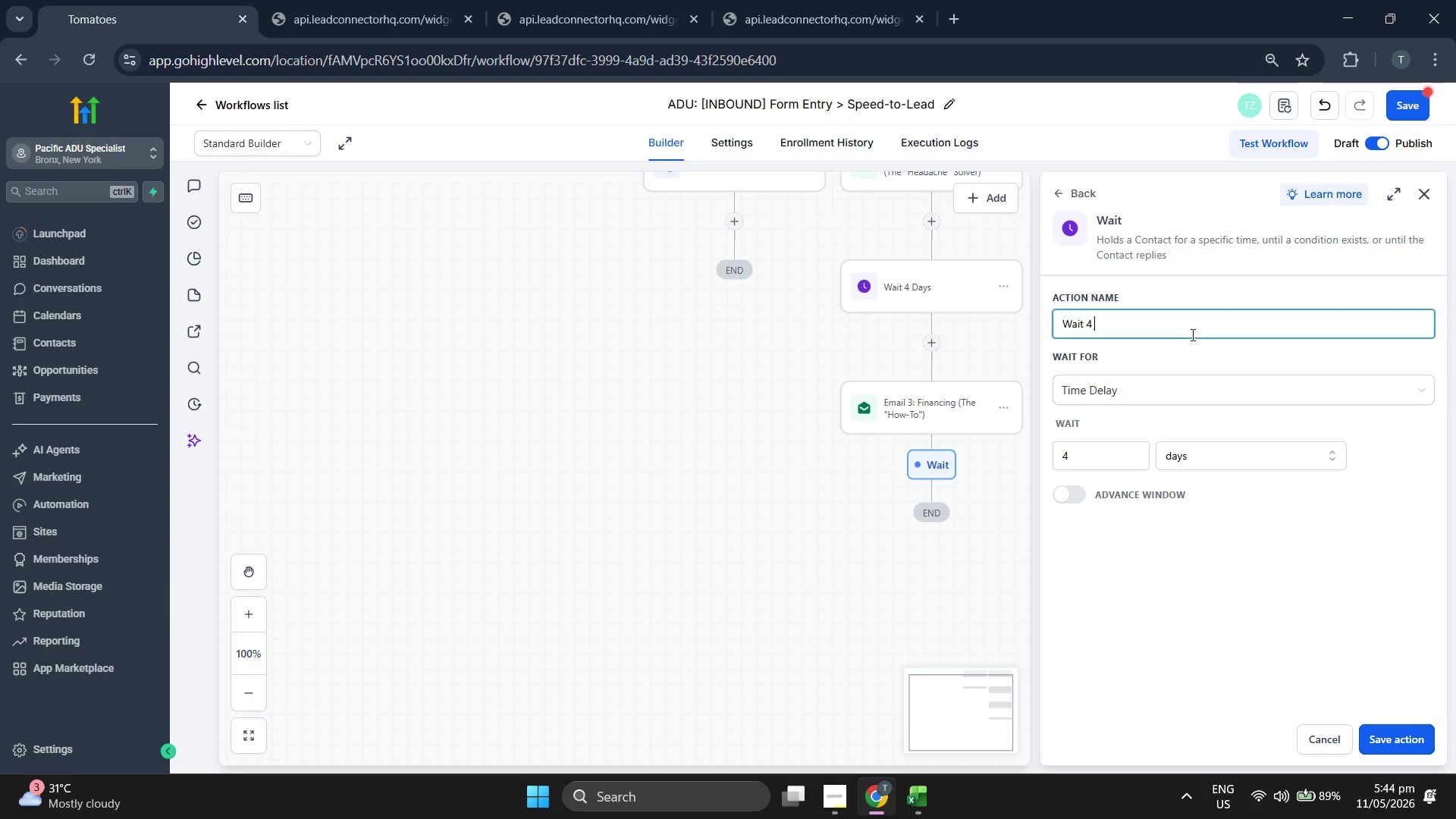 
scroll: coordinate [950, 404], scroll_direction: down, amount: 8.0
 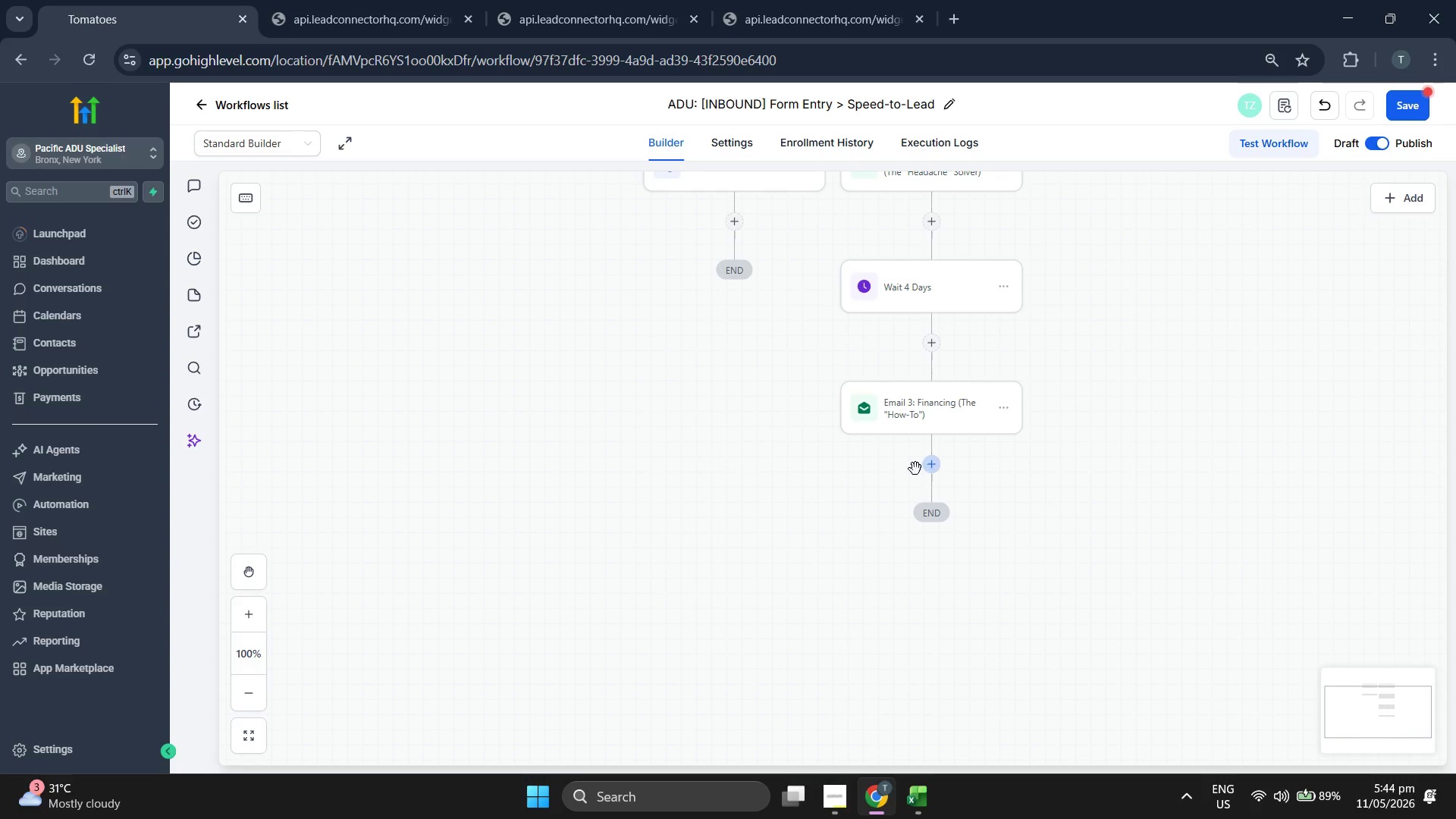 
type(d)
key(Backspace)
type(Days)
 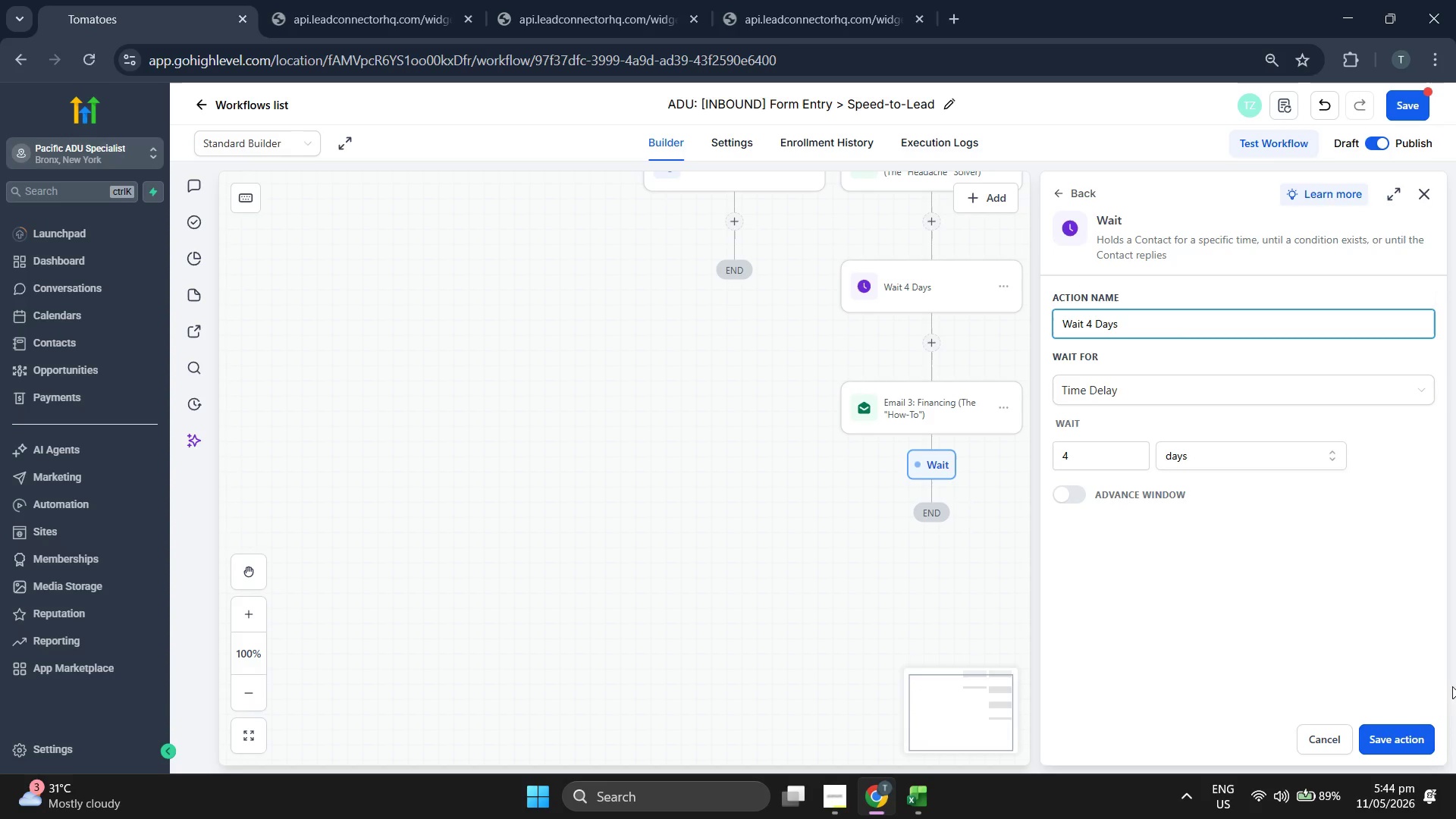 
left_click([1407, 736])
 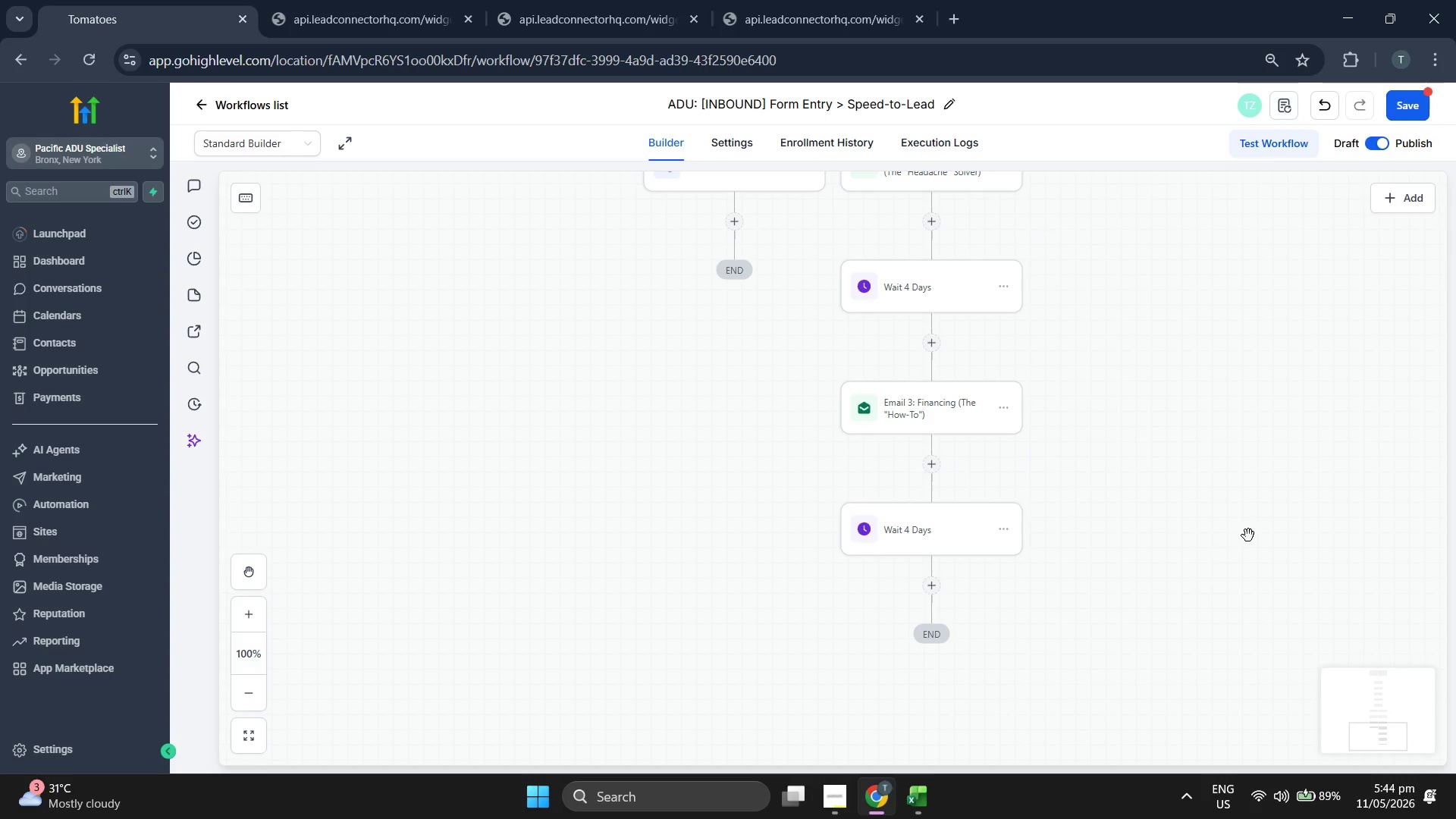 
left_click([941, 350])
 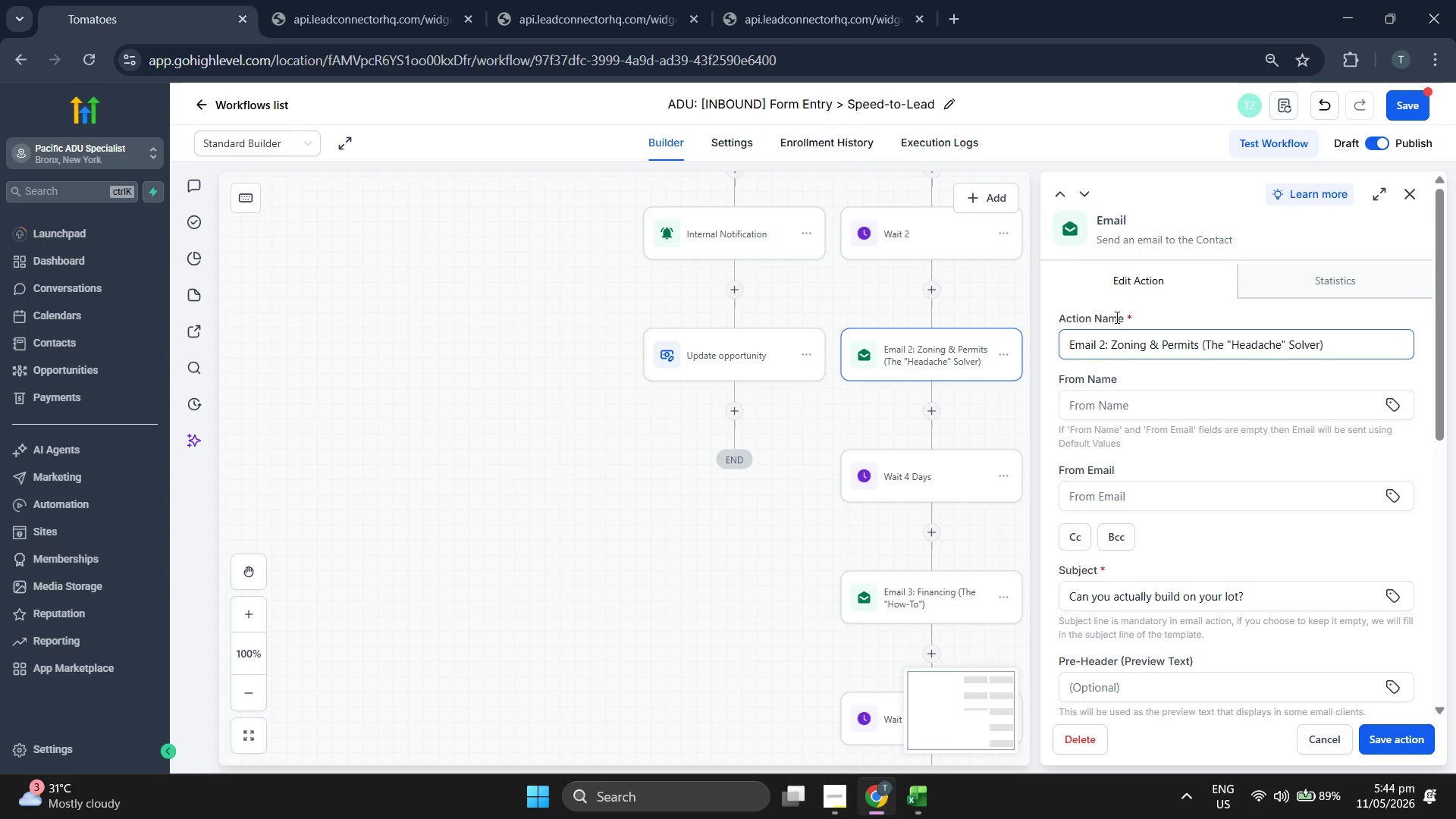 
left_click([1109, 337])
 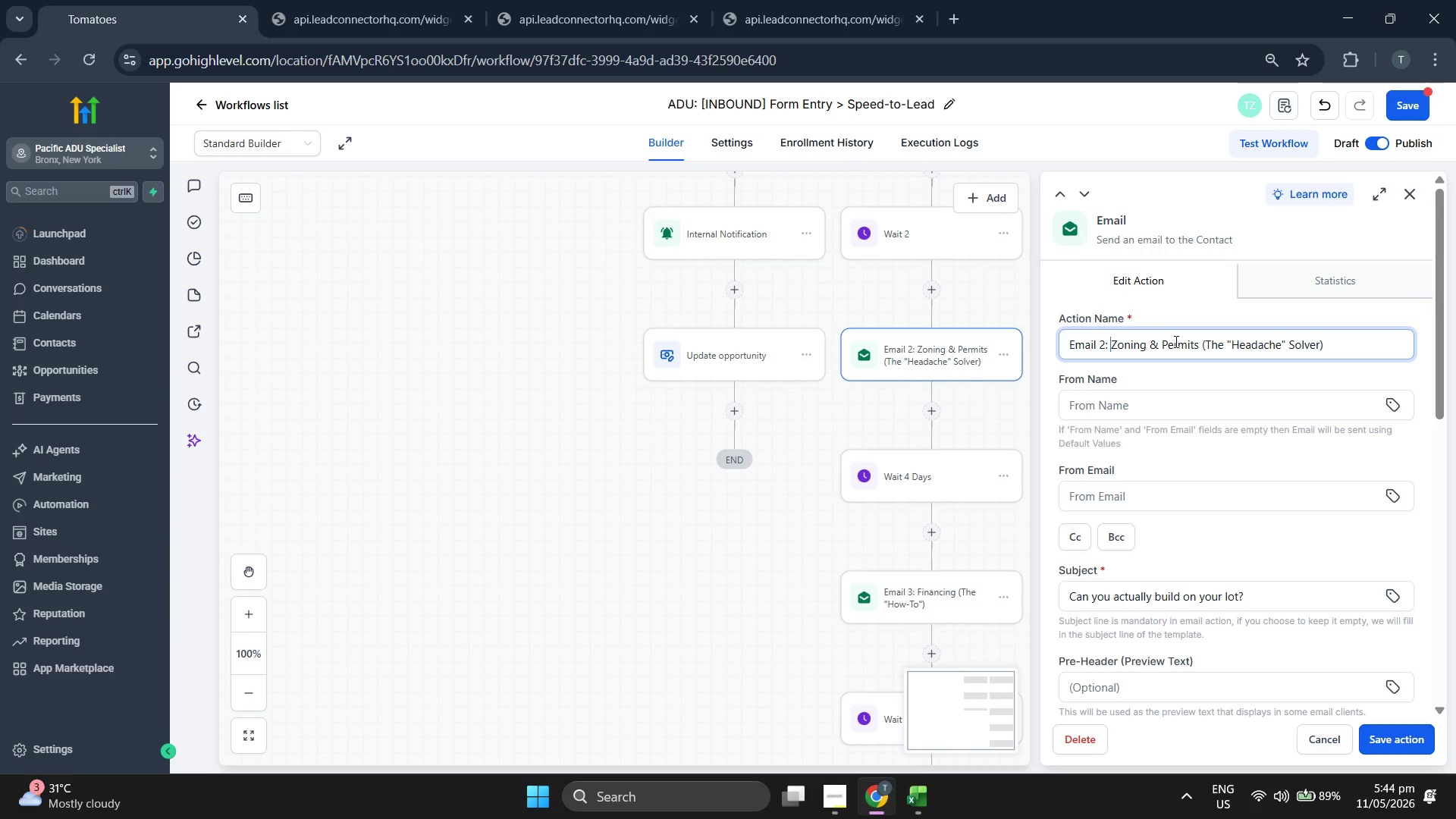 
key(ArrowLeft)
 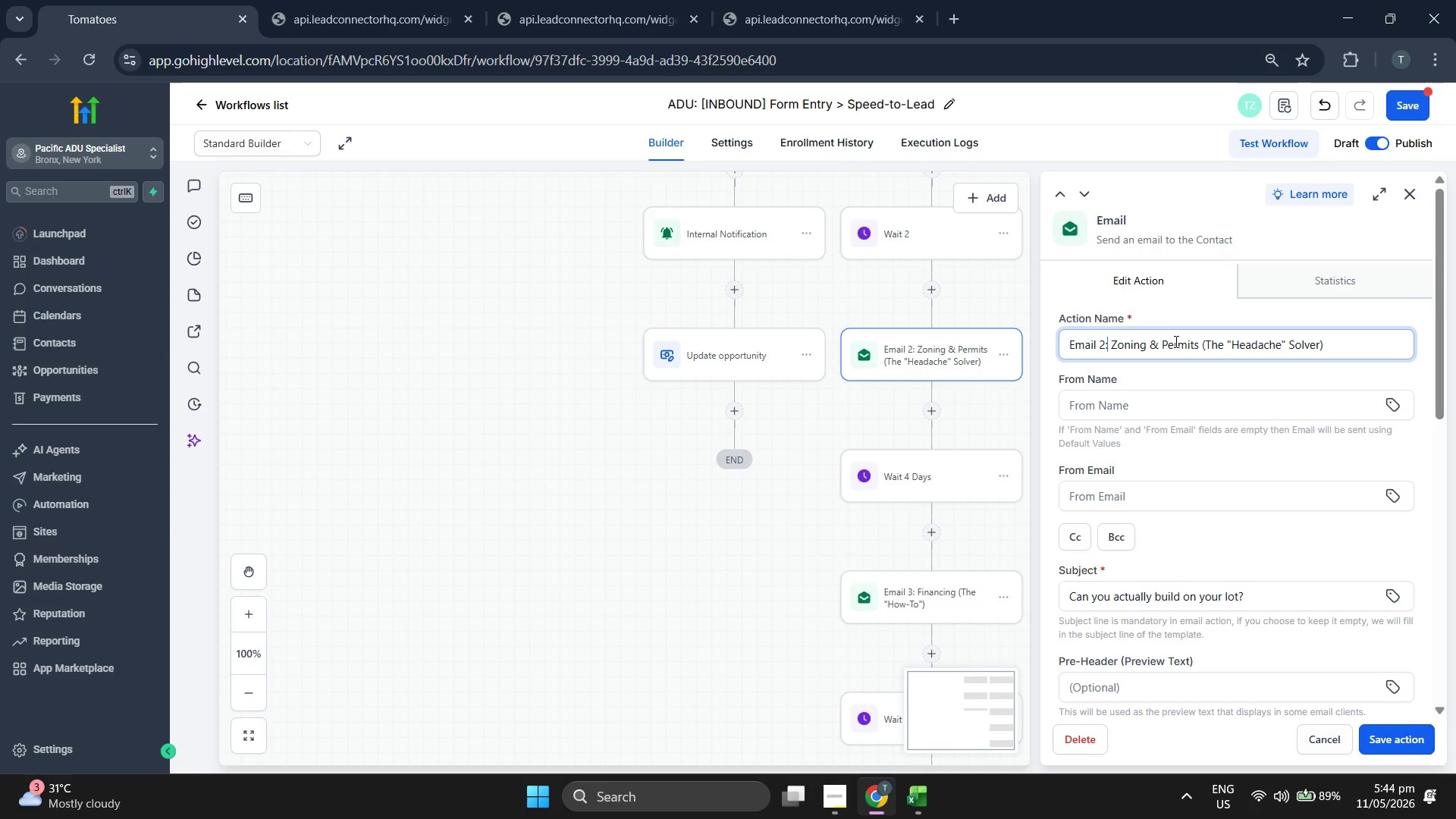 
key(ArrowLeft)
 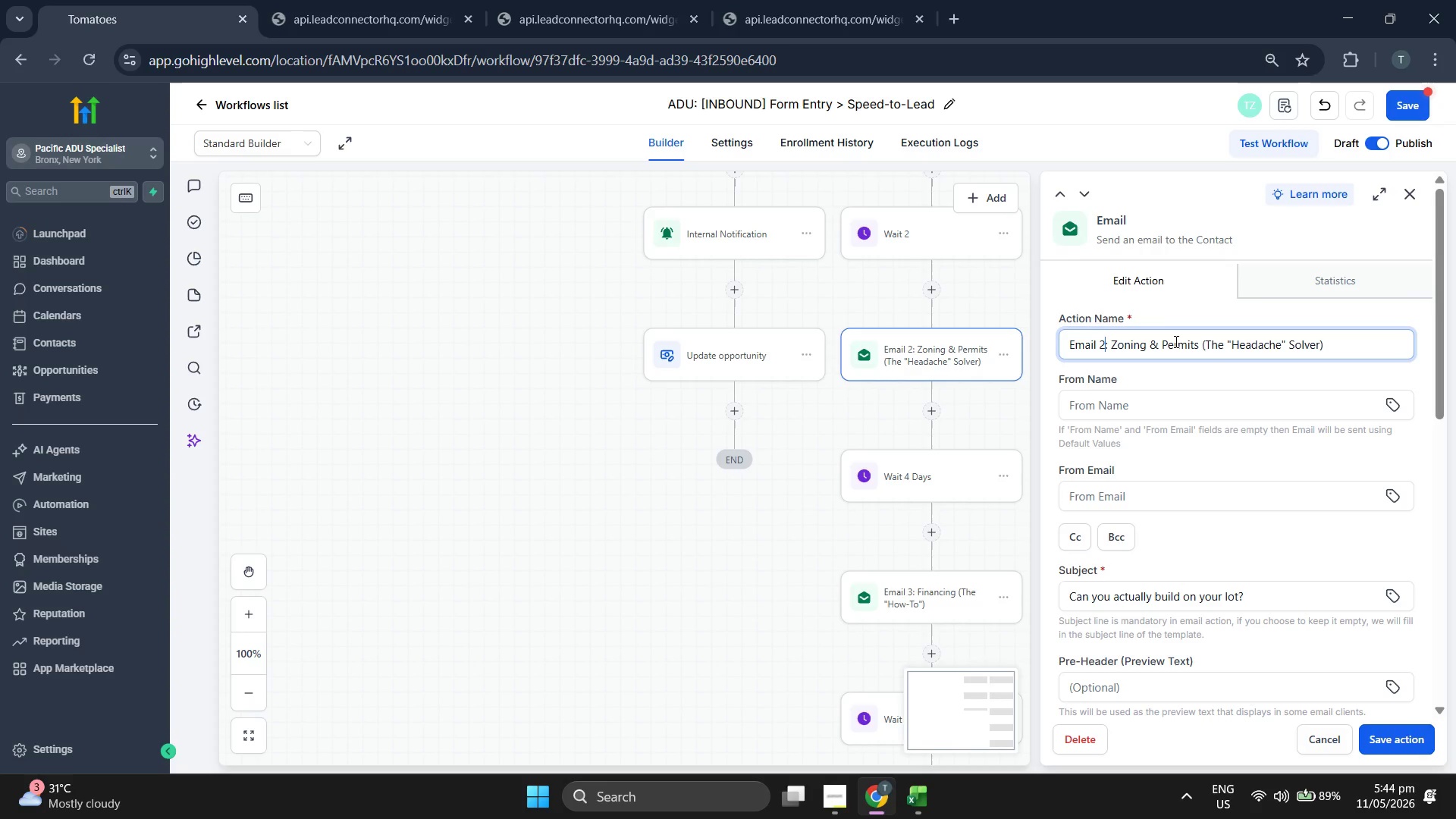 
key(Backspace)
 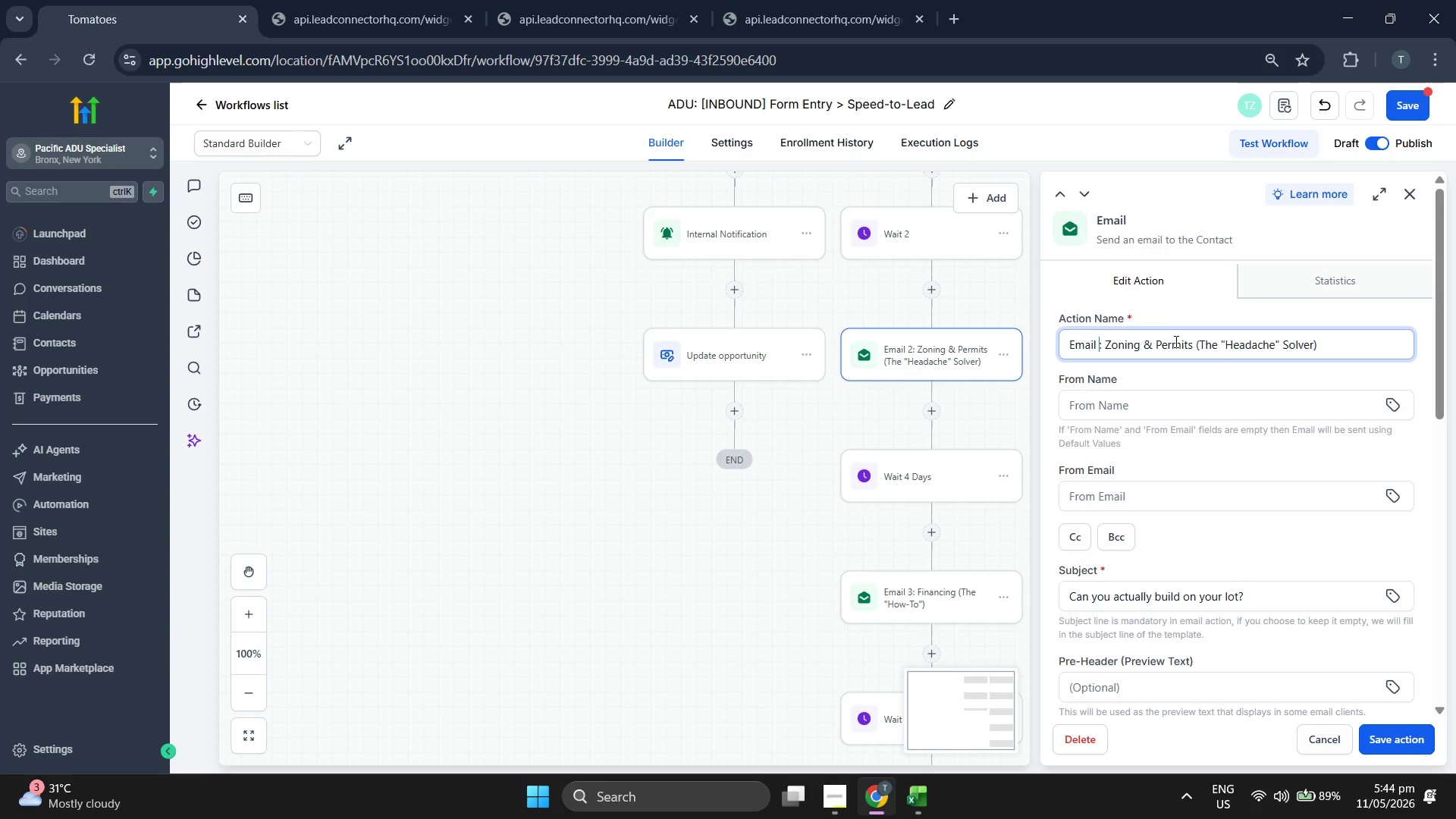 
key(1)
 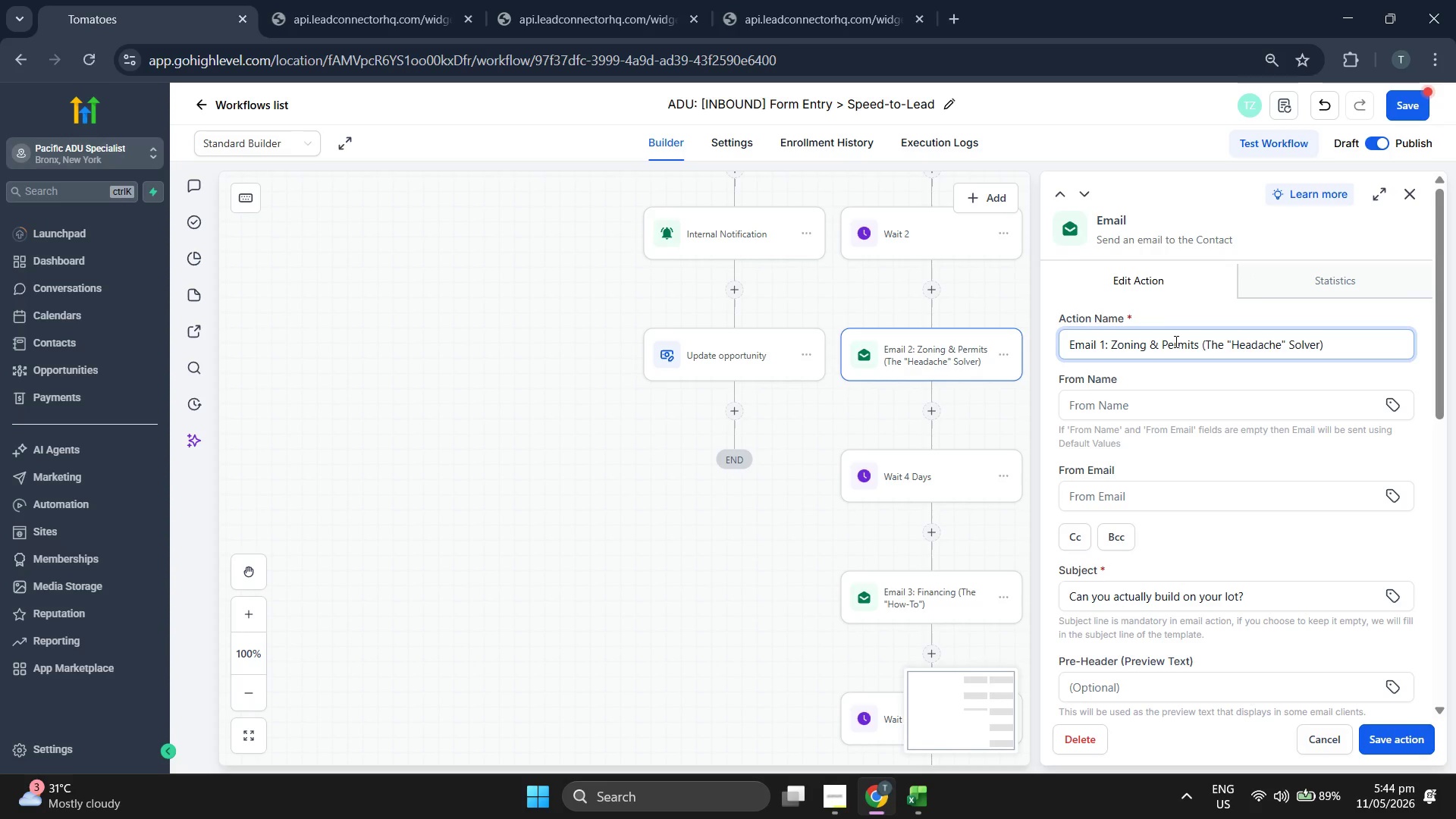 
scroll: coordinate [1248, 535], scroll_direction: up, amount: 8.0
 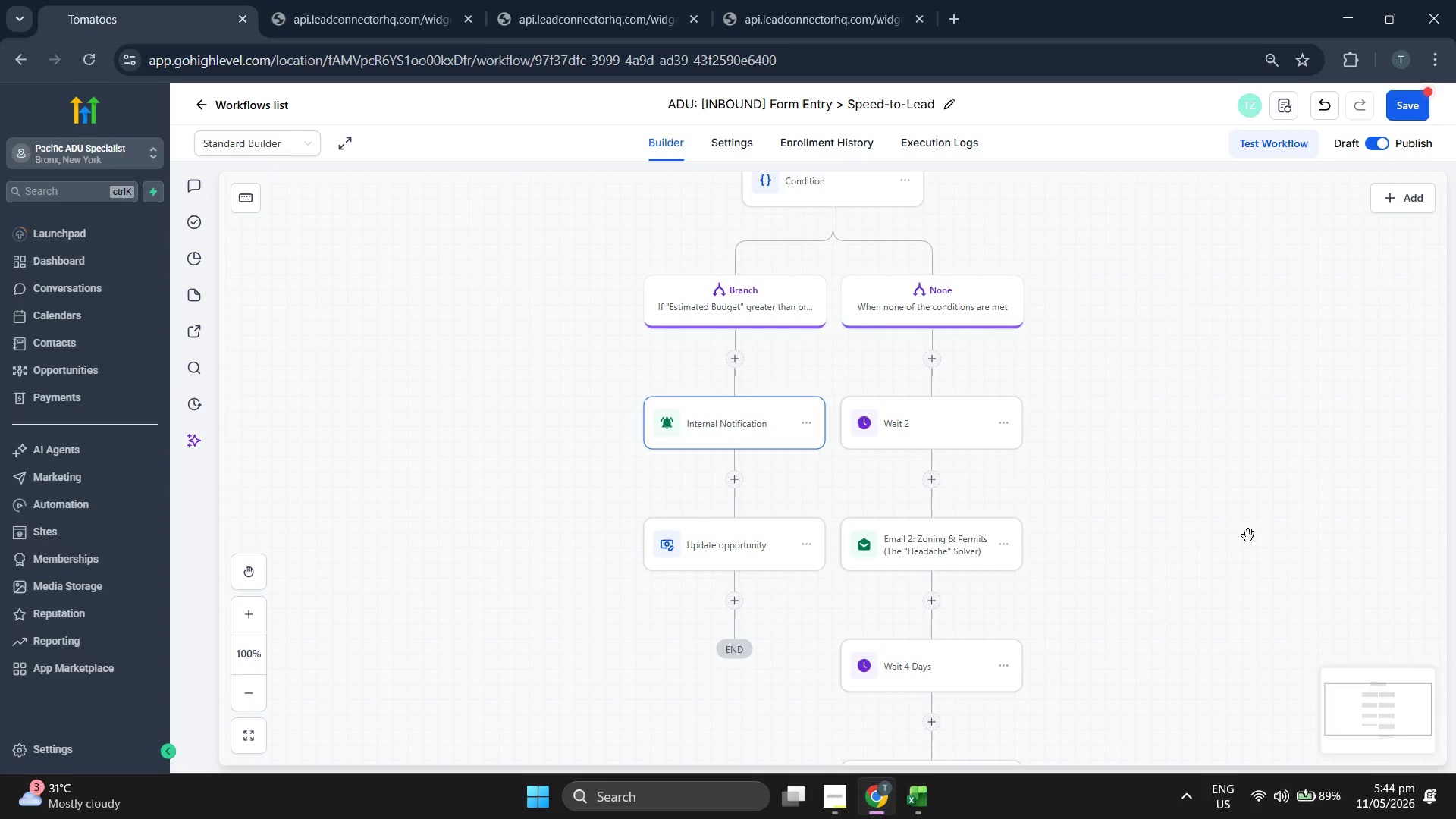 
scroll: coordinate [1248, 535], scroll_direction: down, amount: 4.0
 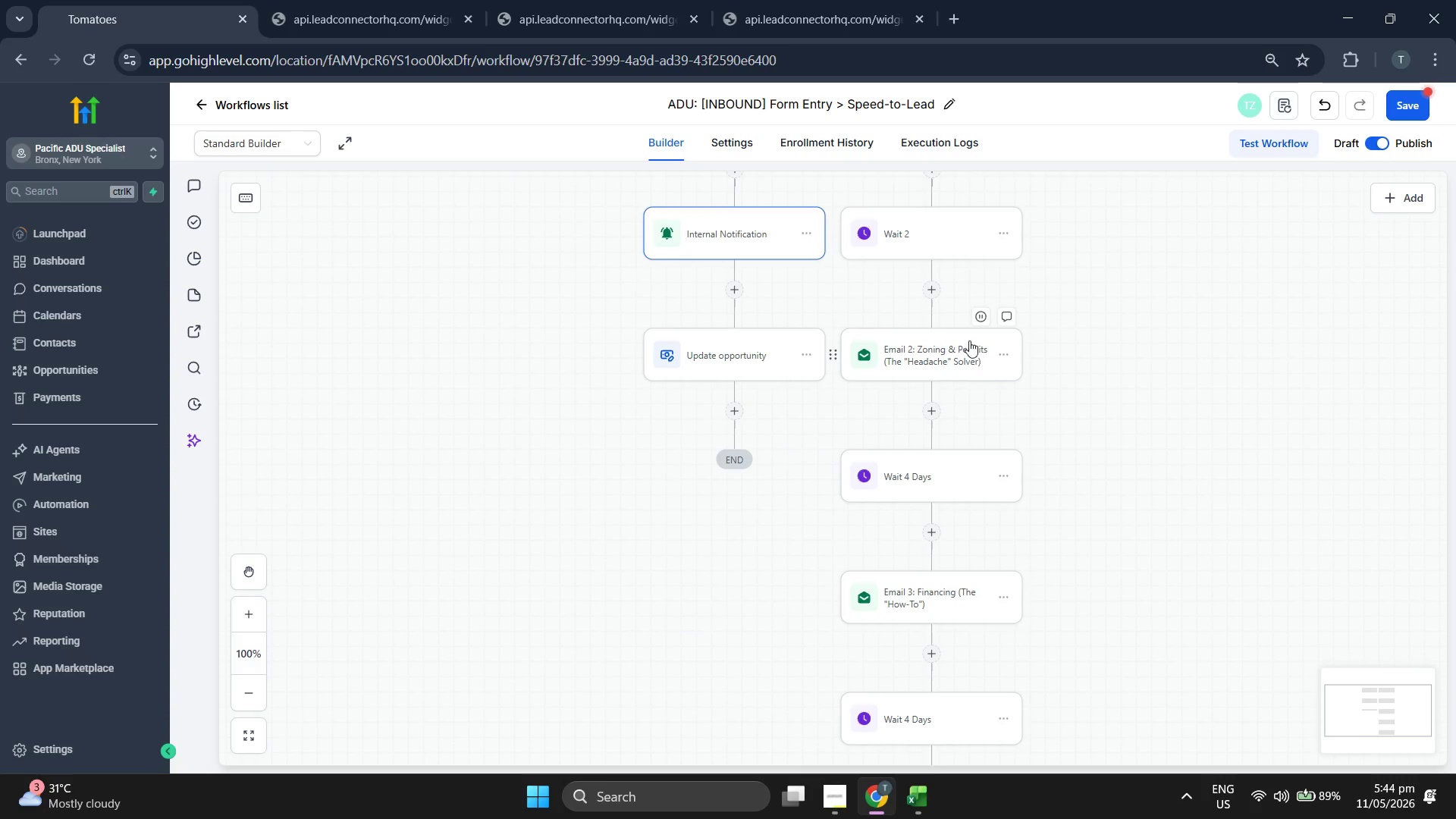 
wait(5.02)
 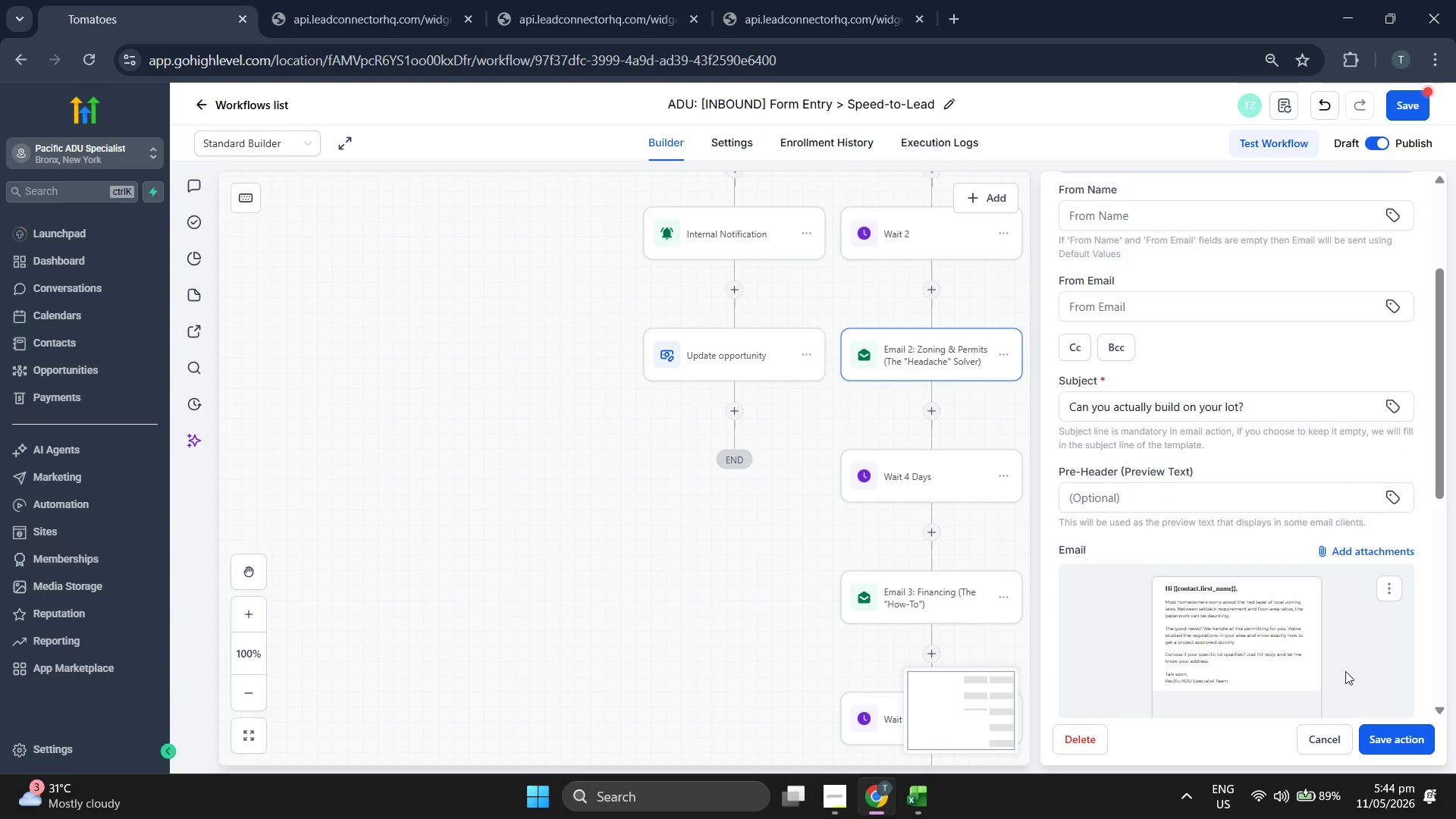 
left_click([1389, 739])
 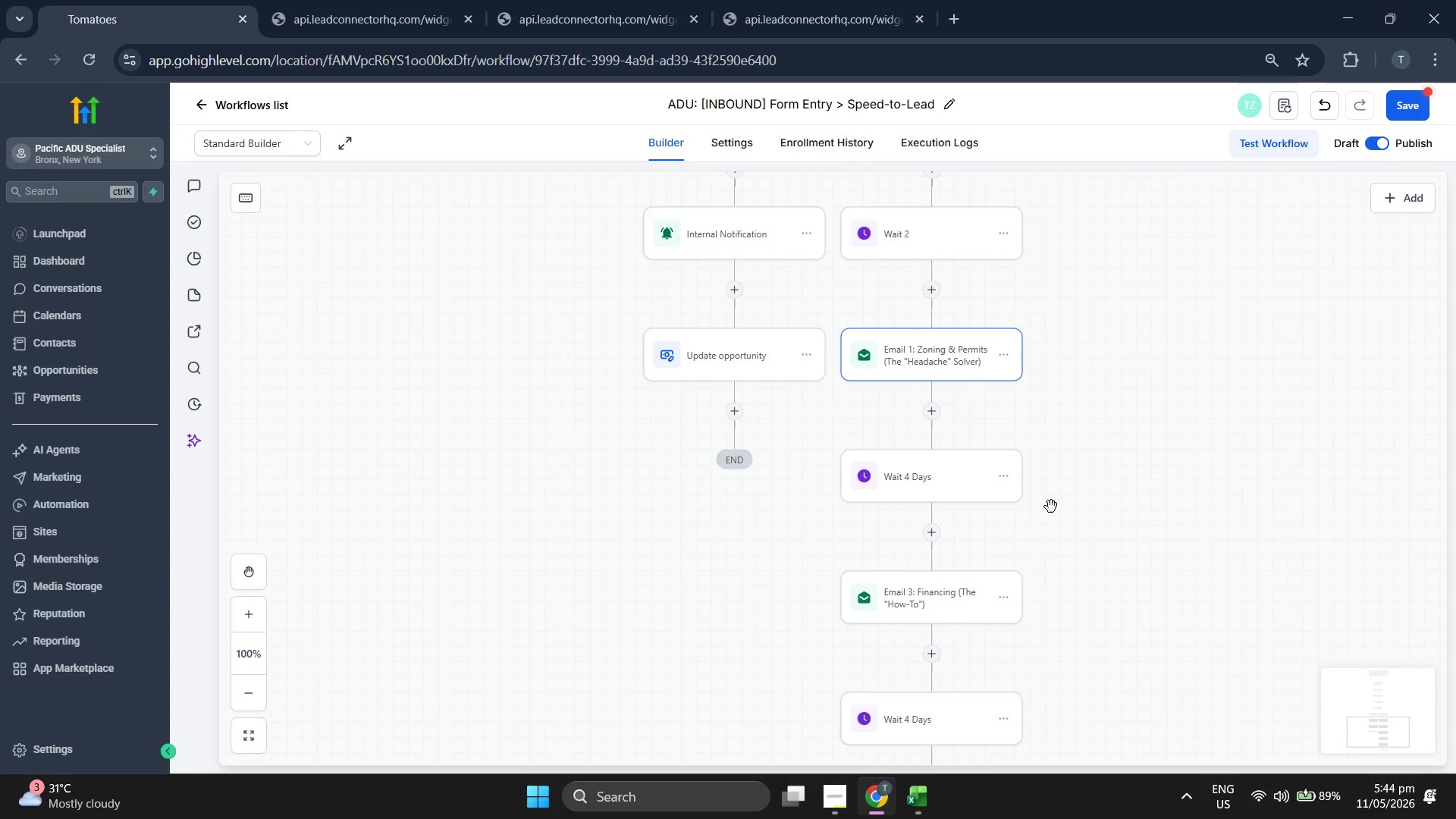 
left_click([934, 451])
 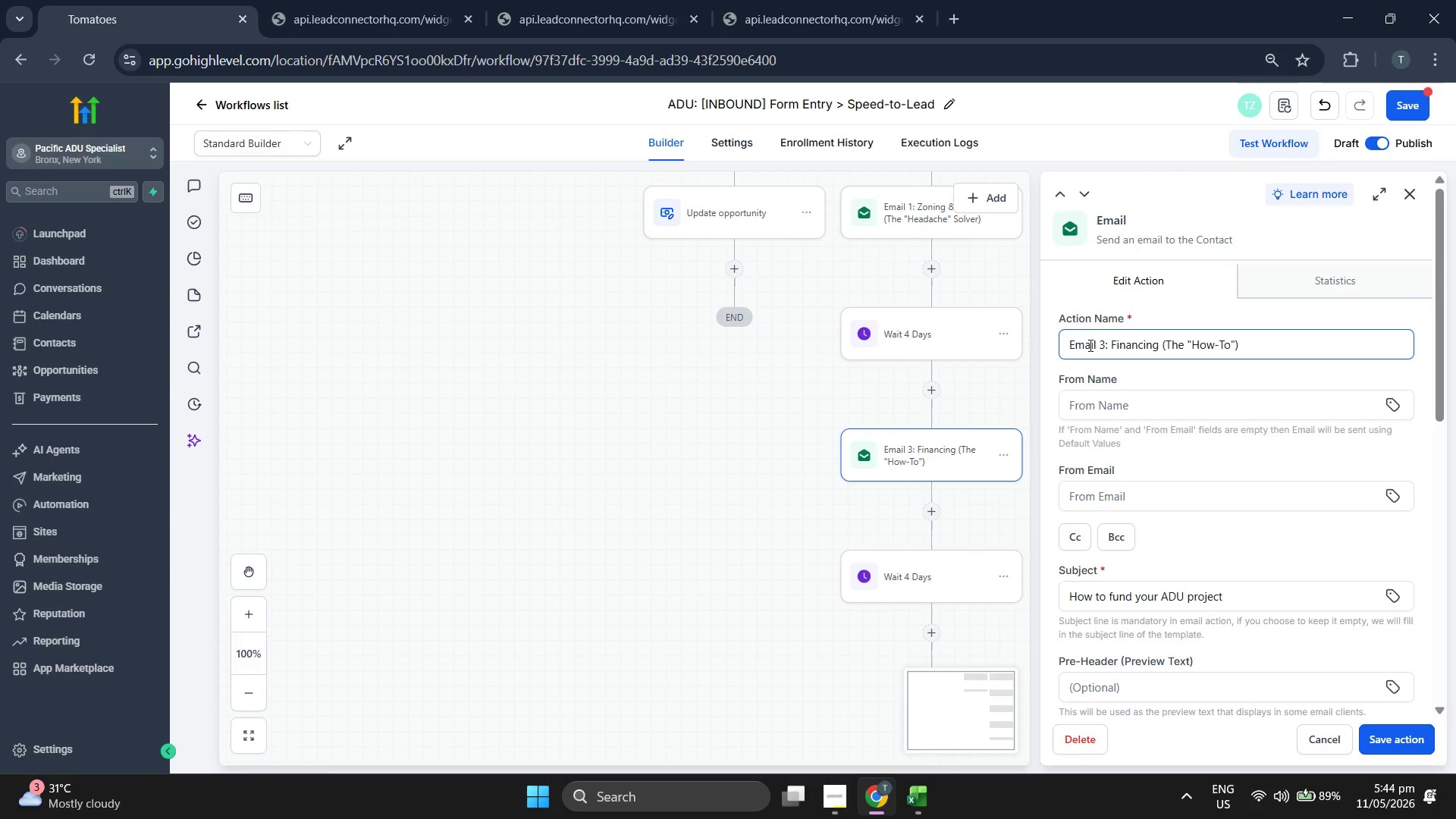 
scroll: coordinate [1235, 488], scroll_direction: down, amount: 7.0
 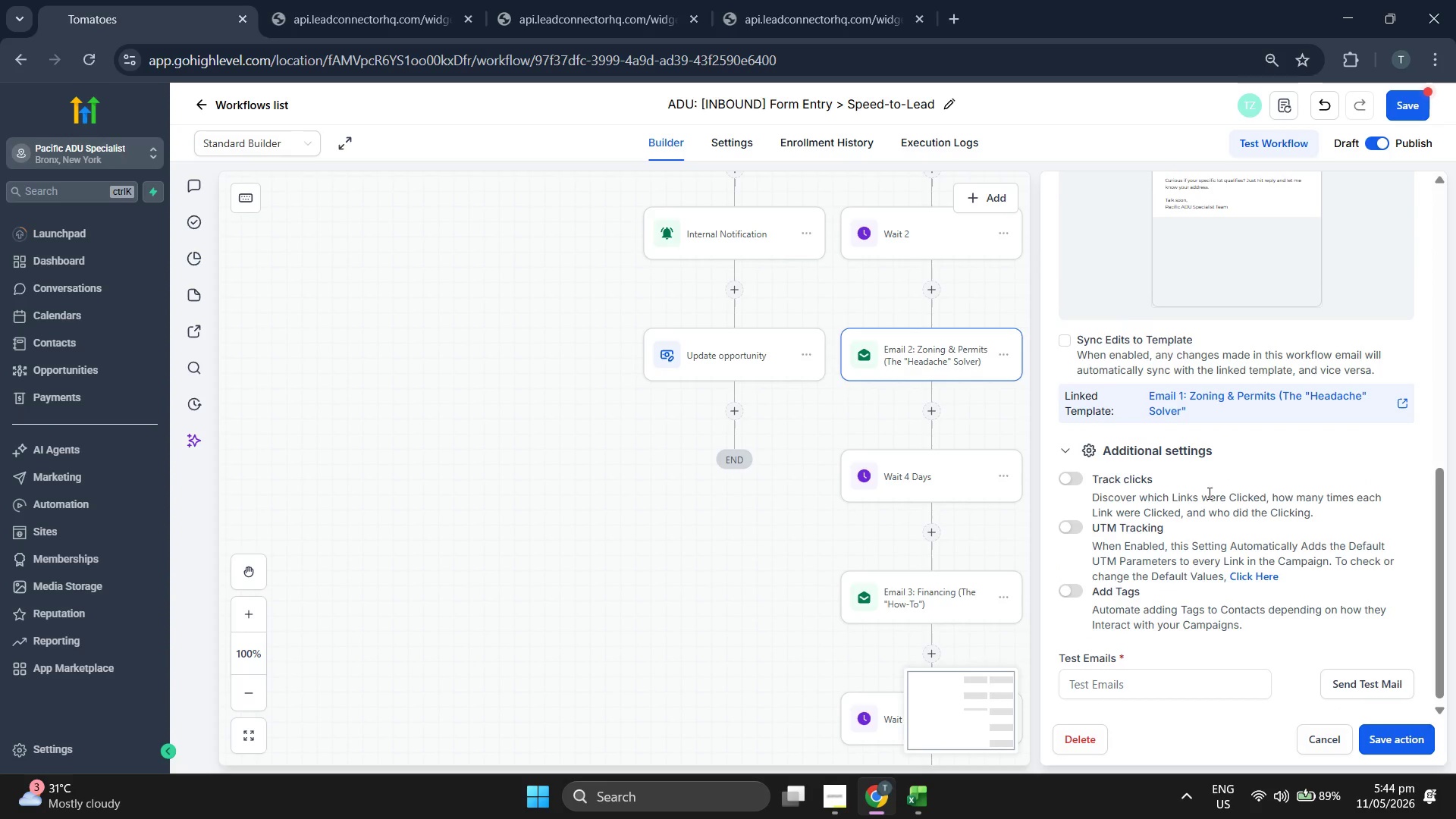 
key(2)
 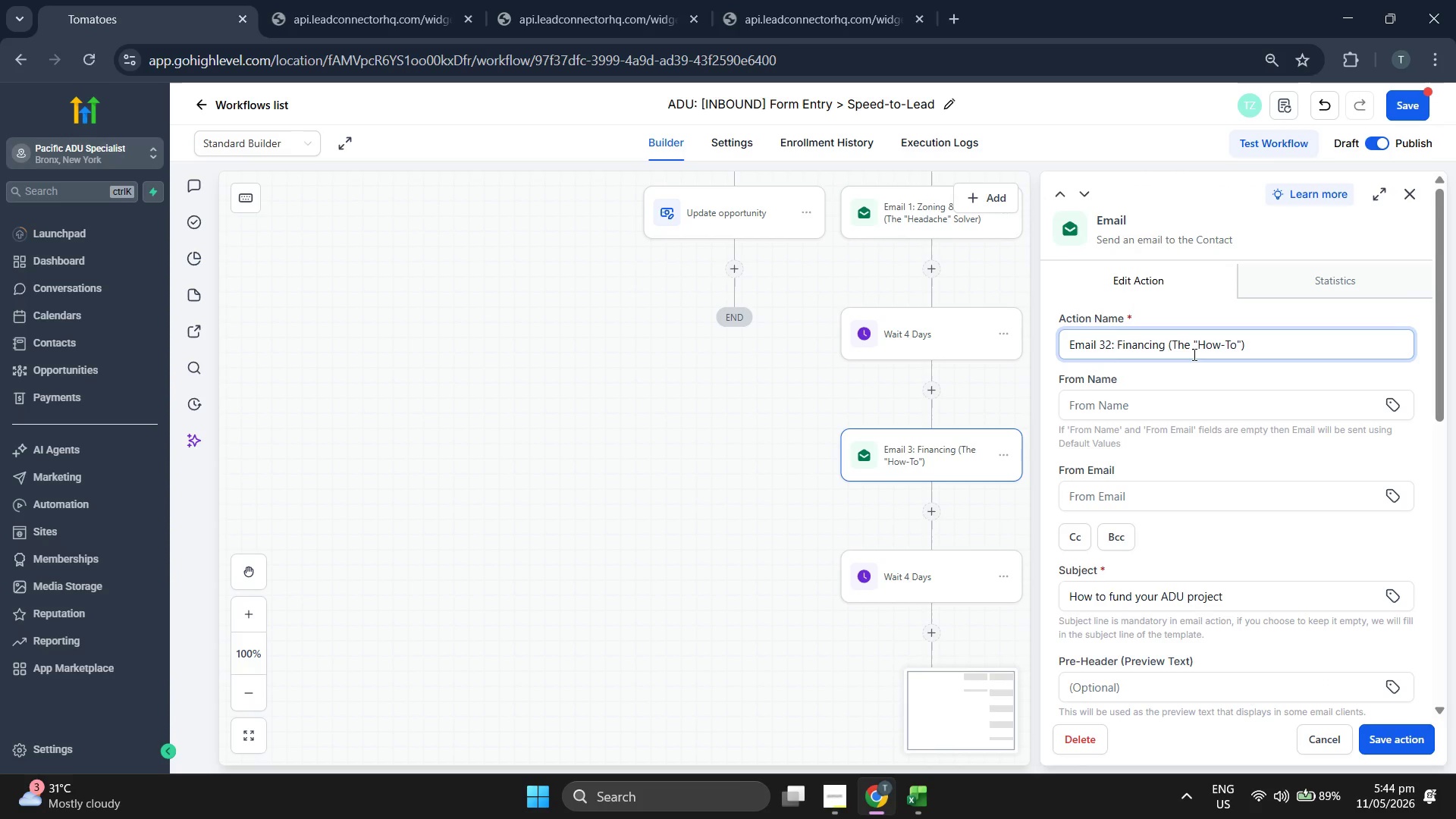 
scroll: coordinate [1191, 497], scroll_direction: up, amount: 2.0
 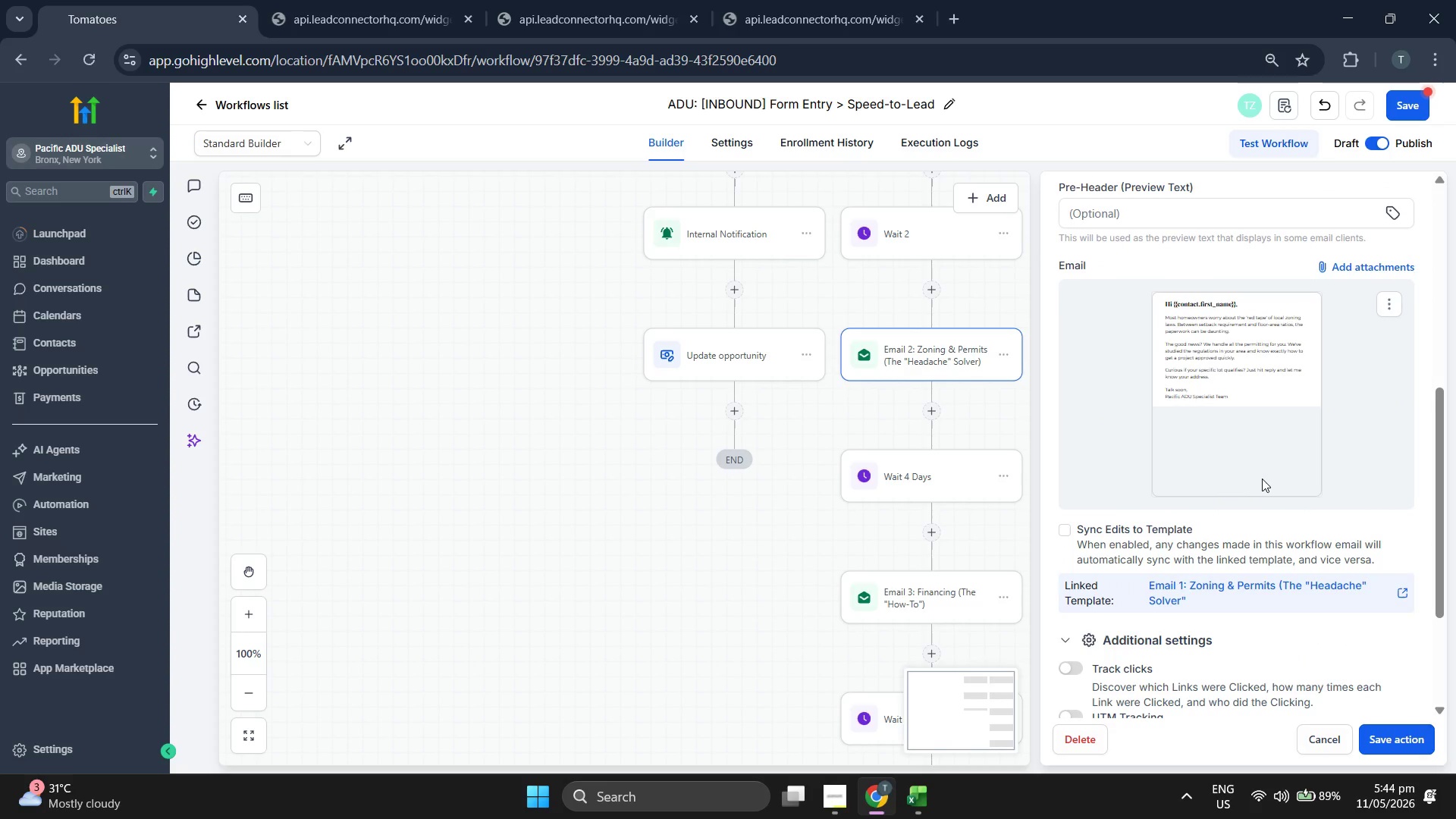 
key(Backspace)
 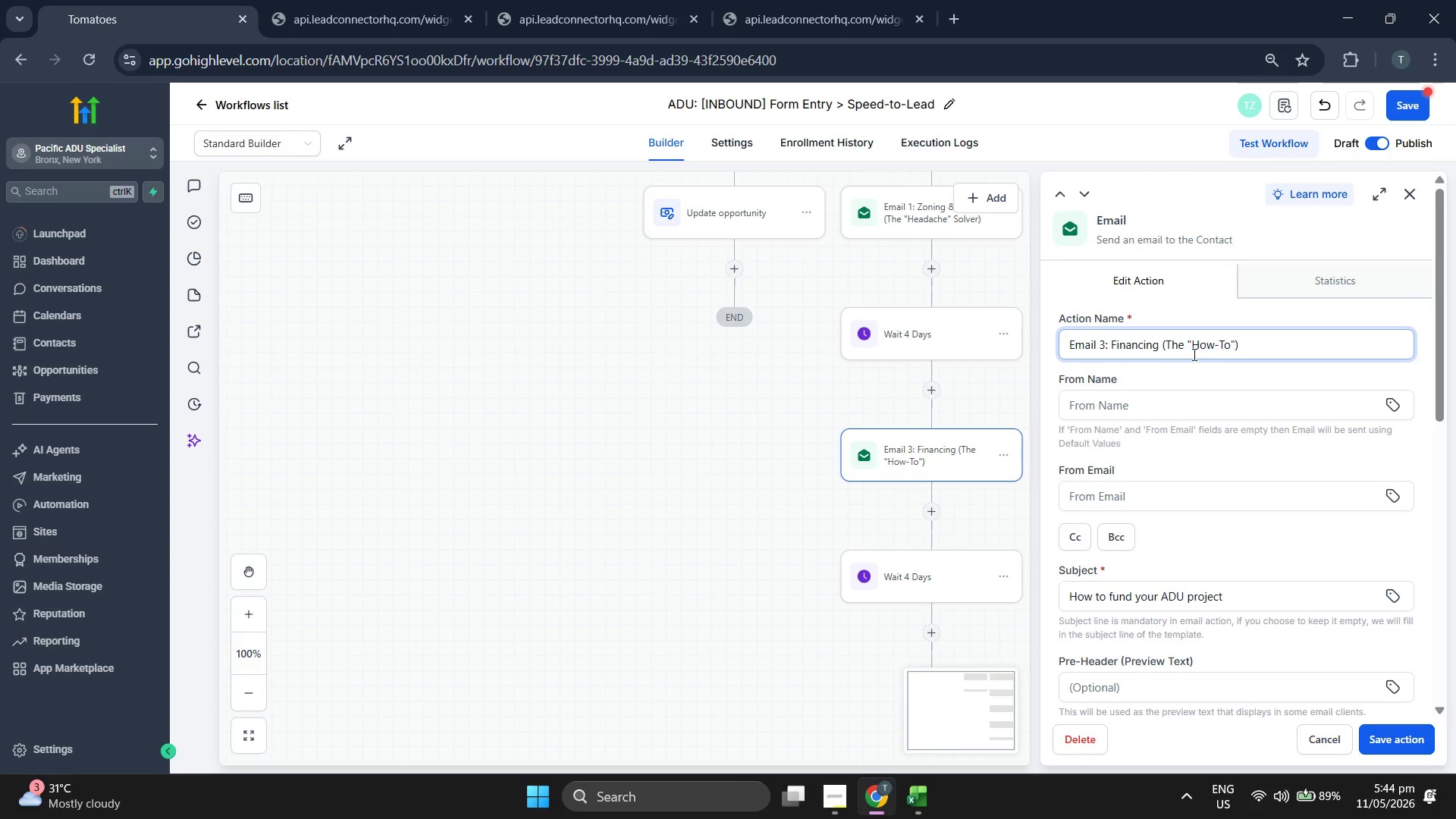 
key(Backspace)
 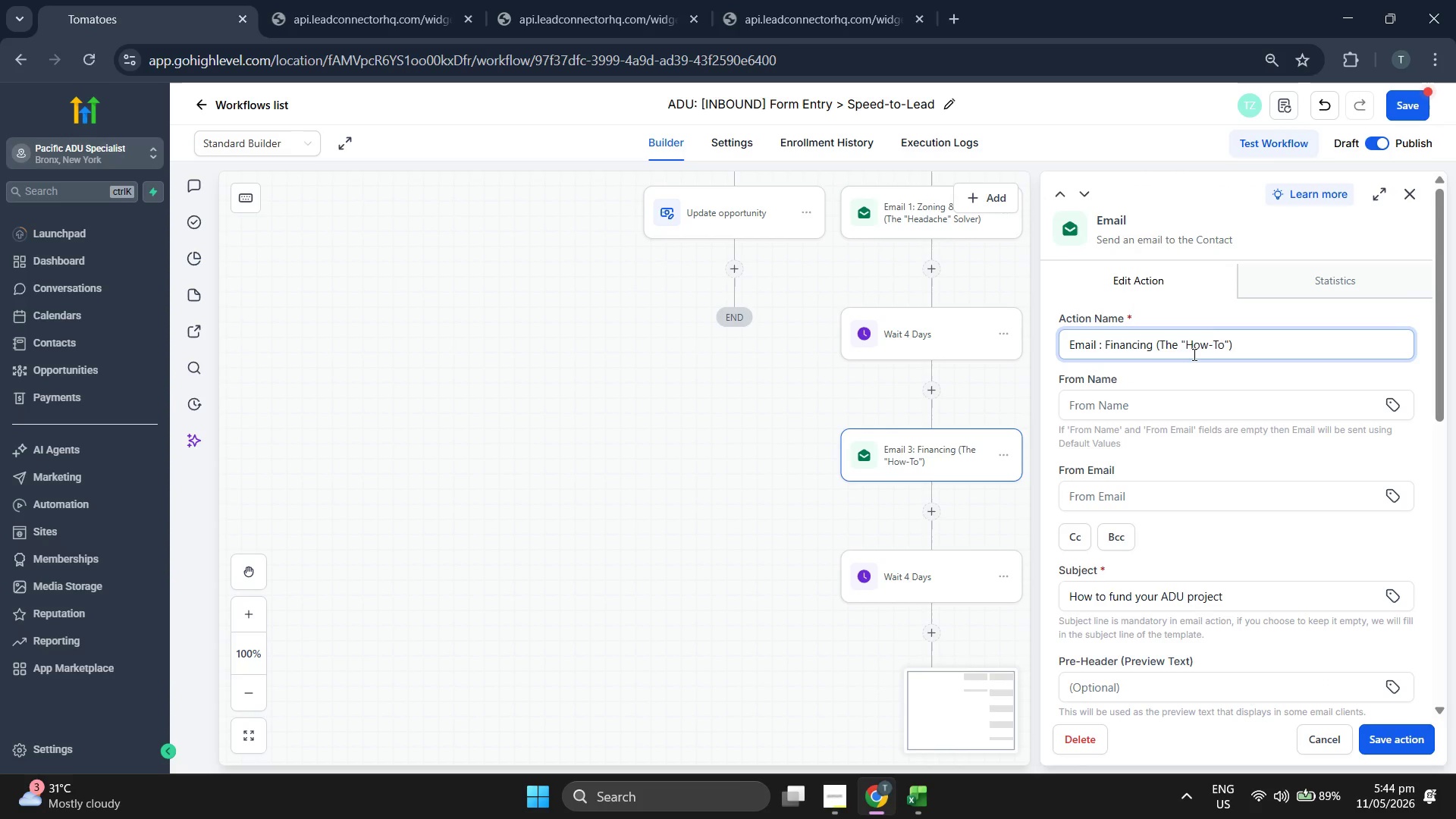 
key(2)
 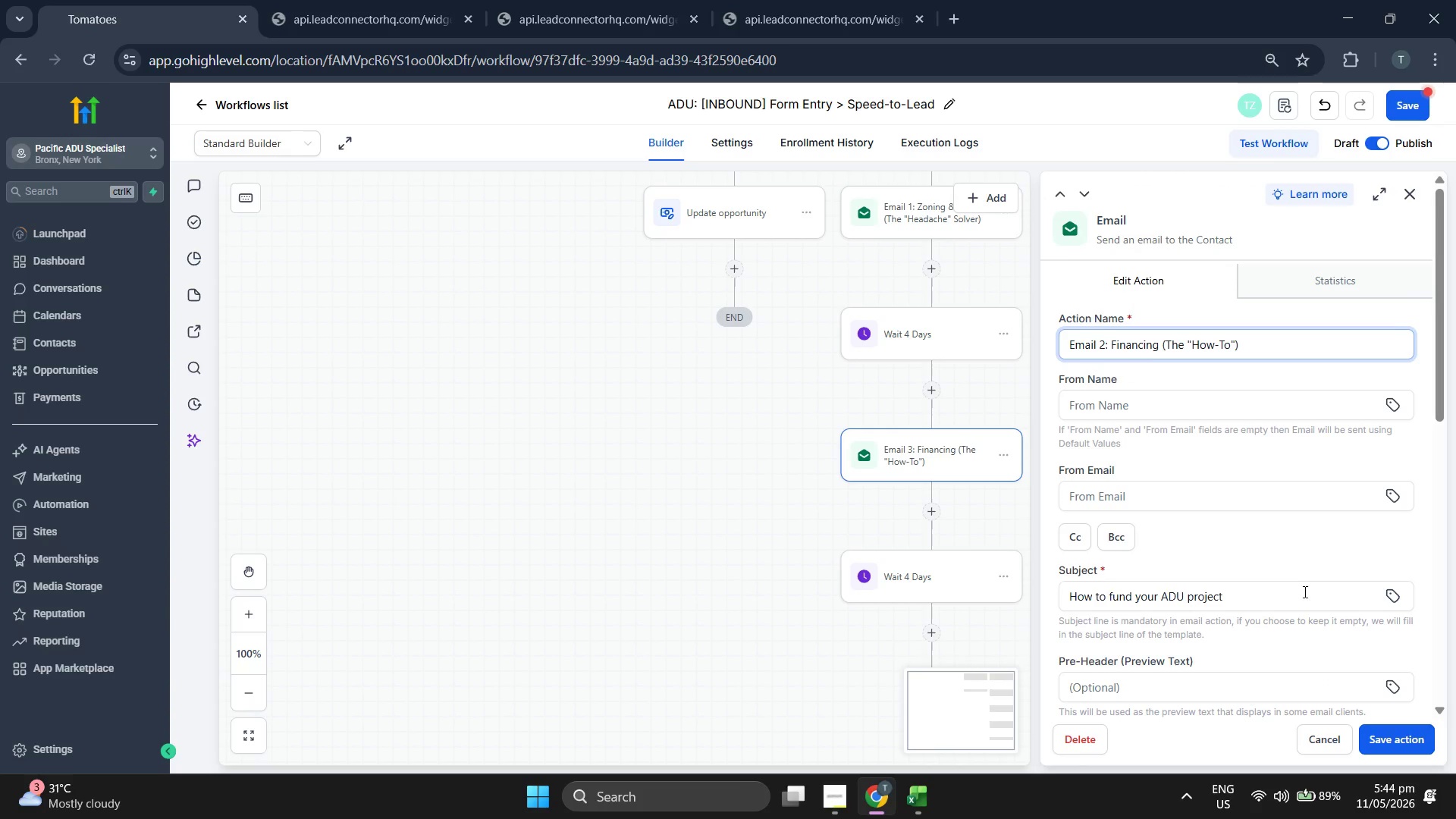 
scroll: coordinate [1276, 522], scroll_direction: up, amount: 3.0
 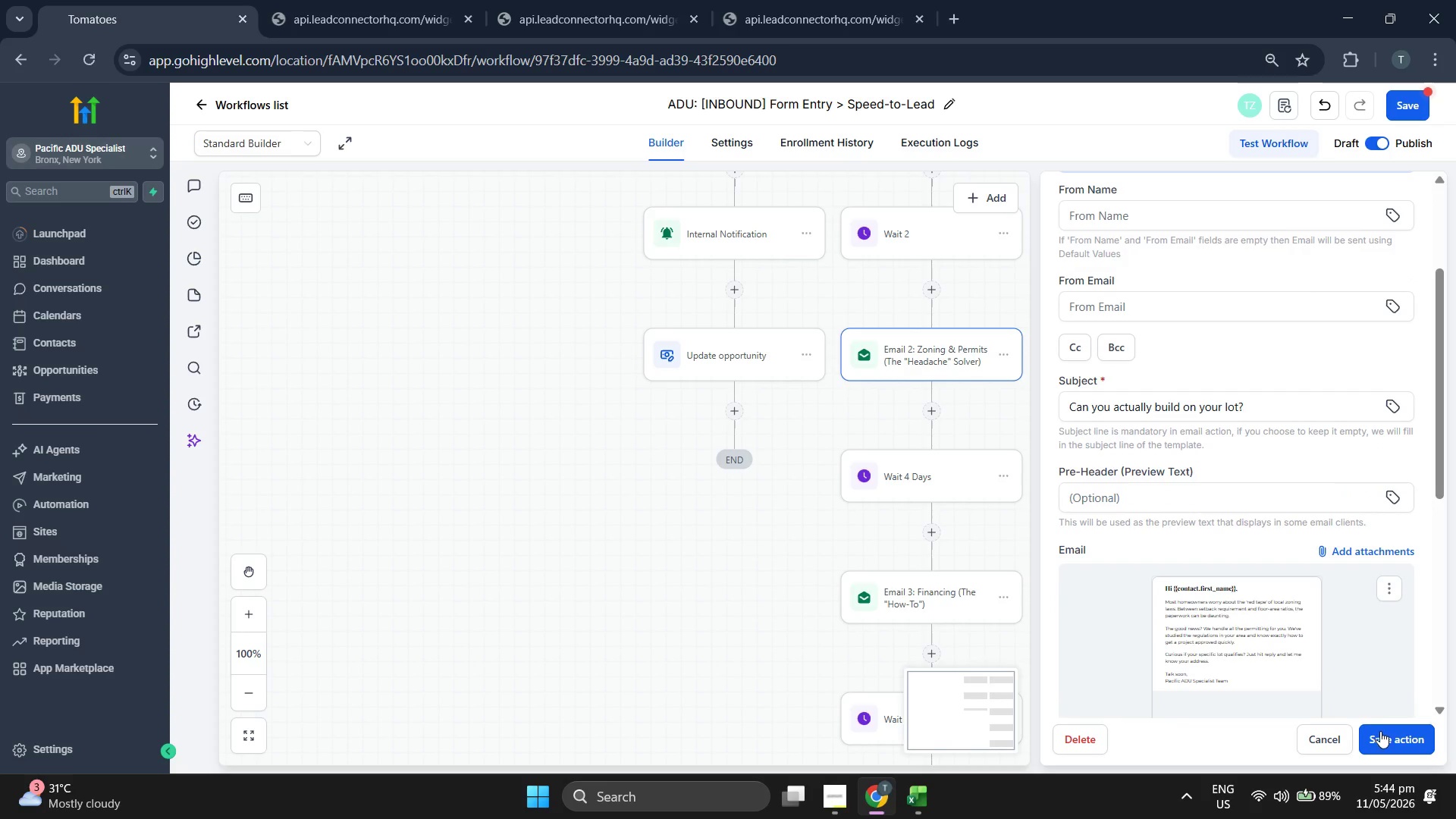 
left_click([1408, 736])
 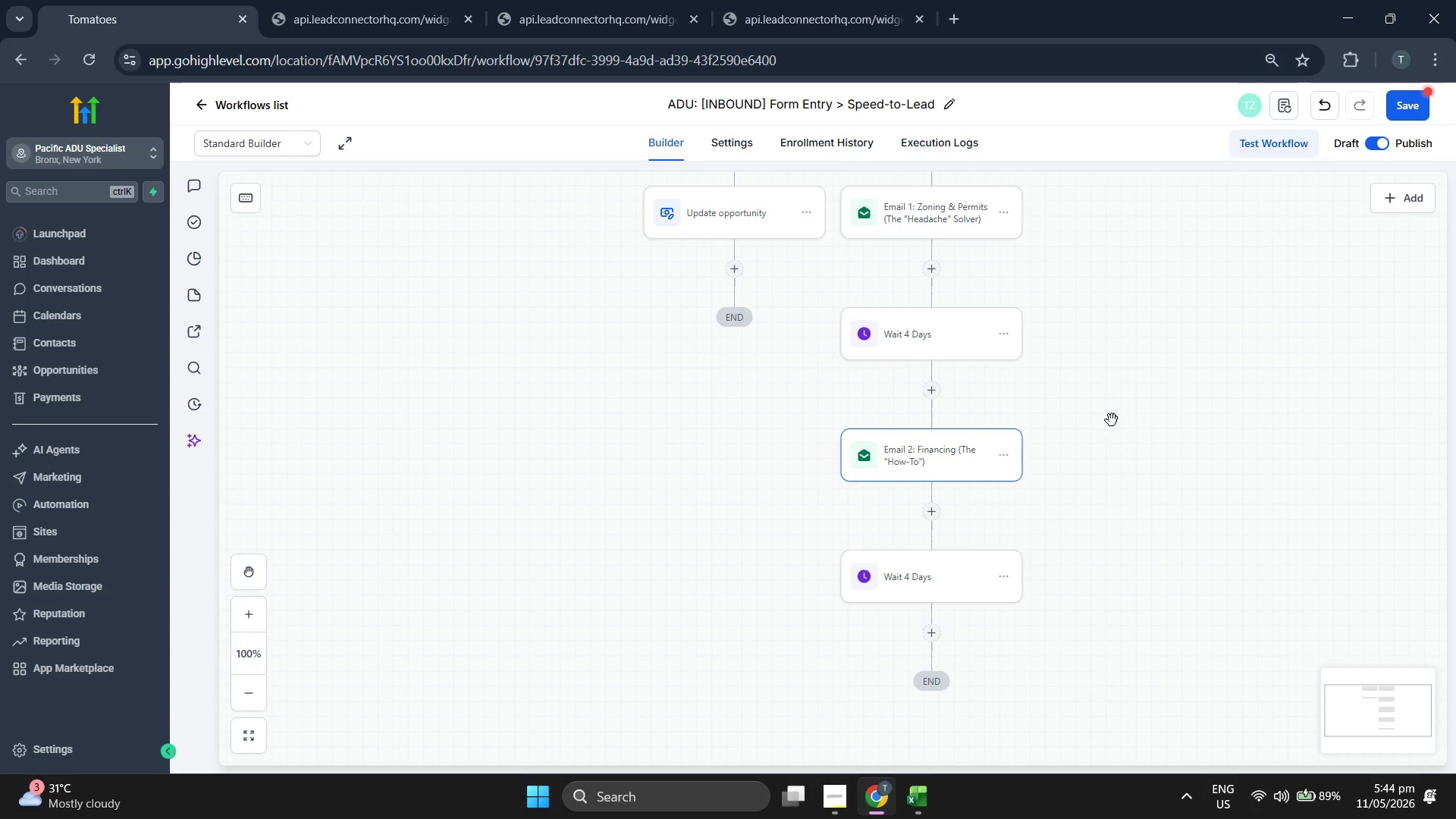 
scroll: coordinate [1254, 485], scroll_direction: down, amount: 8.0
 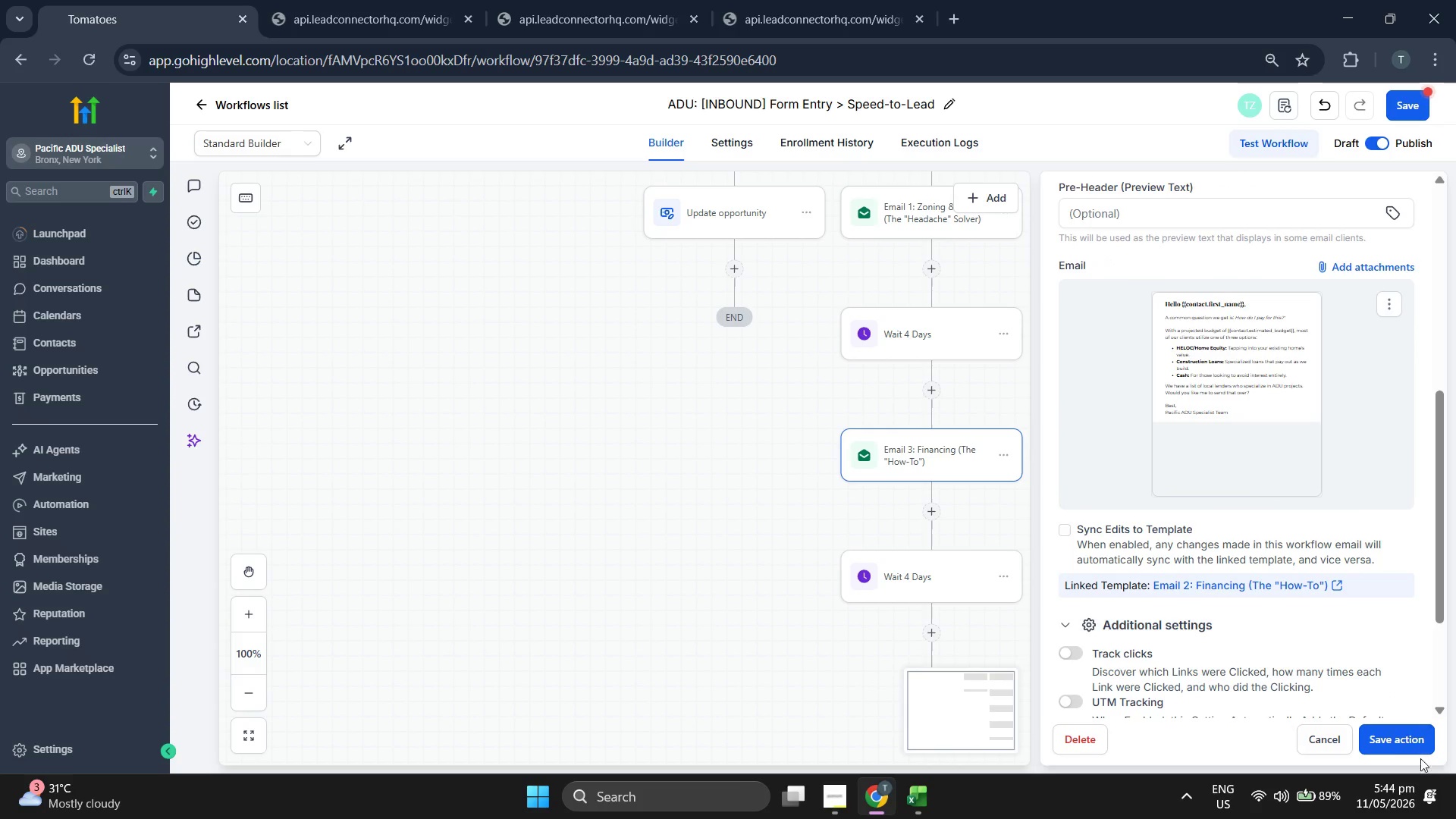 
scroll: coordinate [1133, 441], scroll_direction: up, amount: 4.0
 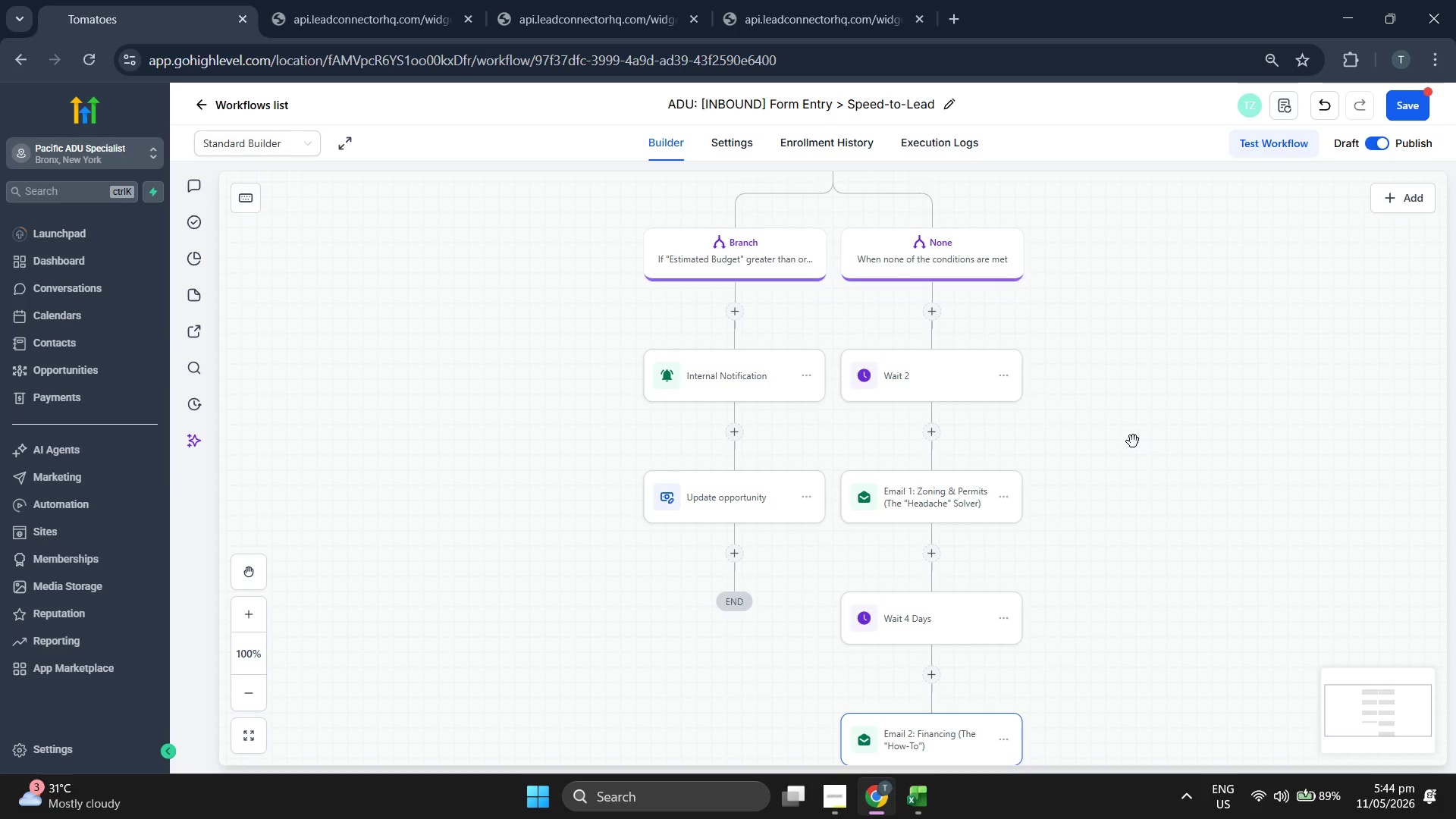 
scroll: coordinate [1133, 441], scroll_direction: down, amount: 2.0
 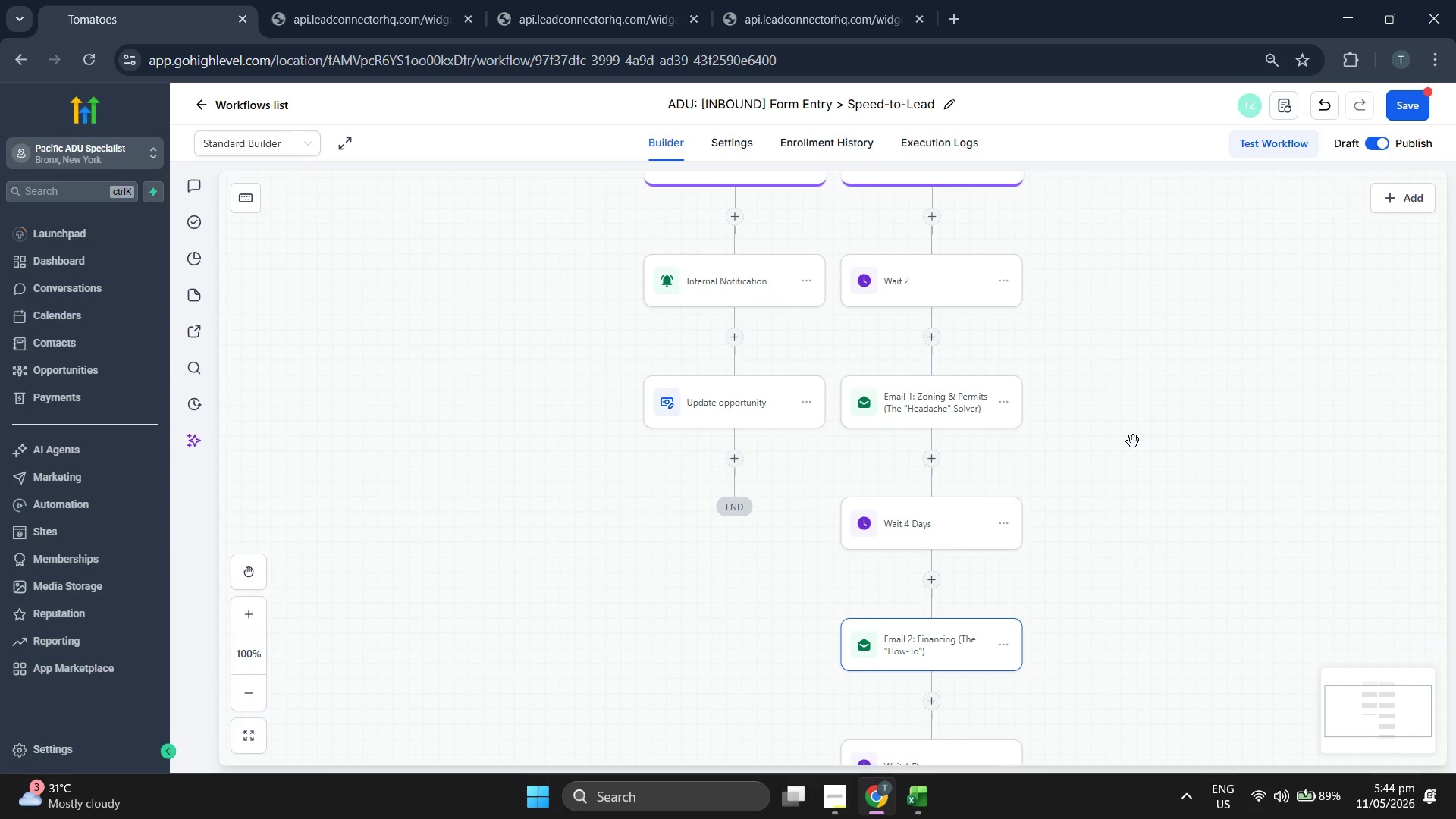 
scroll: coordinate [1133, 441], scroll_direction: up, amount: 4.0
 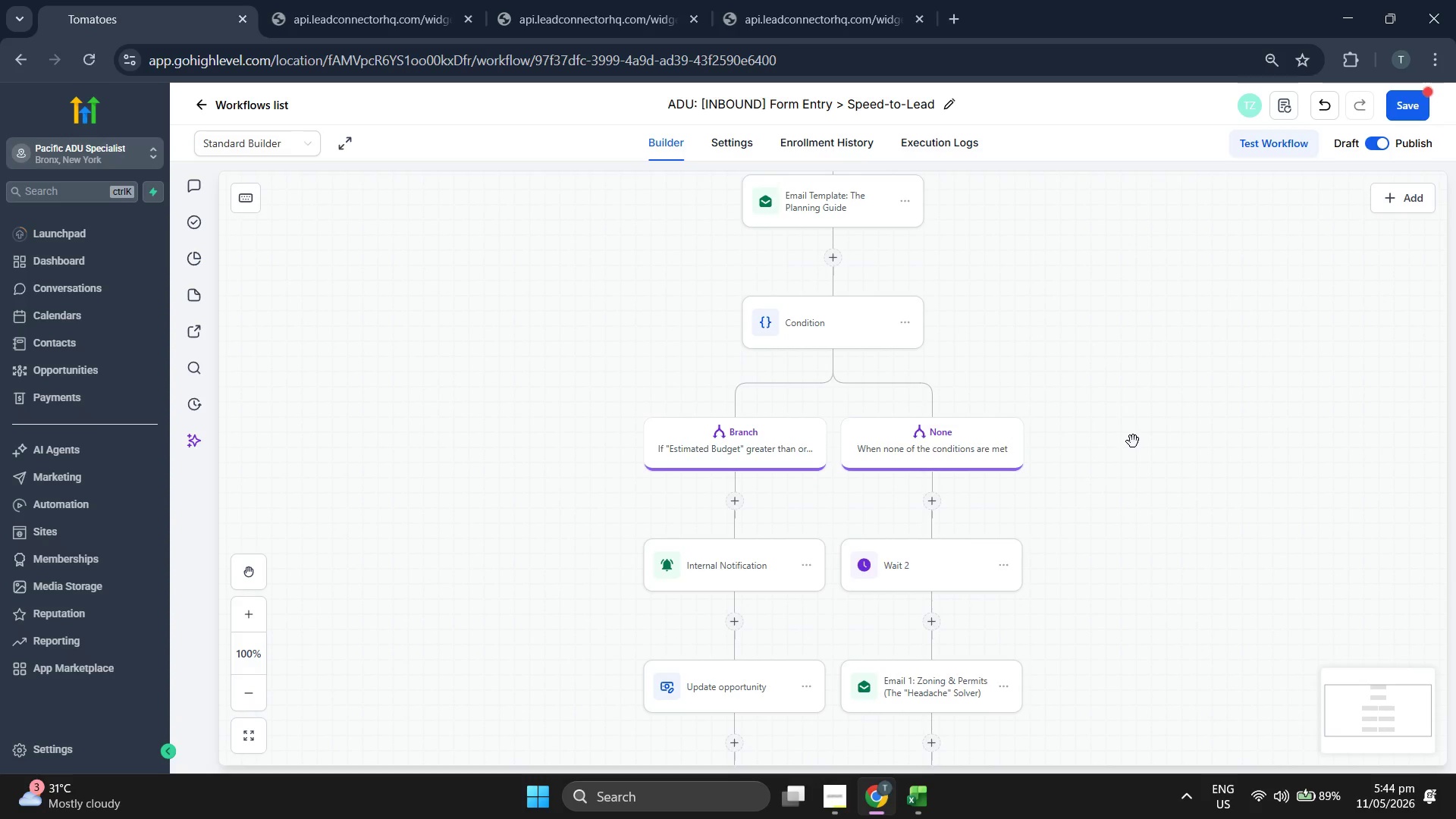 
scroll: coordinate [1133, 441], scroll_direction: down, amount: 2.0
 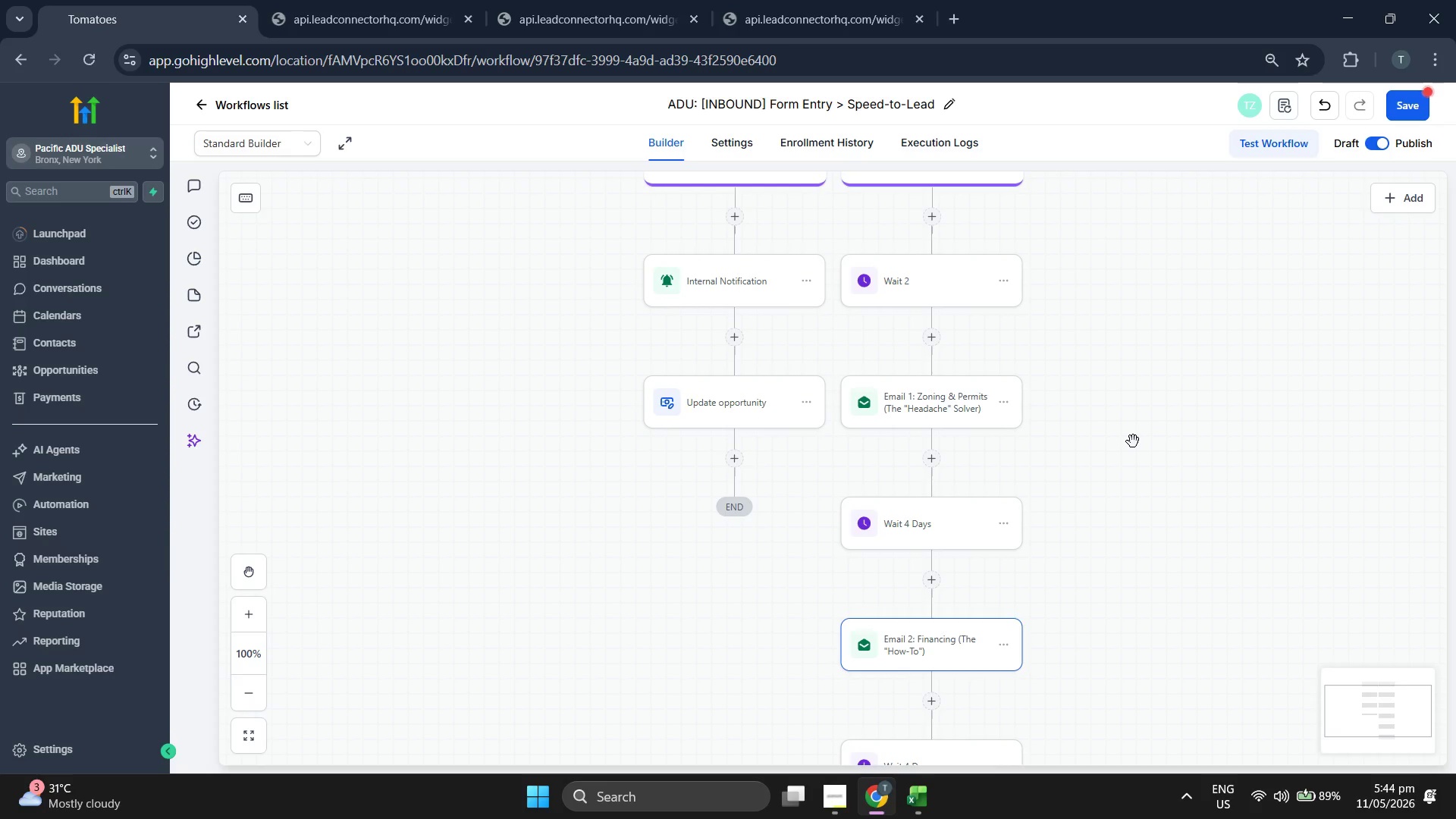 
scroll: coordinate [1133, 441], scroll_direction: up, amount: 2.0
 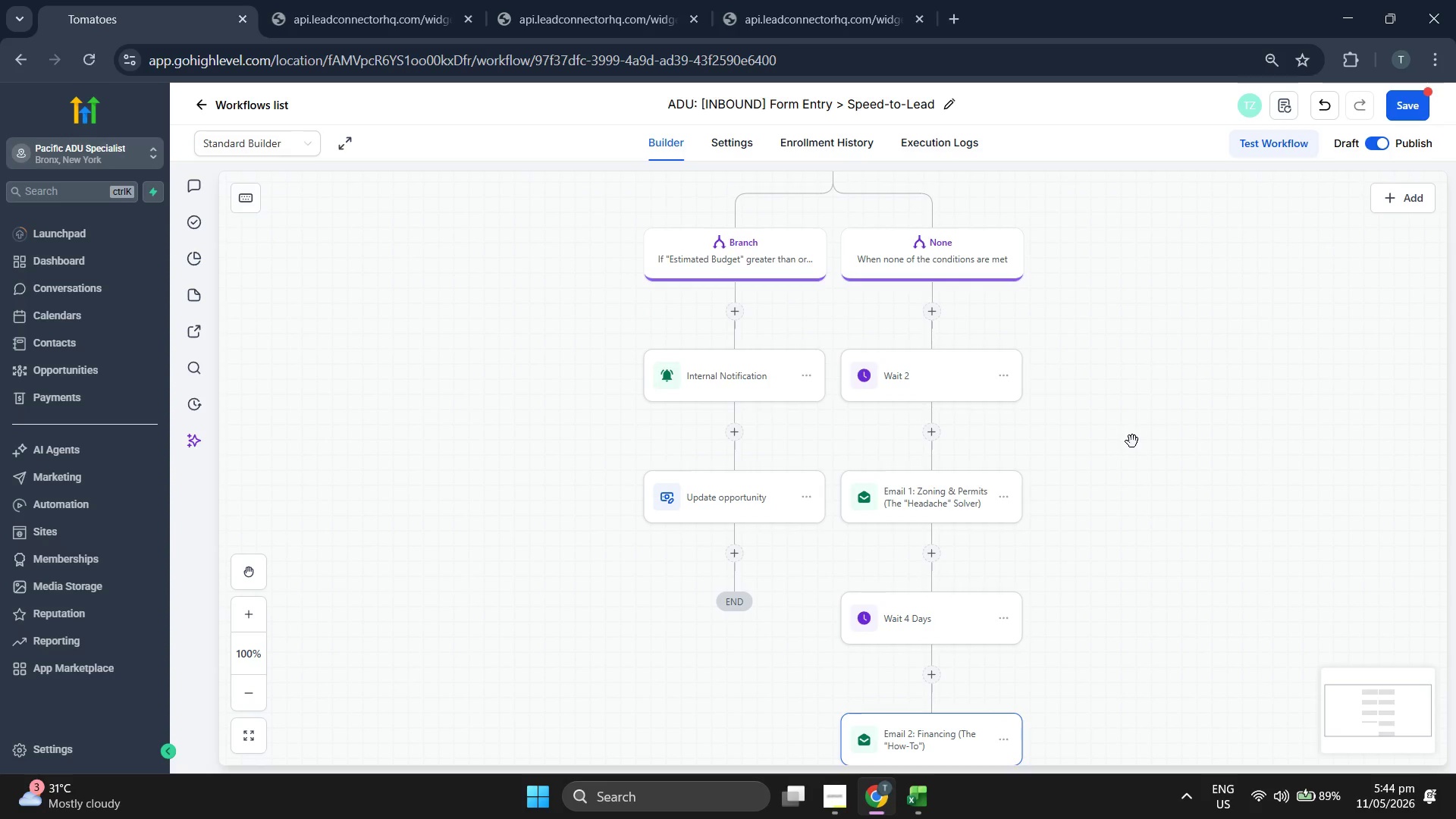 
scroll: coordinate [1132, 441], scroll_direction: down, amount: 2.0
 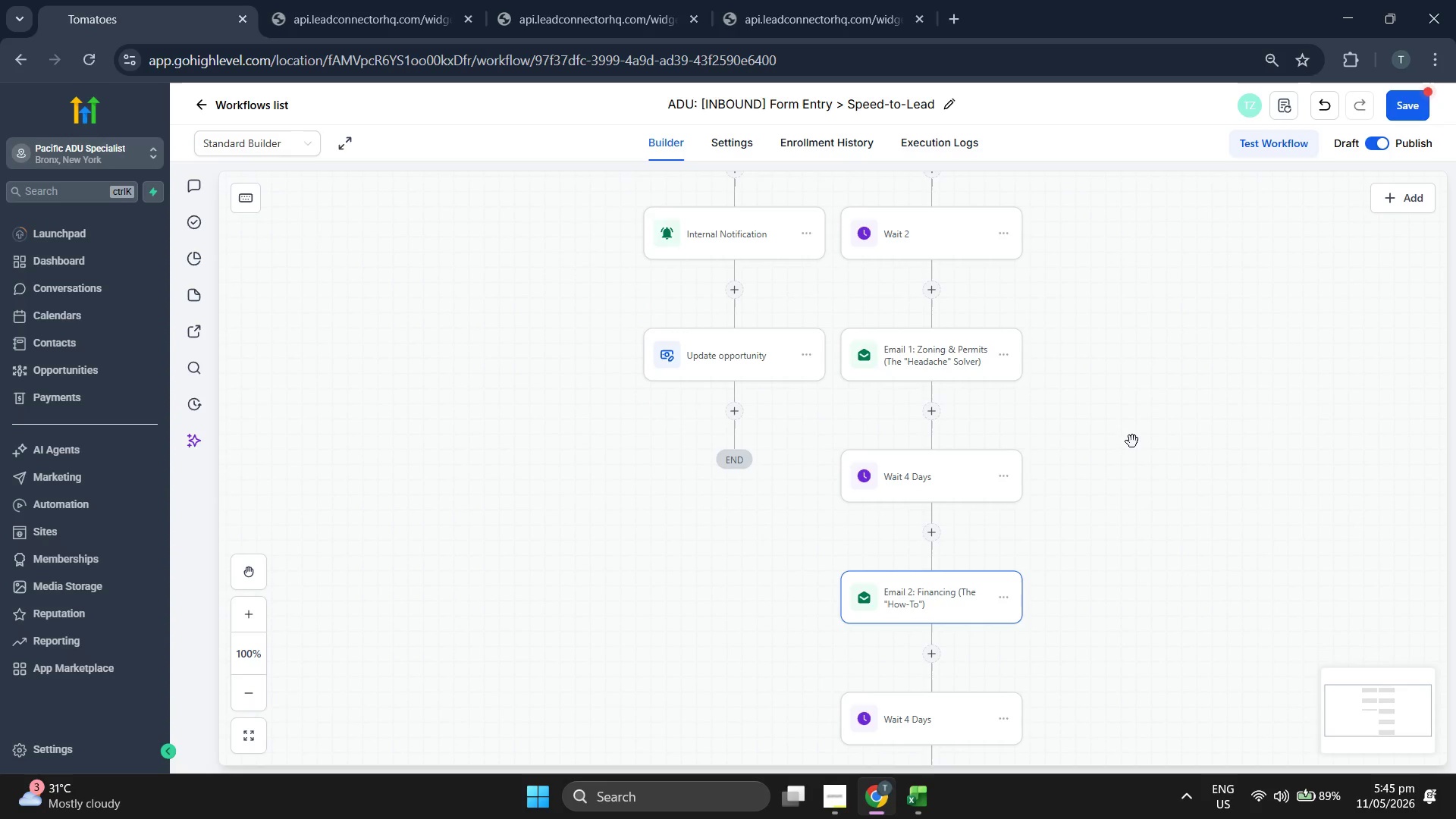 
scroll: coordinate [1125, 433], scroll_direction: up, amount: 1.0
 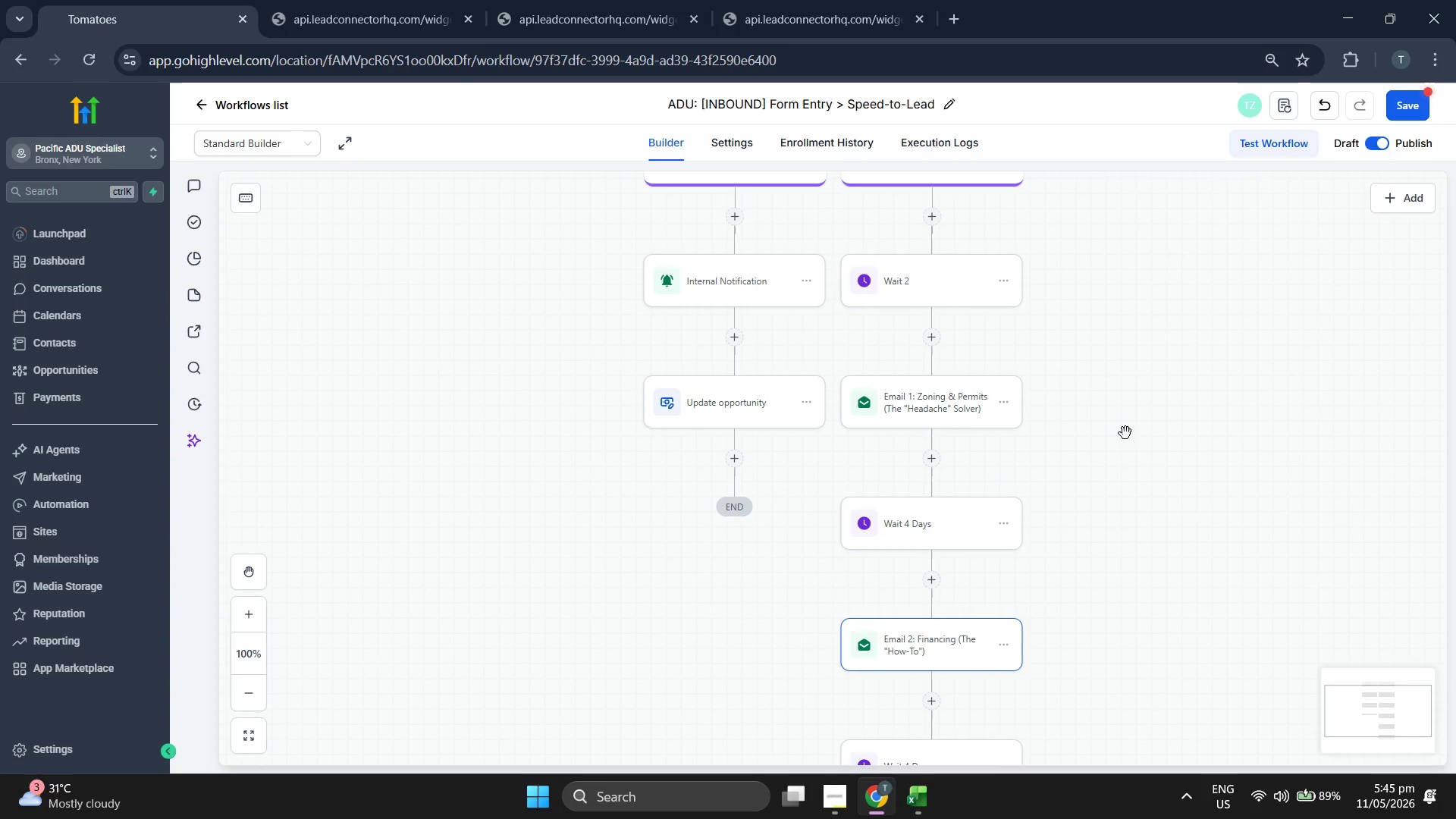 
scroll: coordinate [1125, 433], scroll_direction: down, amount: 1.0
 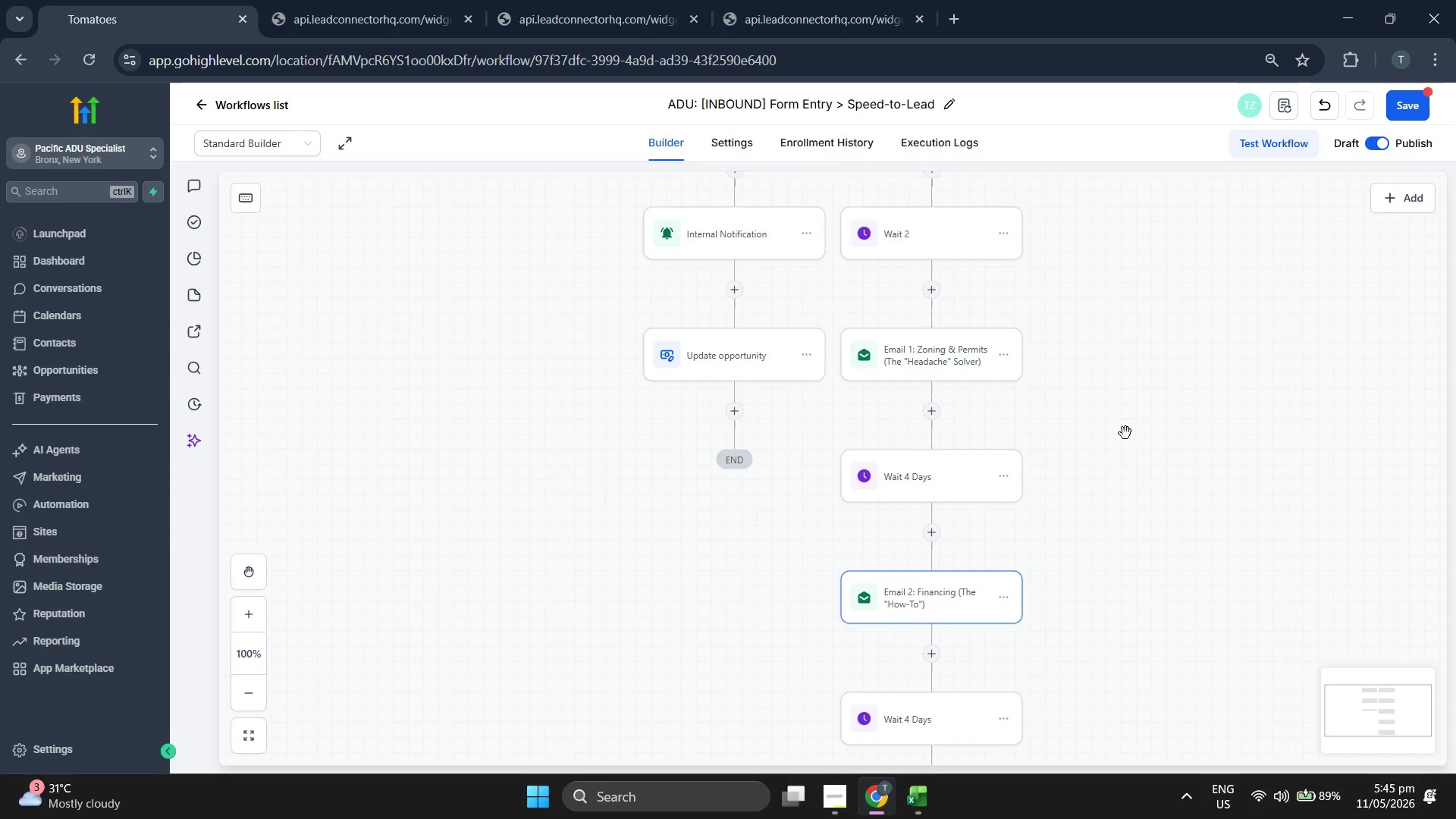 
wait(8.56)
 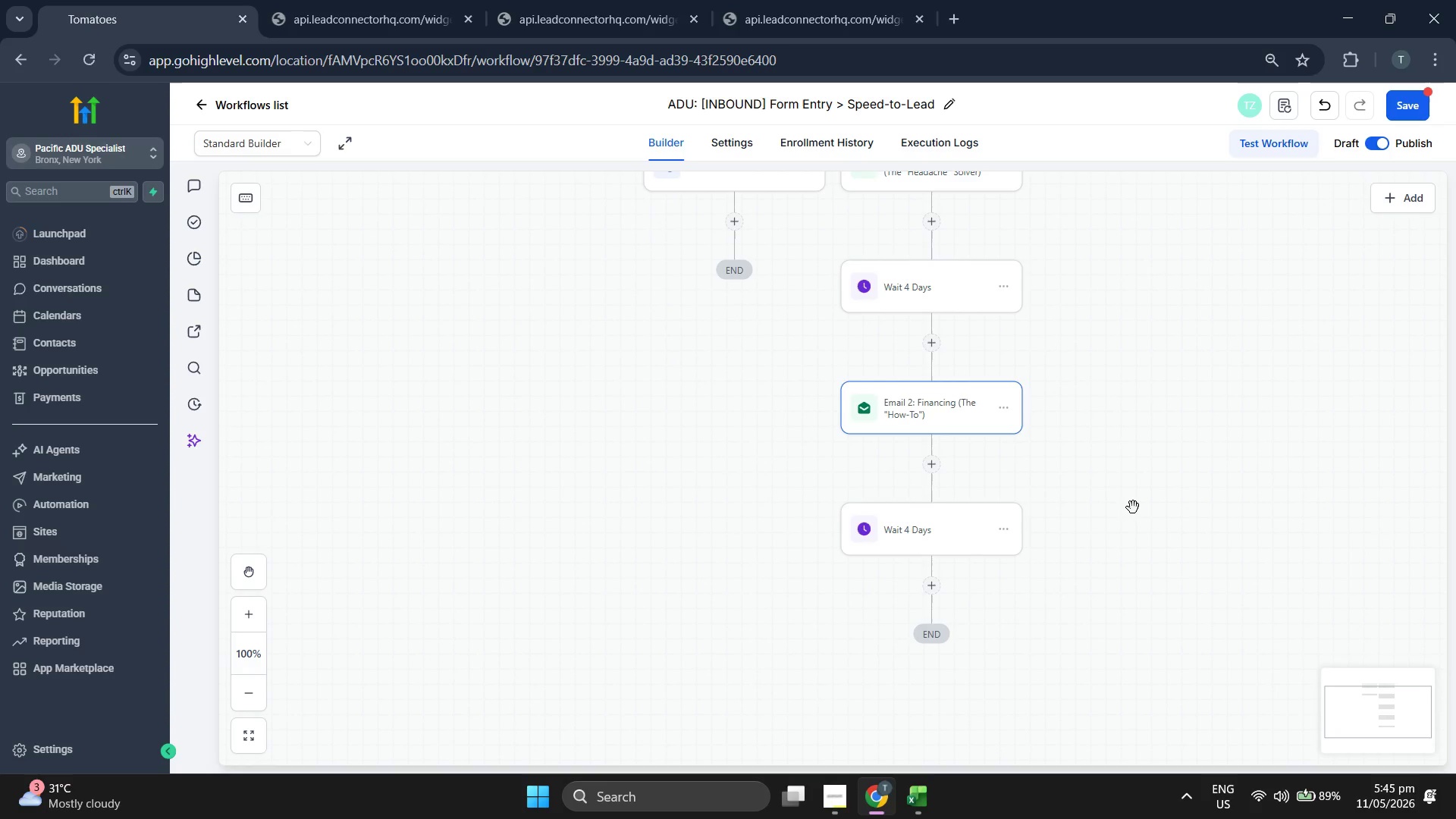 
left_click_drag(start_coordinate=[1177, 470], to_coordinate=[1147, 470])
 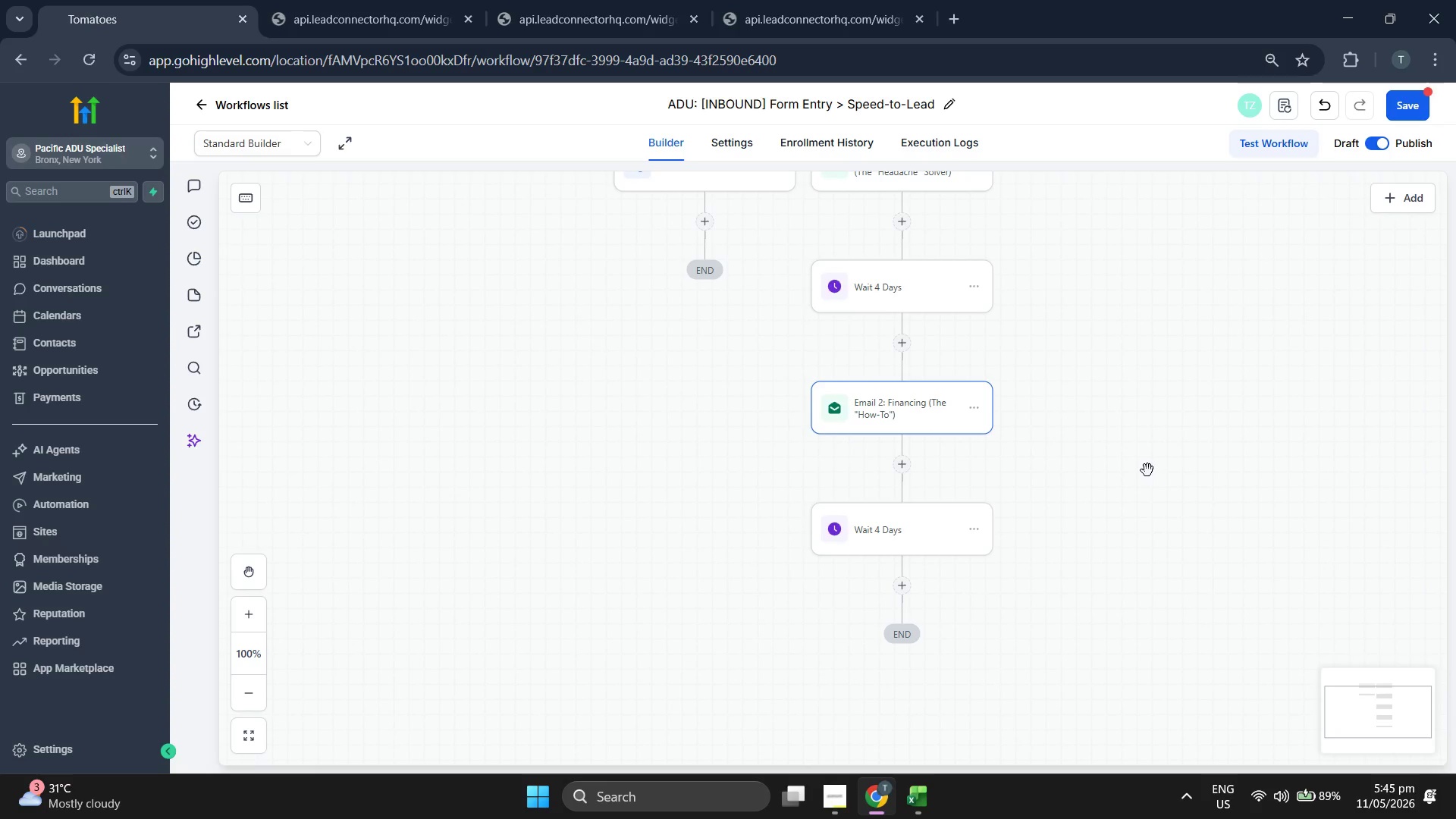 
scroll: coordinate [1125, 433], scroll_direction: down, amount: 3.0
 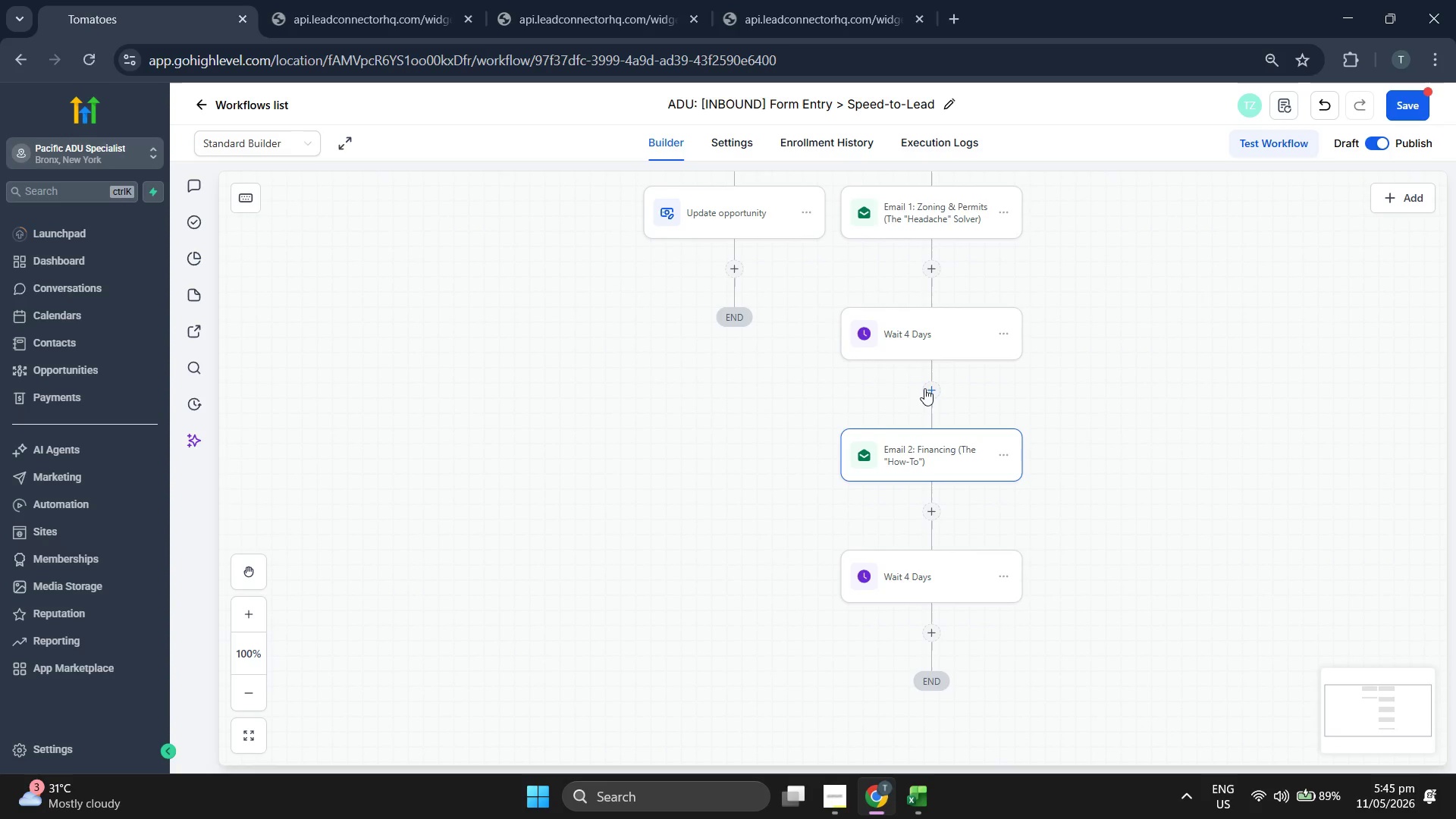 
wait(5.45)
 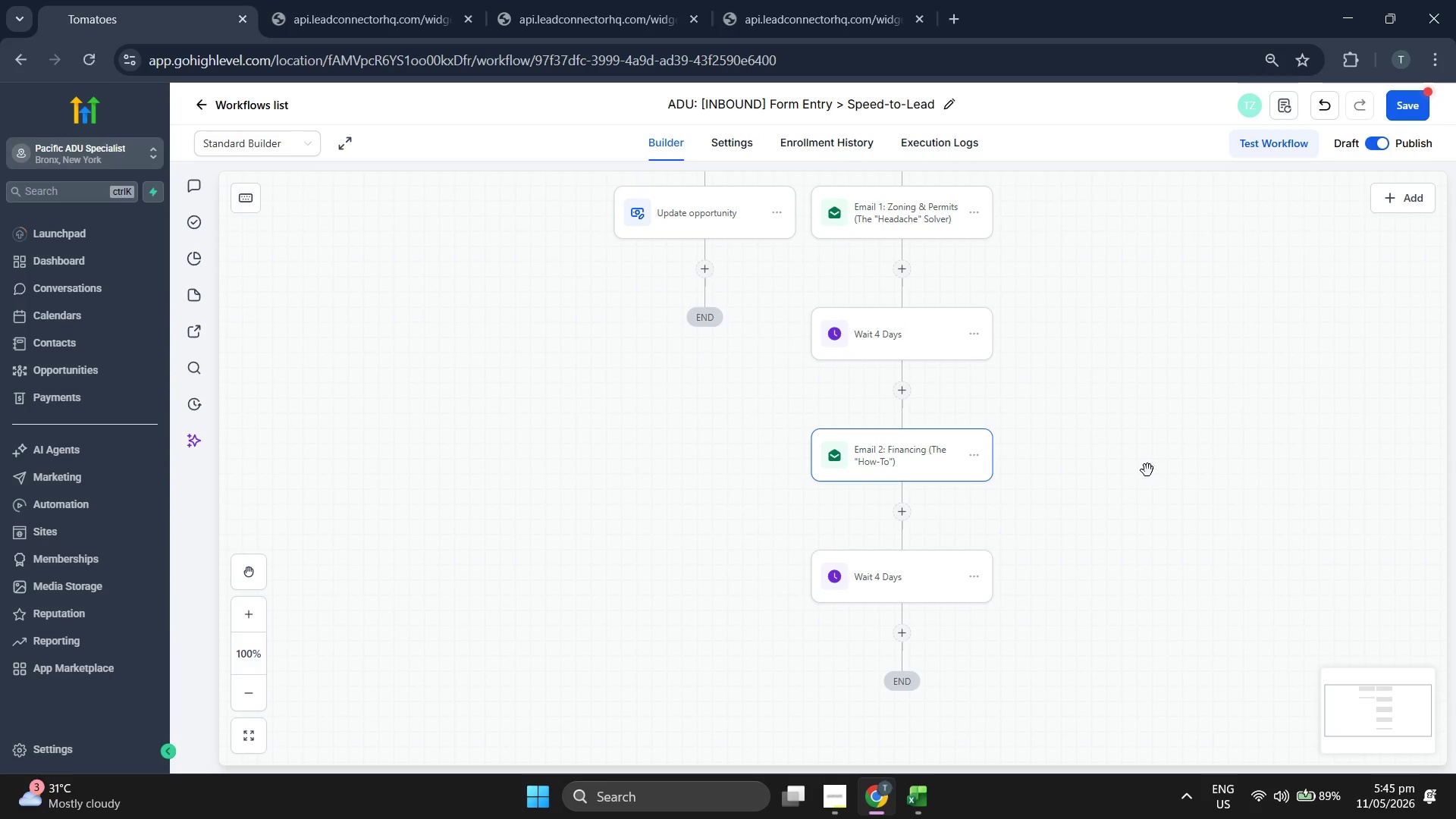 
left_click_drag(start_coordinate=[1156, 469], to_coordinate=[1090, 489])
 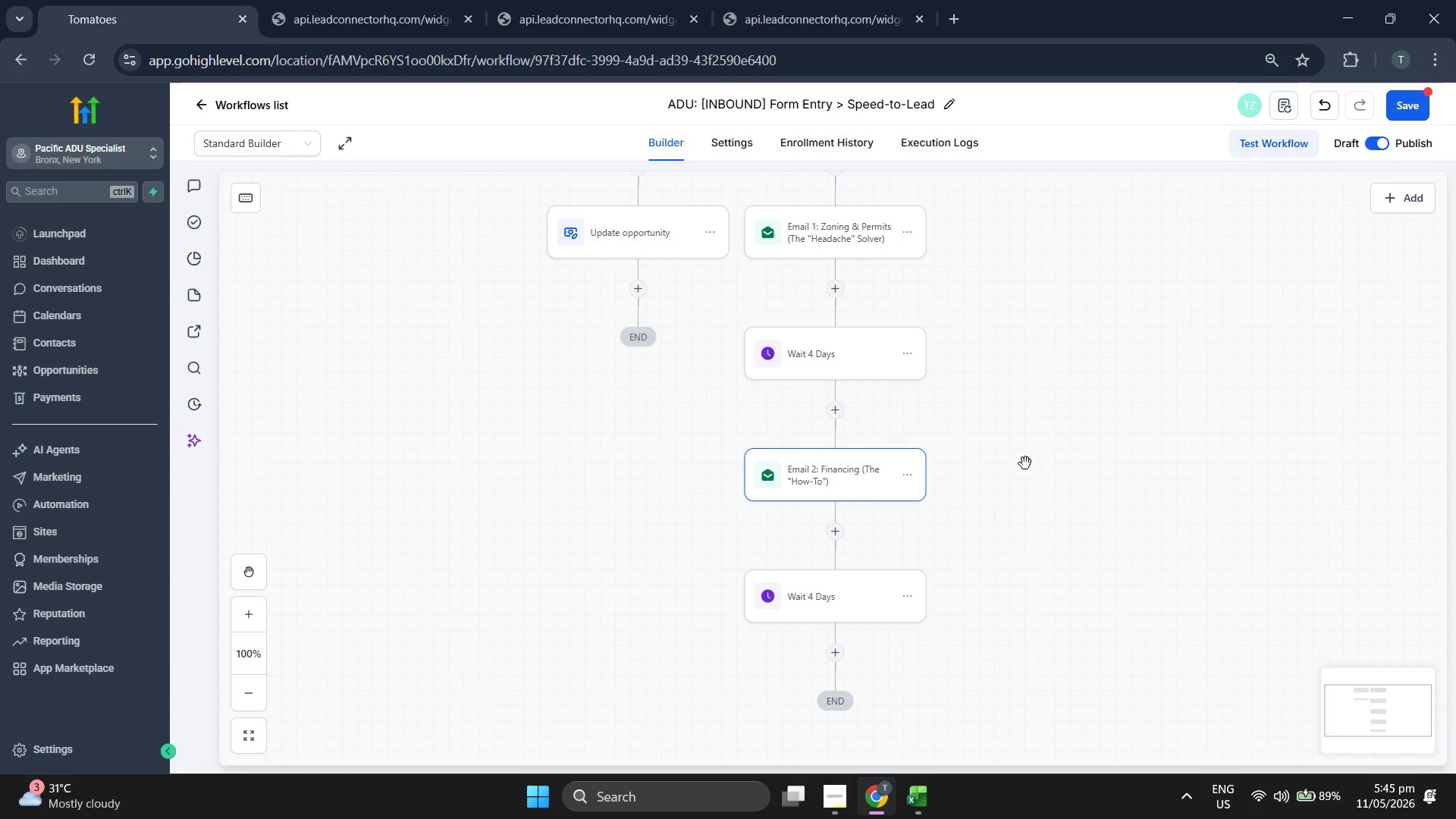 
scroll: coordinate [1133, 507], scroll_direction: down, amount: 1.0
 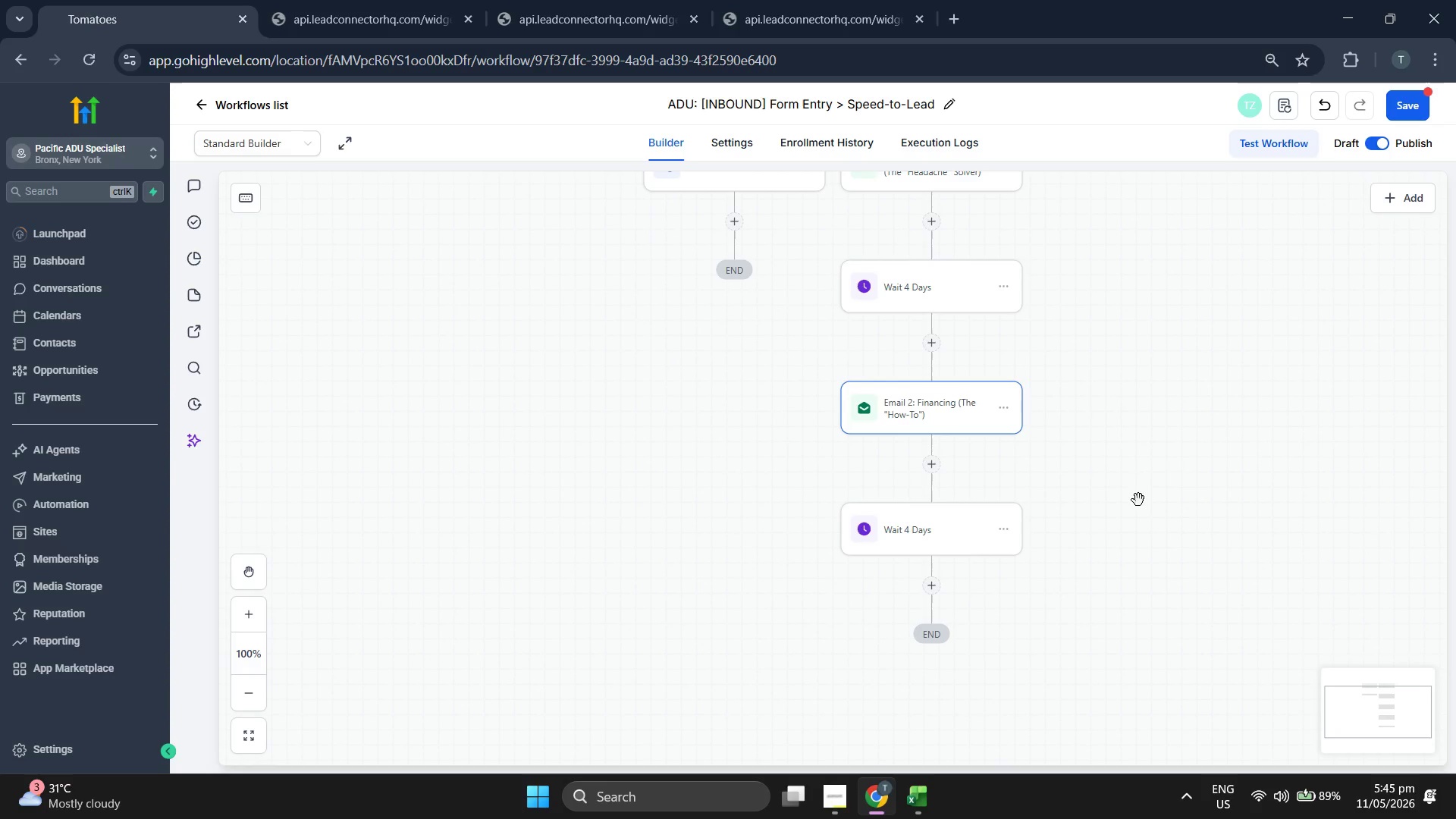 
scroll: coordinate [1147, 470], scroll_direction: up, amount: 3.0
 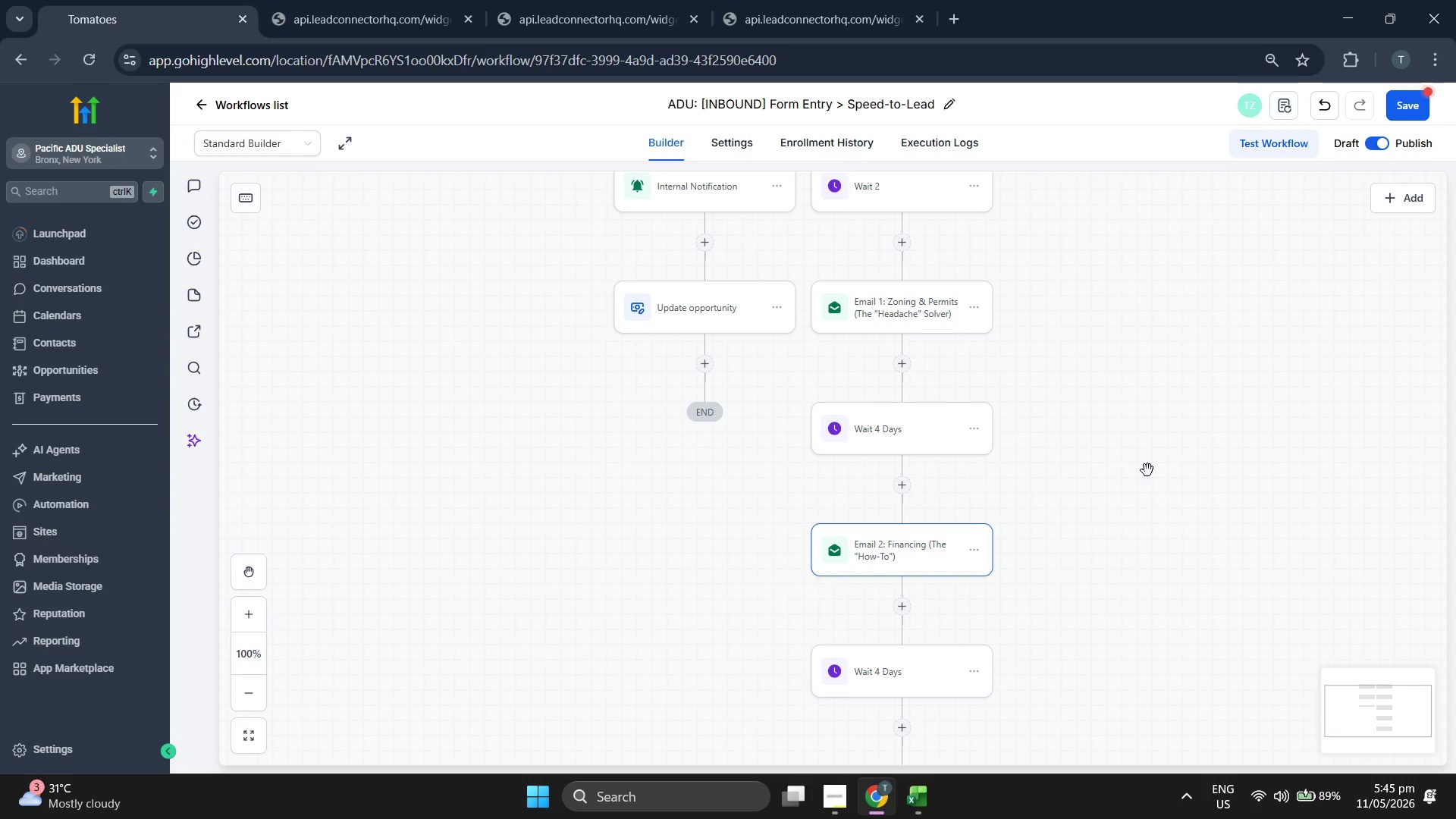 
scroll: coordinate [1147, 470], scroll_direction: down, amount: 2.0
 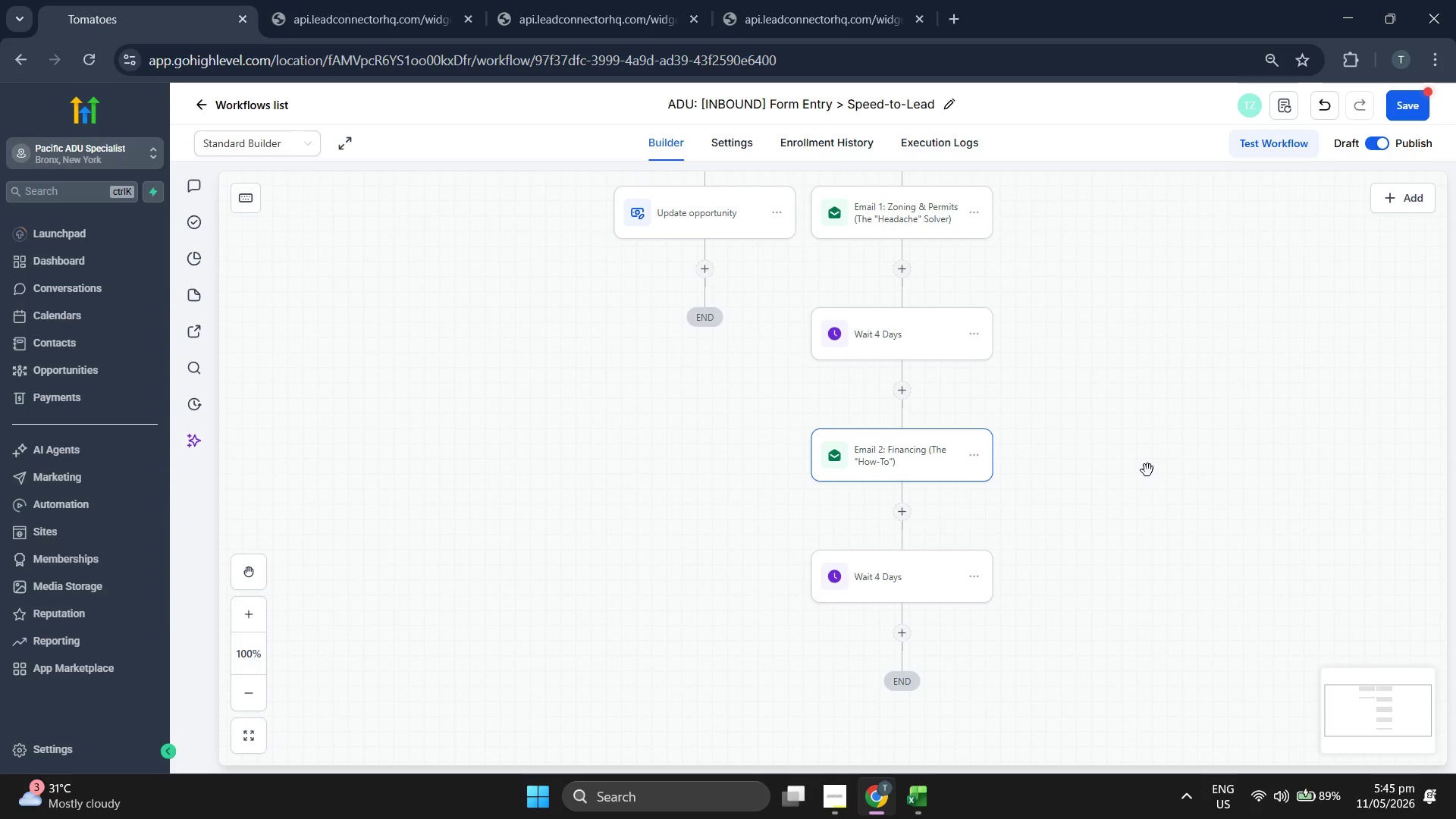 
wait(6.97)
 